 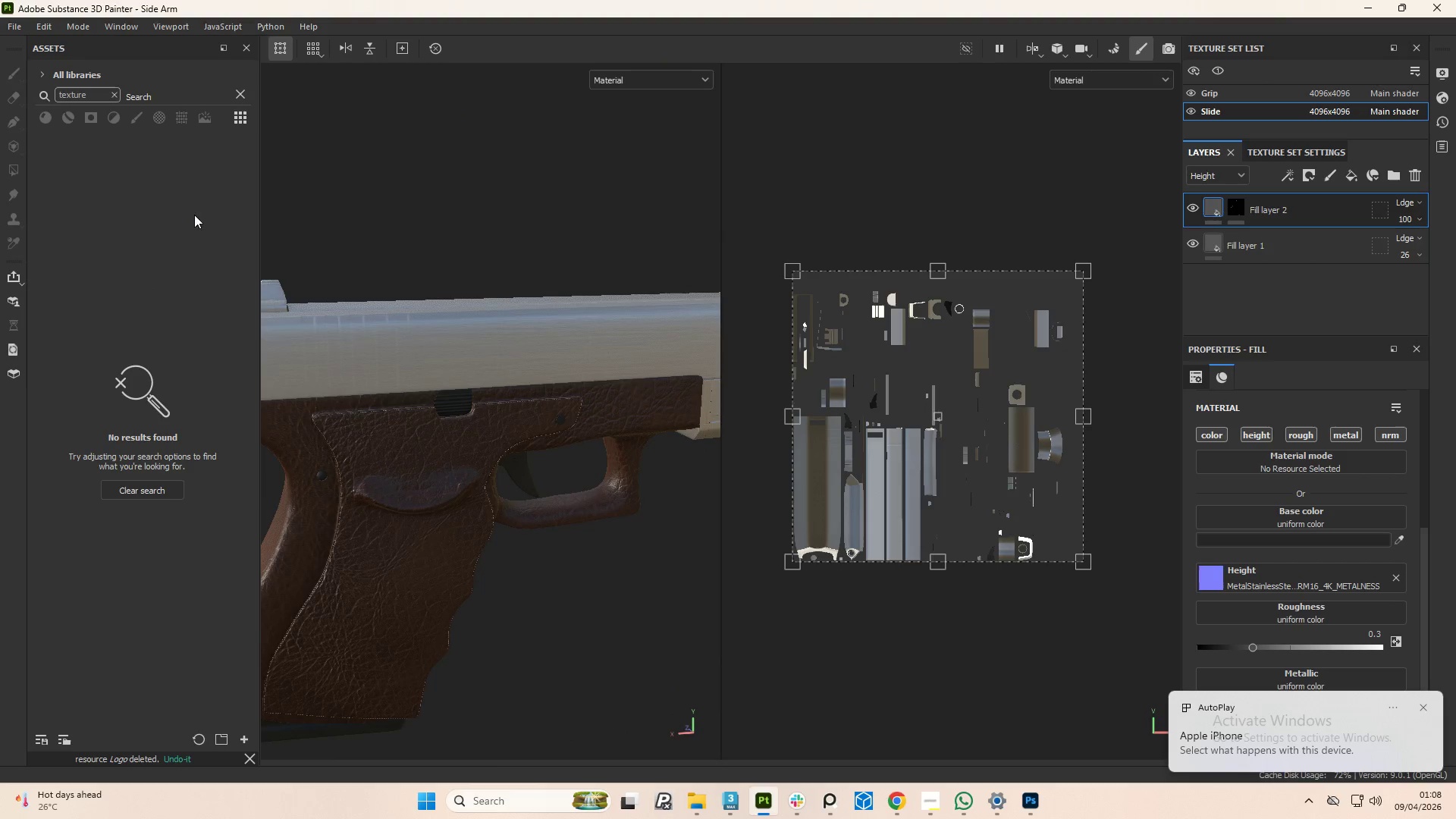 
left_click([698, 811])
 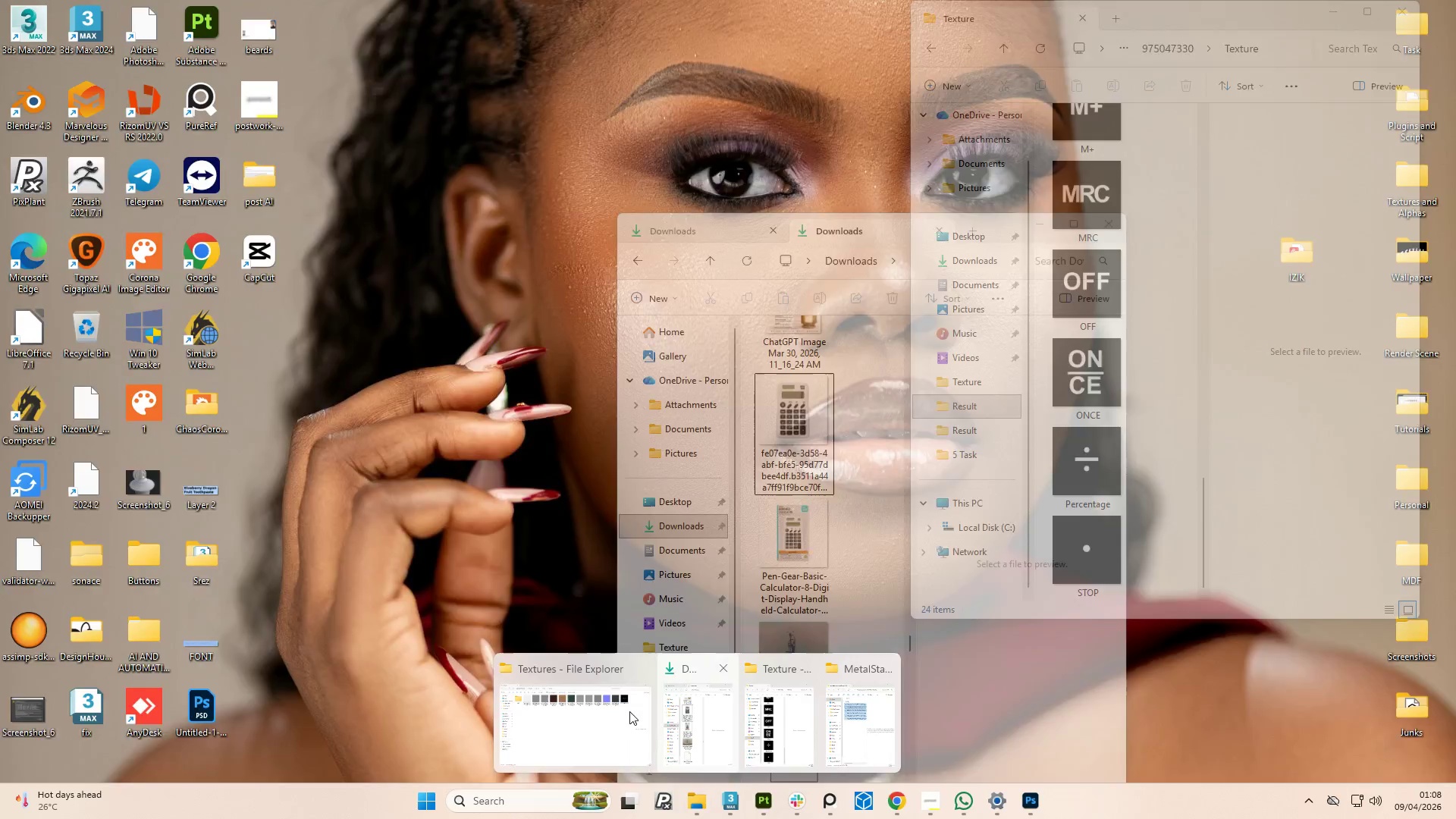 
left_click([598, 717])
 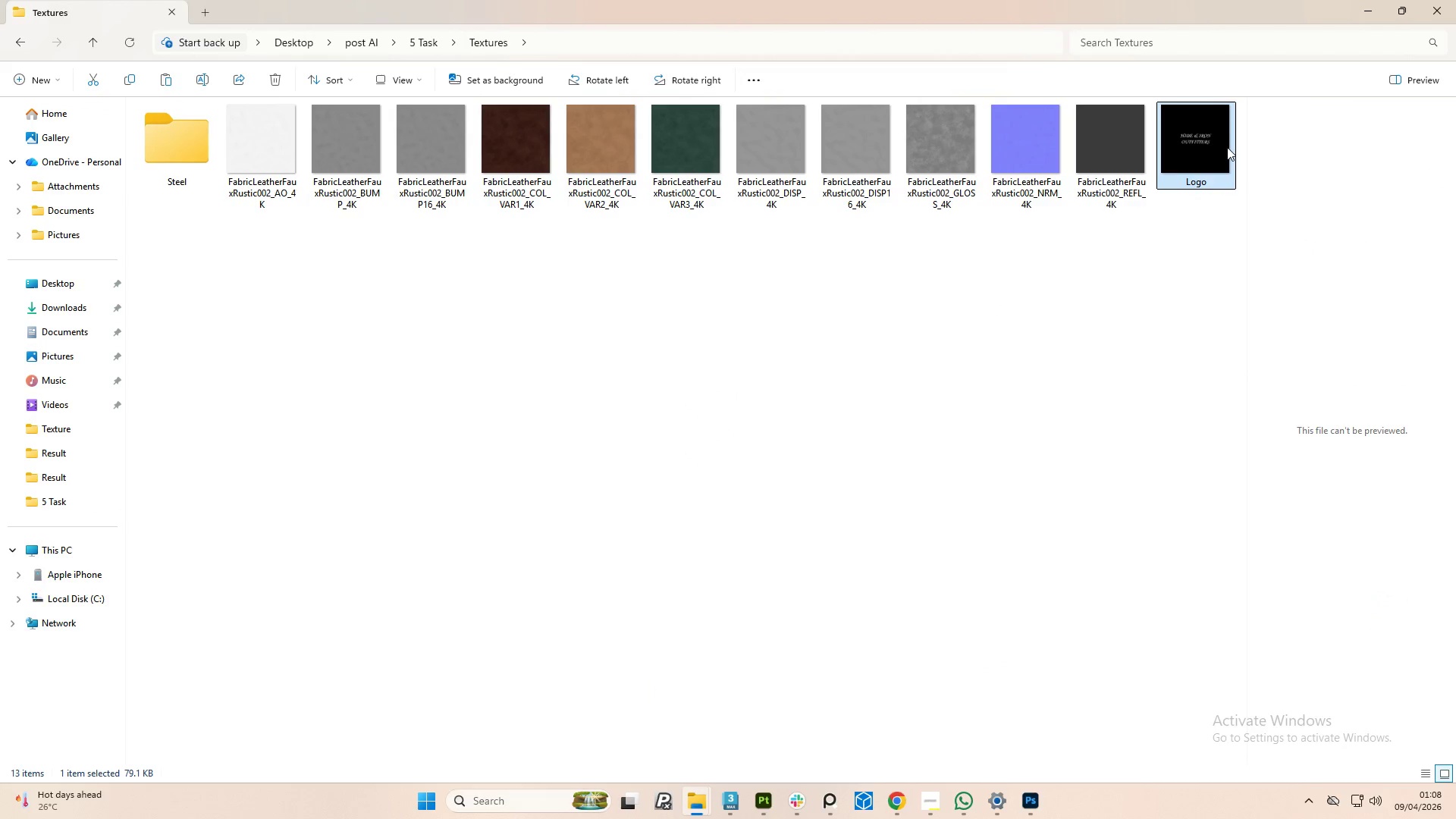 
left_click_drag(start_coordinate=[1200, 147], to_coordinate=[124, 237])
 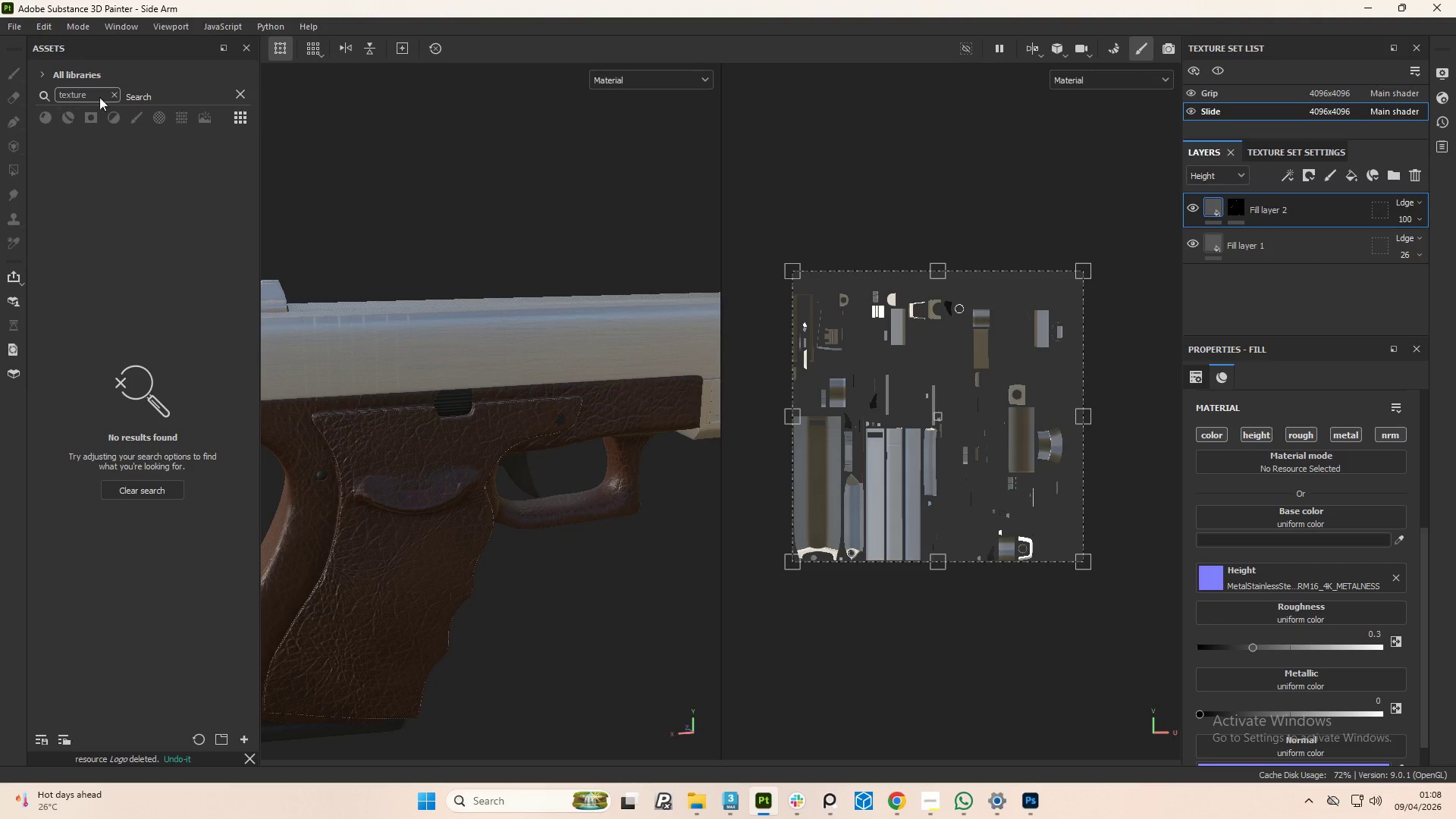 
left_click([111, 96])
 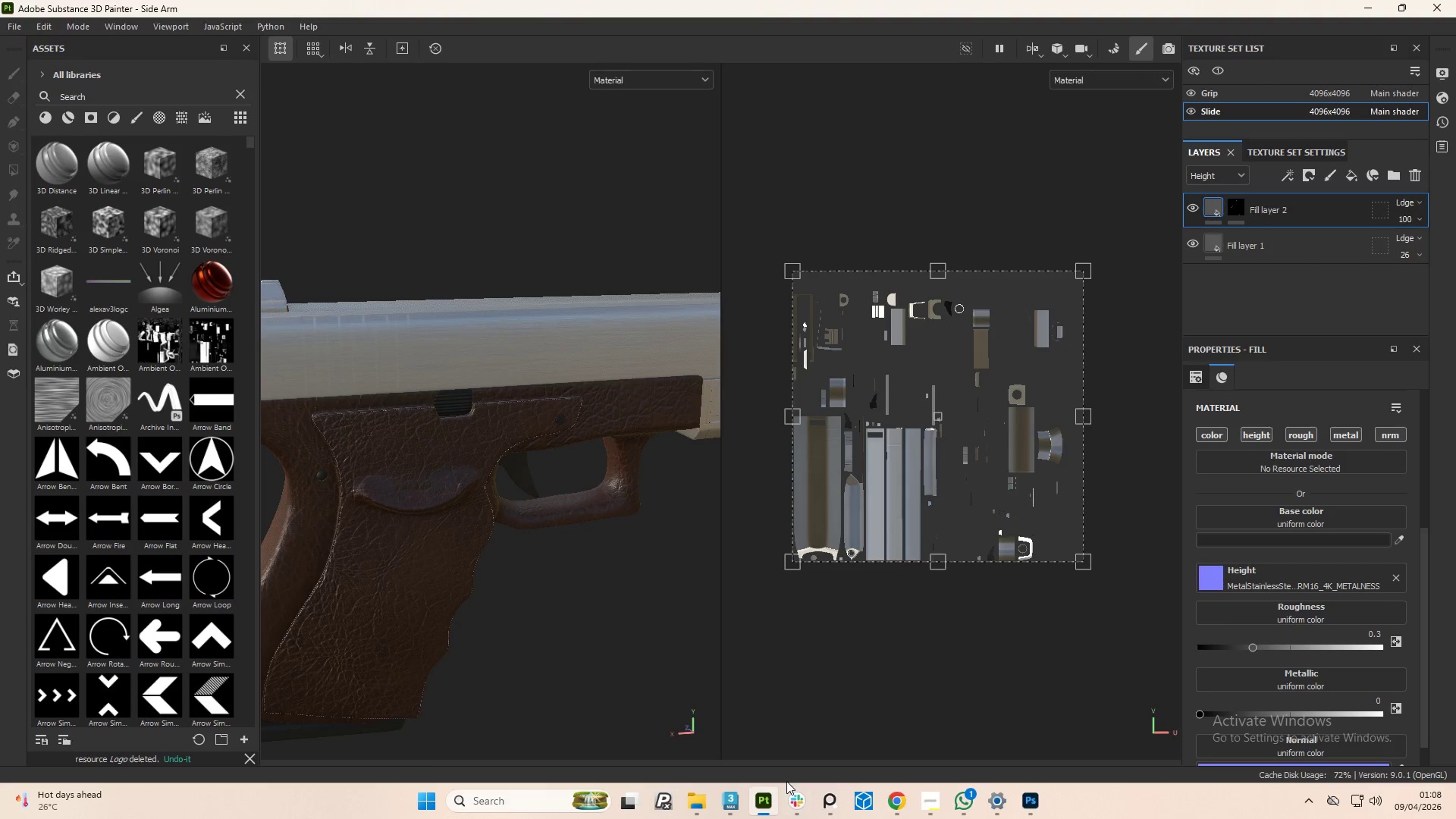 
left_click([704, 805])
 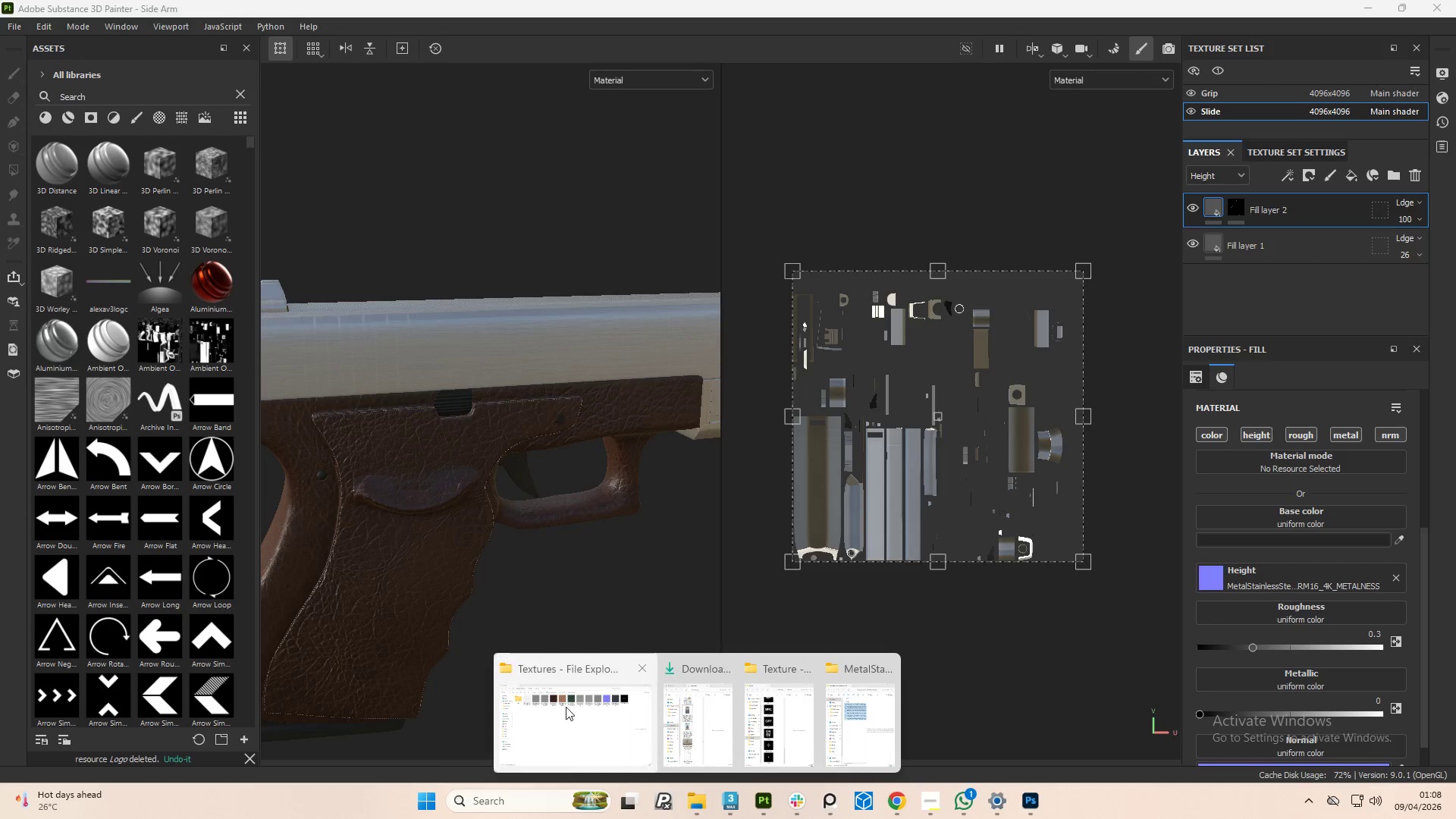 
left_click([529, 706])
 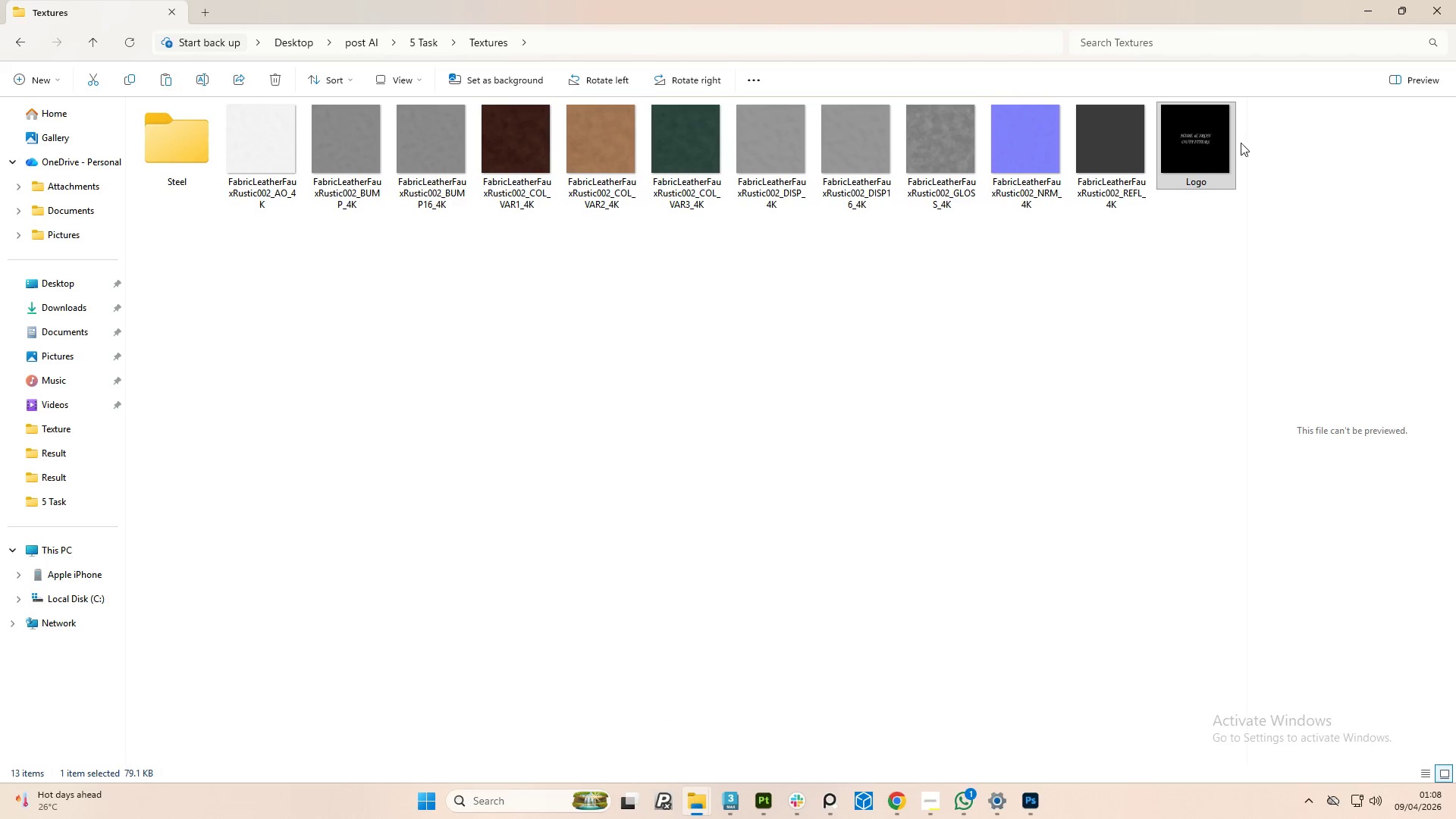 
left_click_drag(start_coordinate=[1213, 150], to_coordinate=[128, 266])
 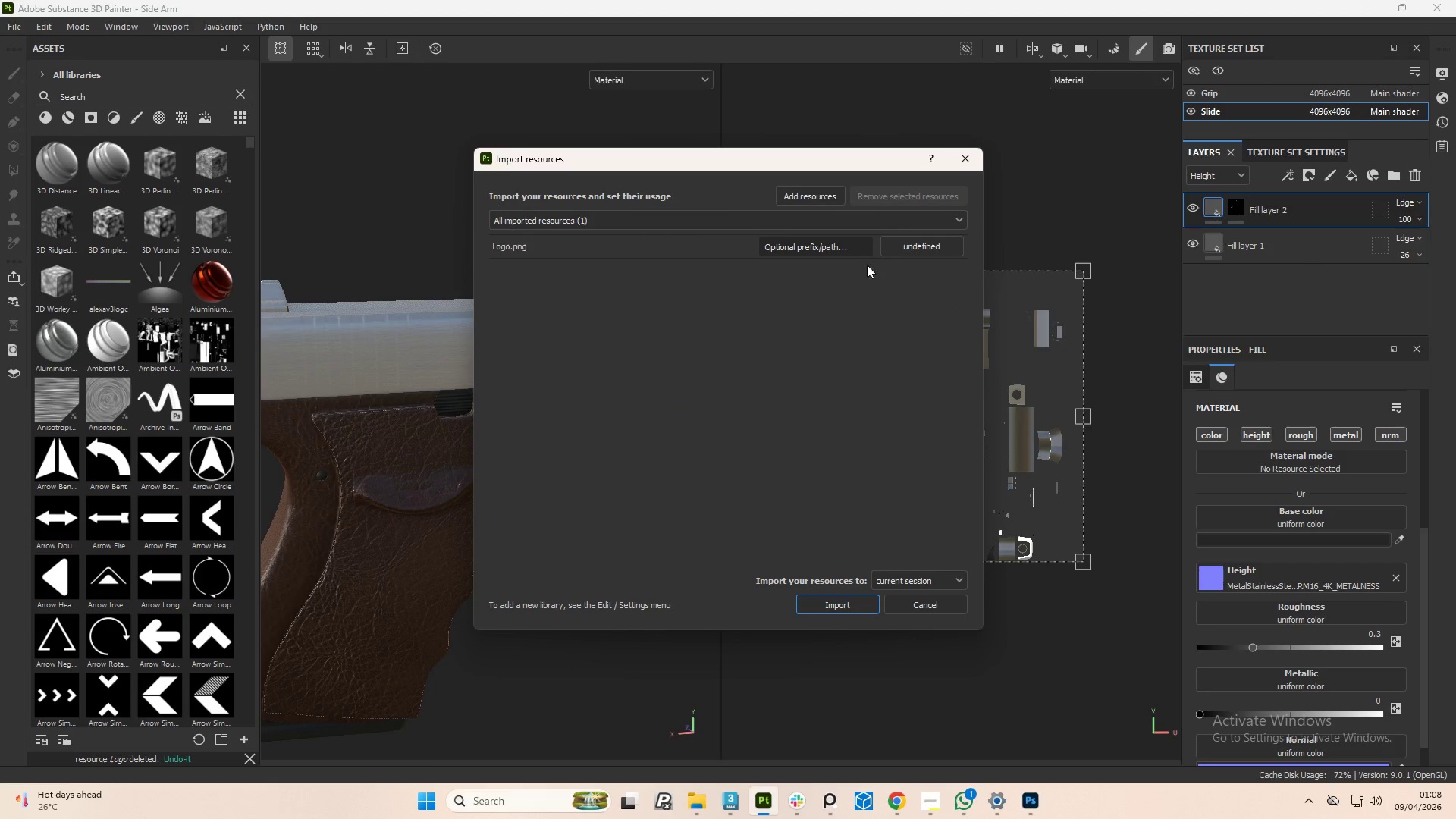 
left_click([909, 252])
 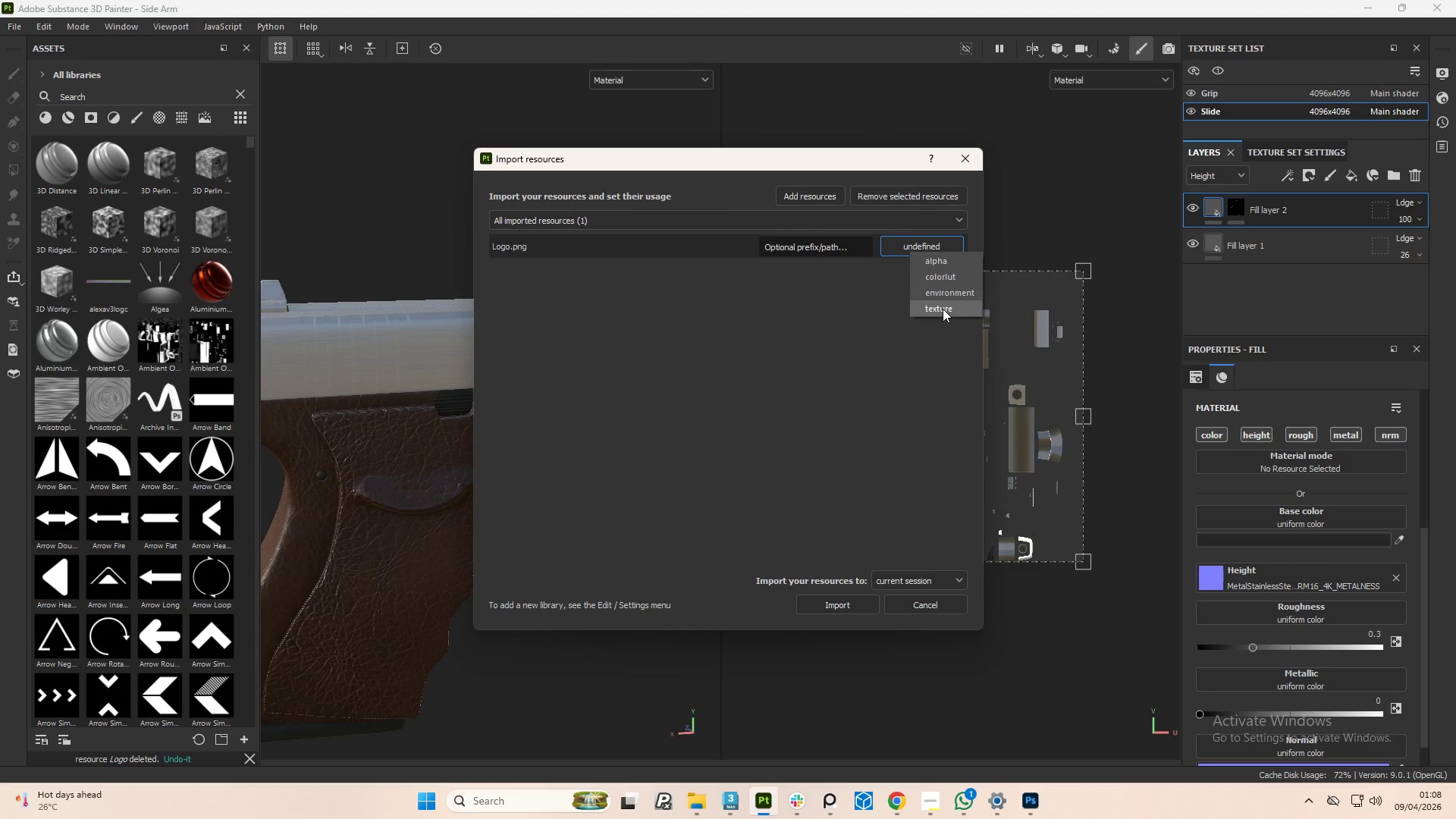 
left_click([943, 309])
 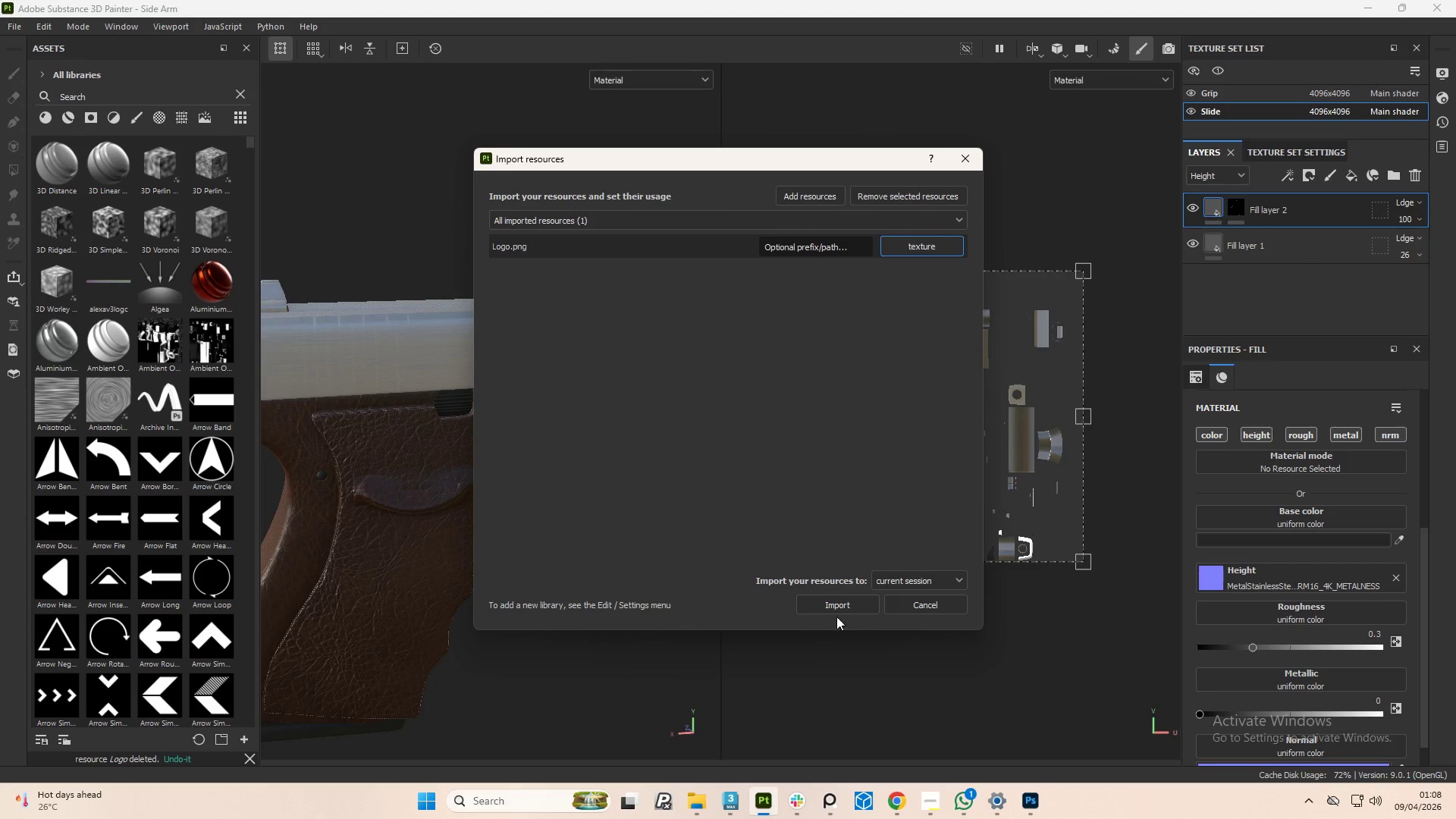 
left_click([832, 607])
 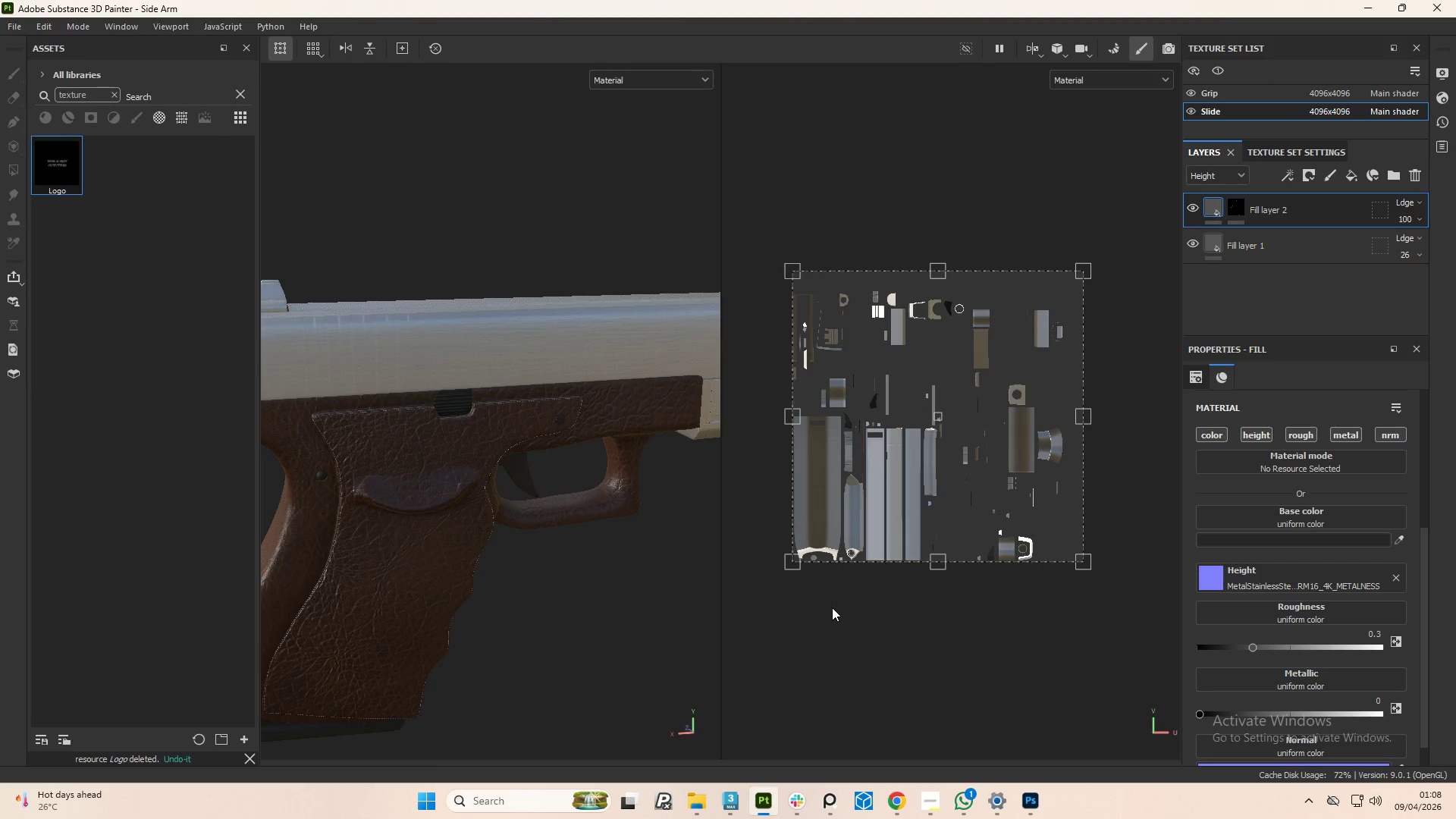 
wait(9.62)
 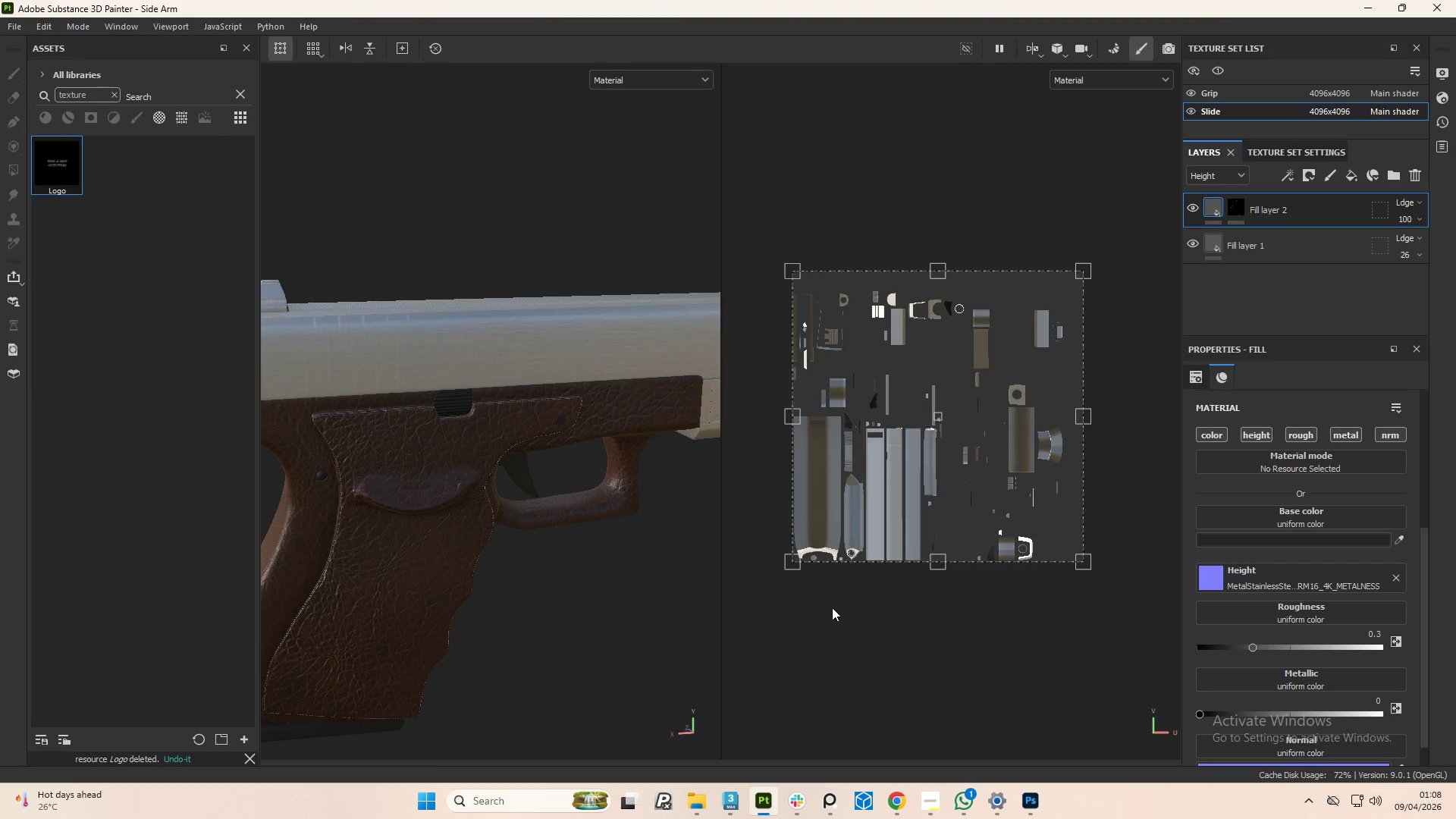 
scroll: coordinate [504, 502], scroll_direction: down, amount: 5.0
 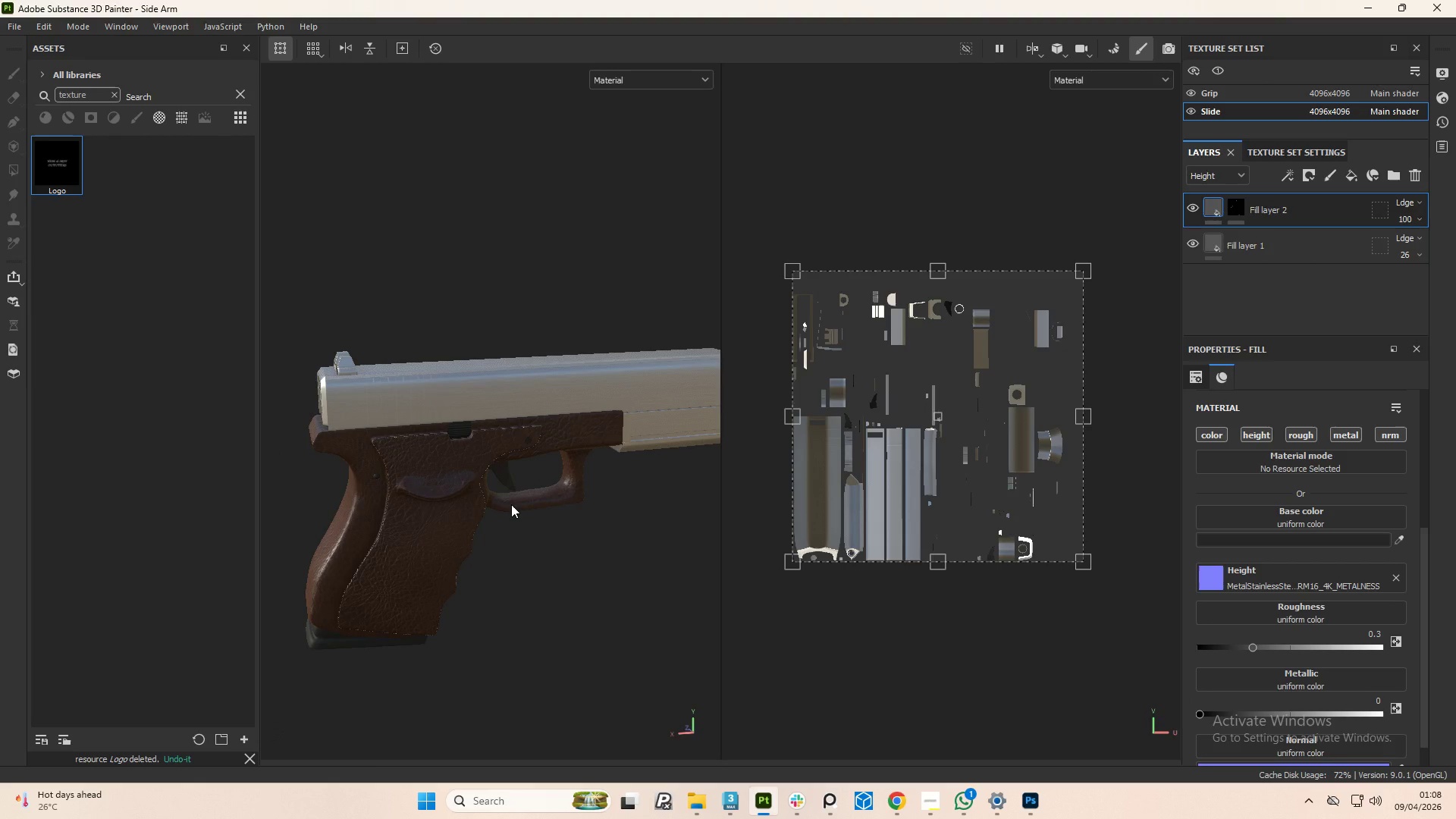 
left_click_drag(start_coordinate=[510, 504], to_coordinate=[455, 497])
 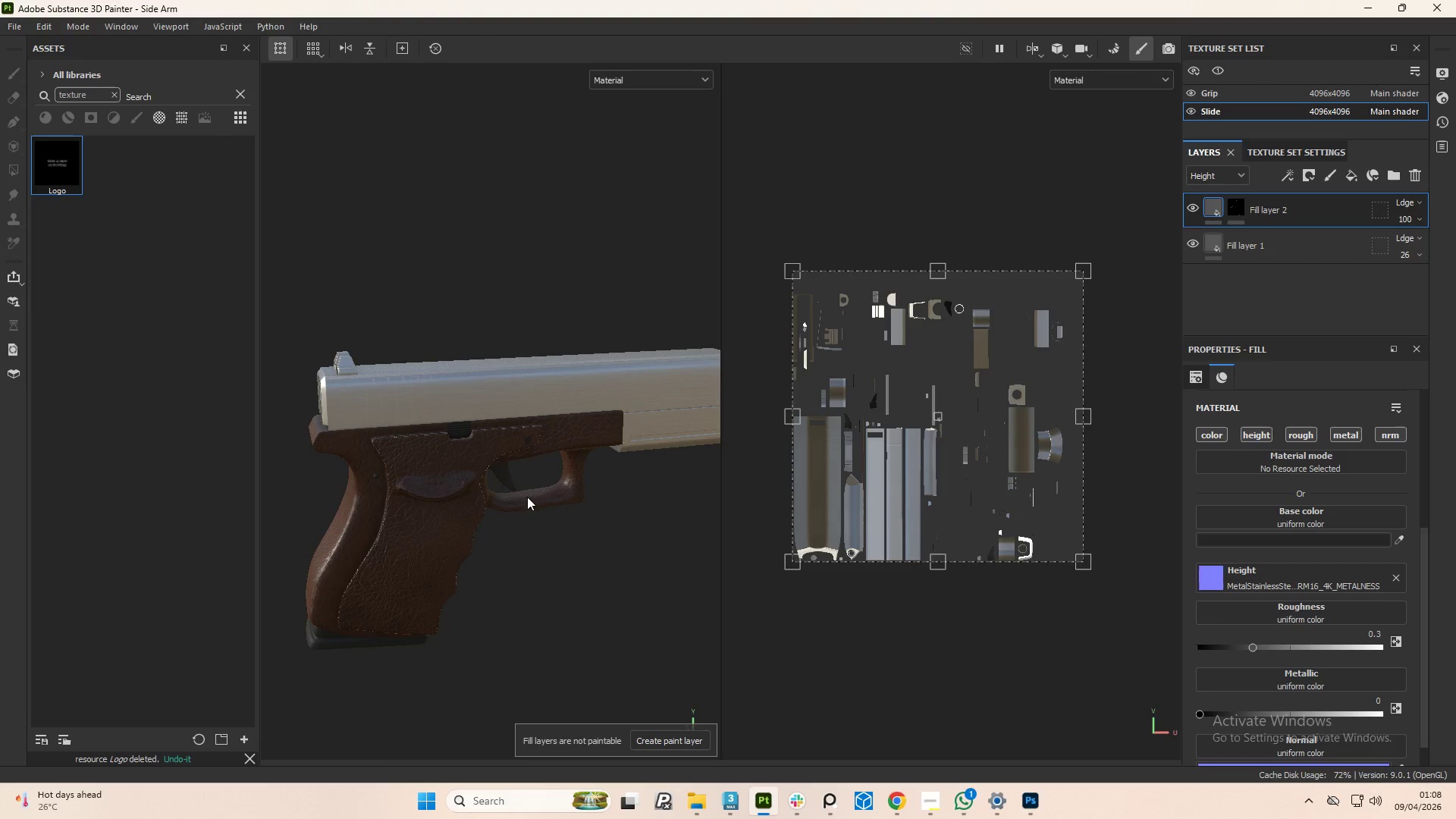 
hold_key(key=AltLeft, duration=0.61)
 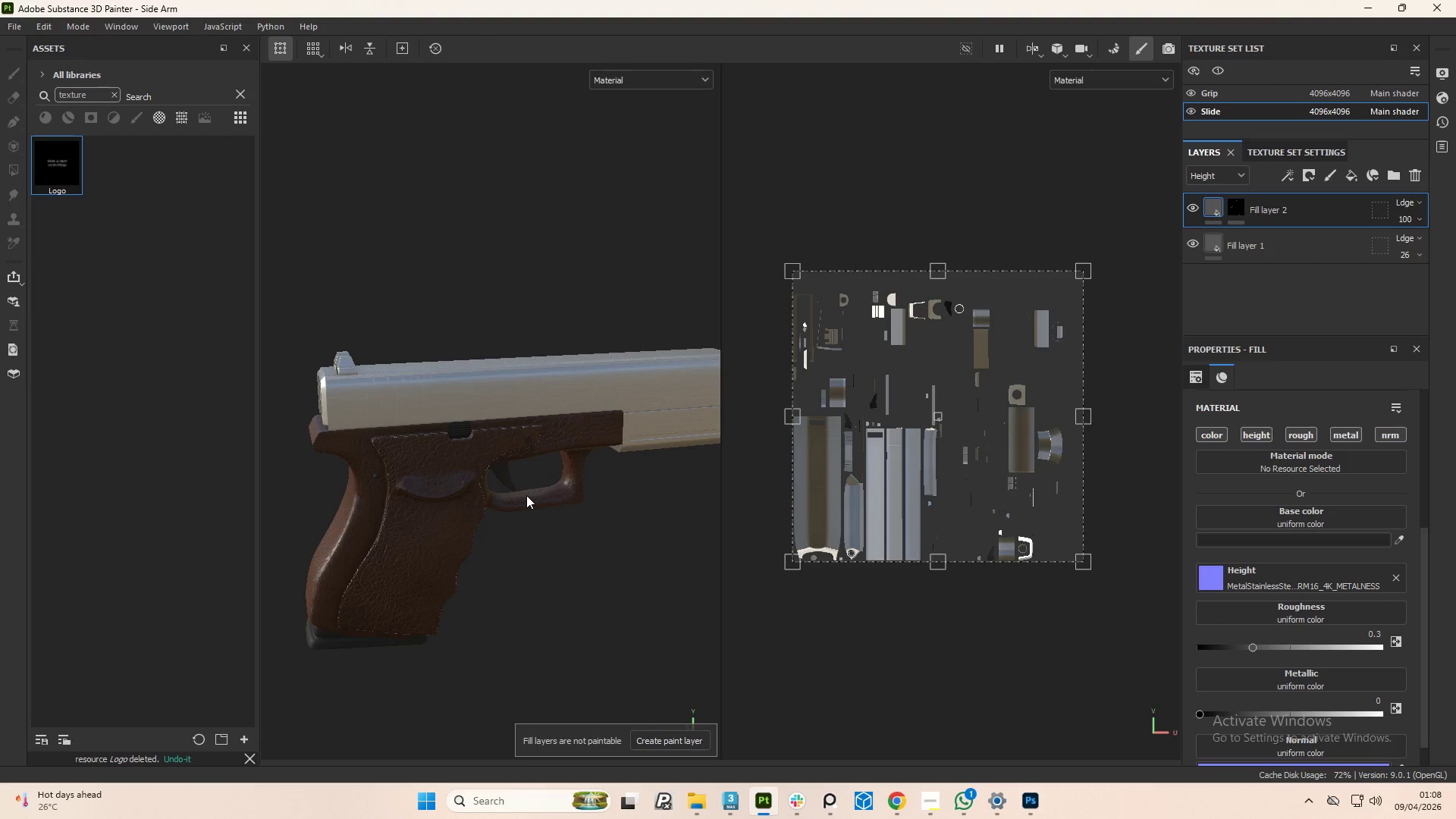 
key(Alt+AltLeft)
 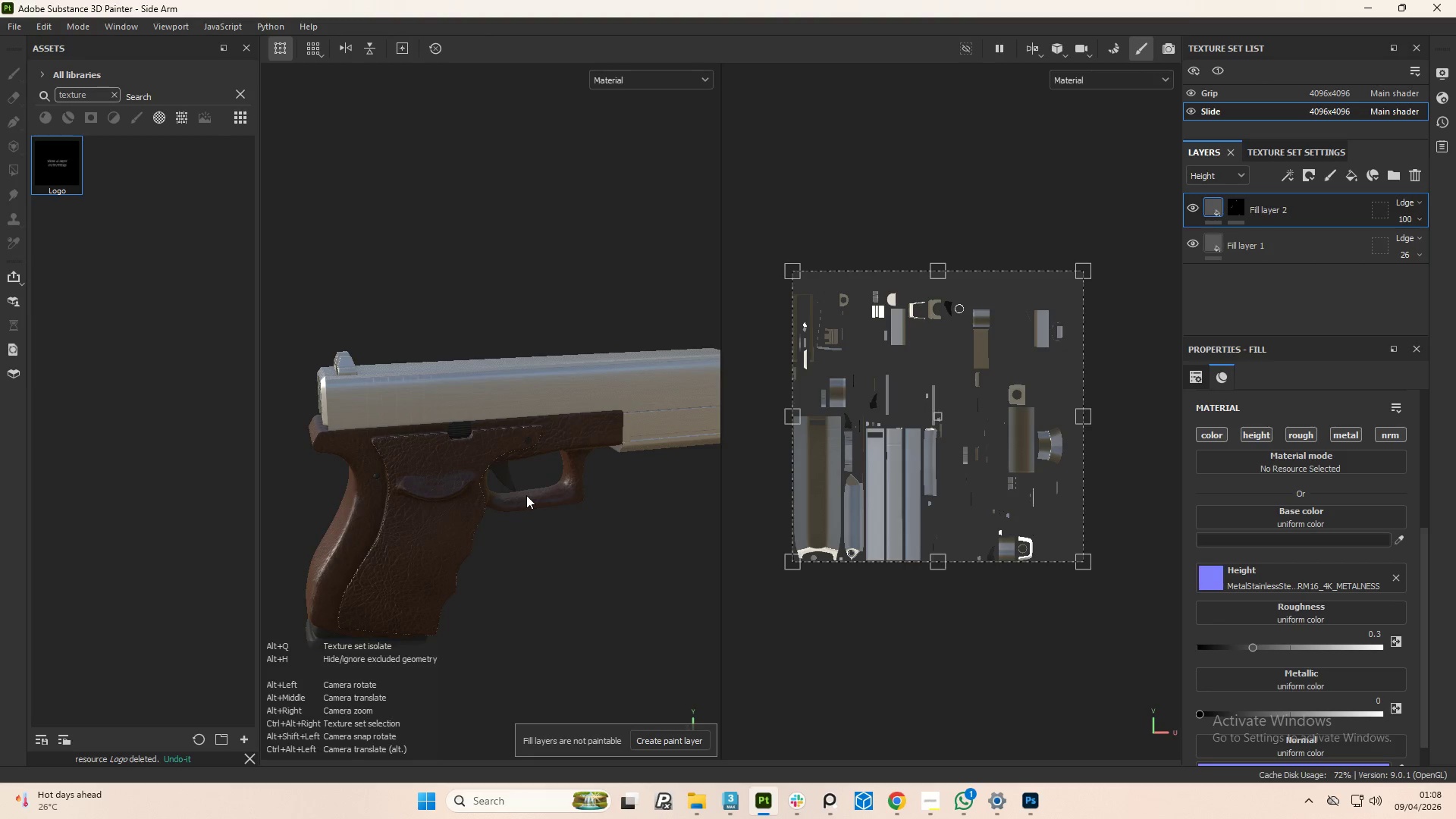 
hold_key(key=AltLeft, duration=0.77)
 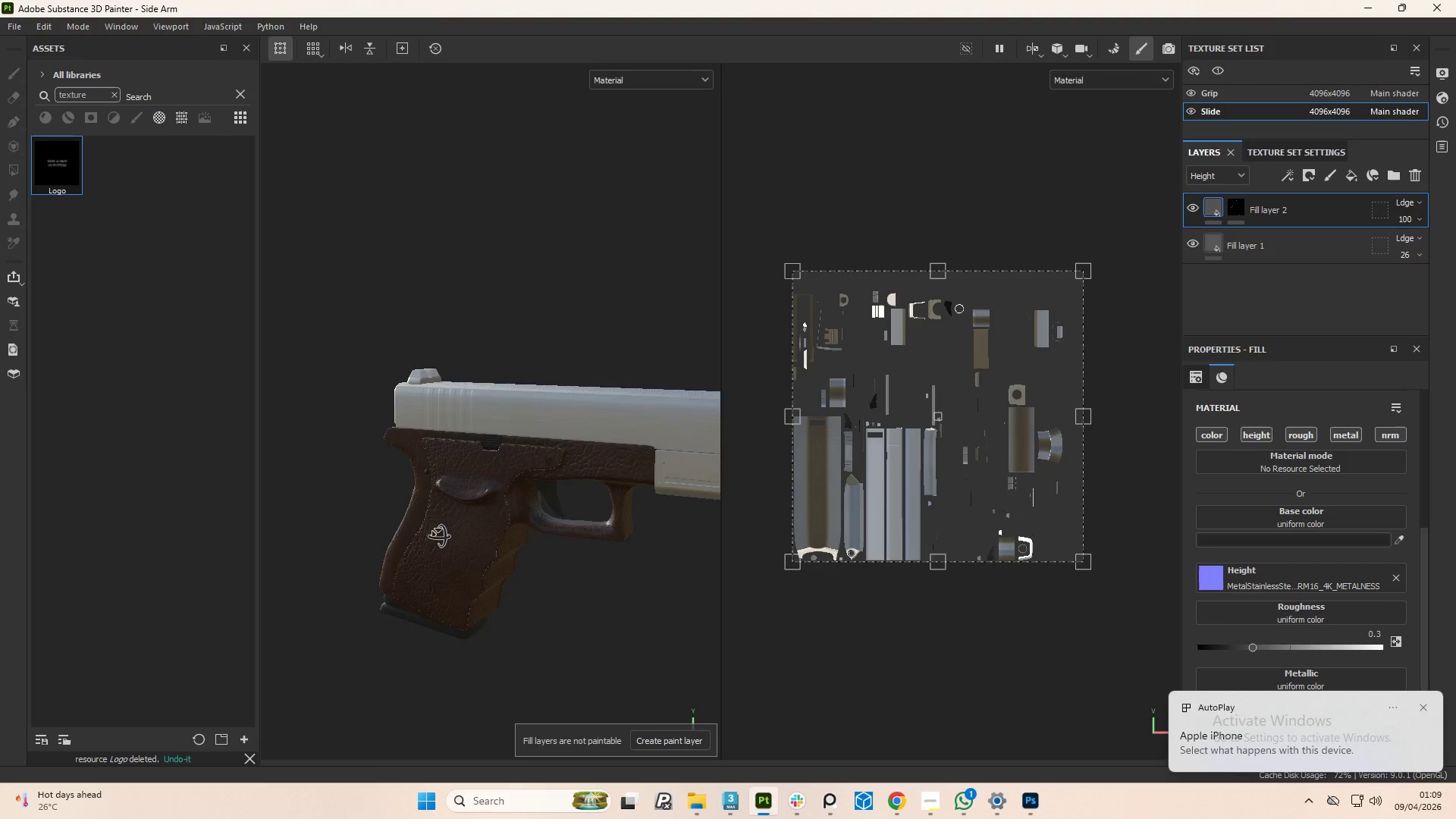 
scroll: coordinate [527, 495], scroll_direction: down, amount: 2.0
 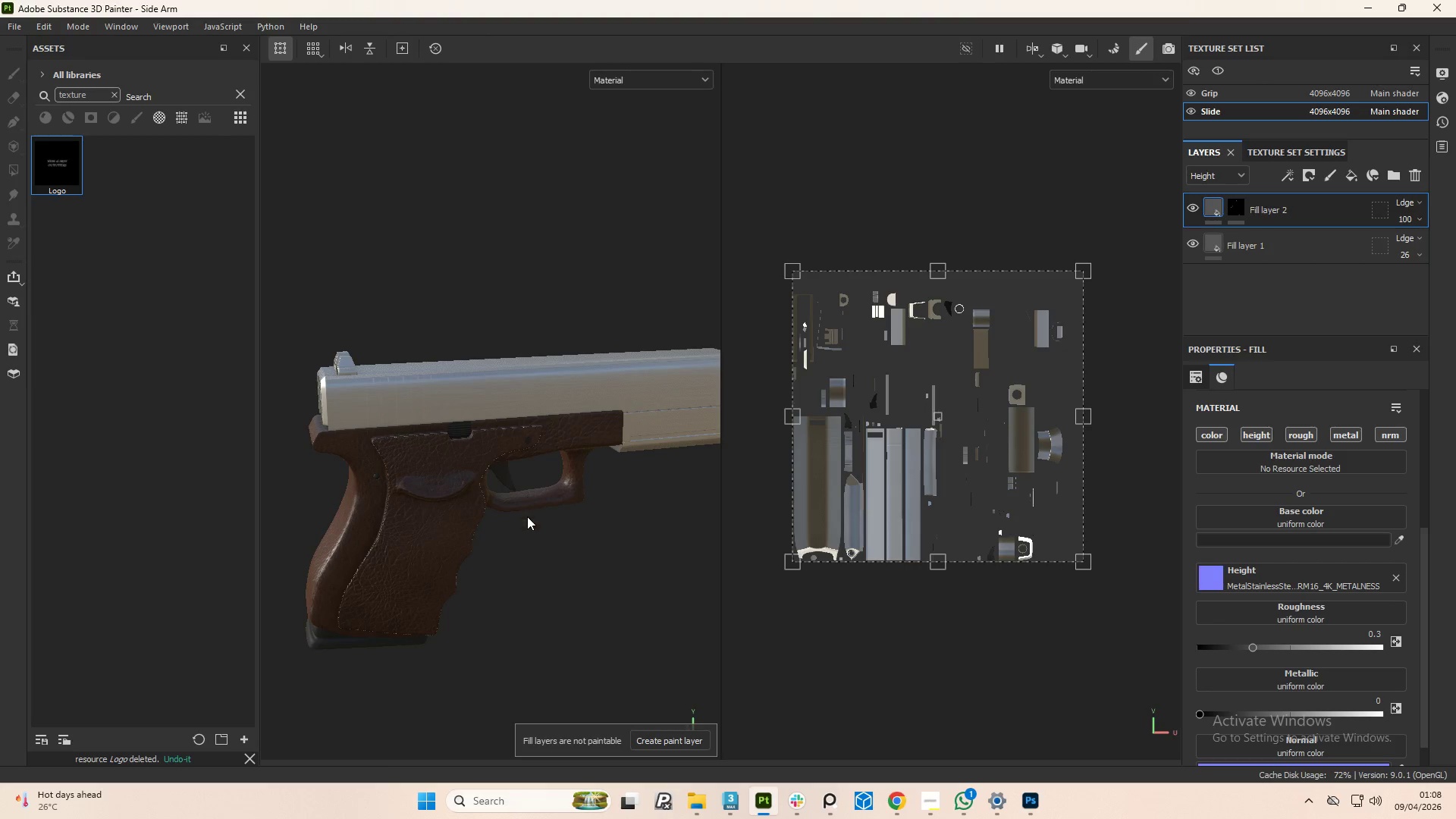 
hold_key(key=AltLeft, duration=1.51)
left_click_drag(start_coordinate=[528, 560], to_coordinate=[333, 519])
 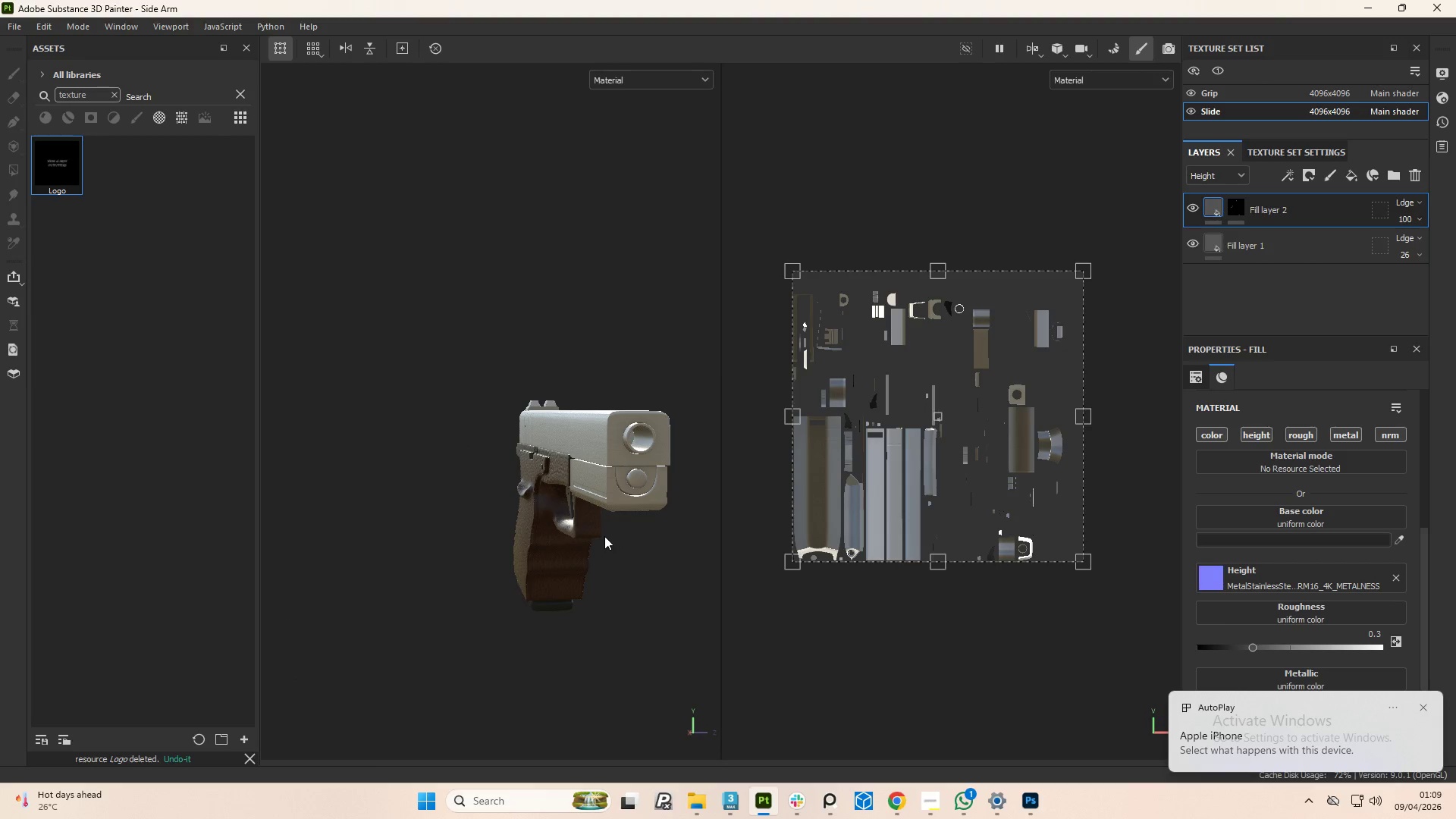 
key(Alt+AltLeft)
 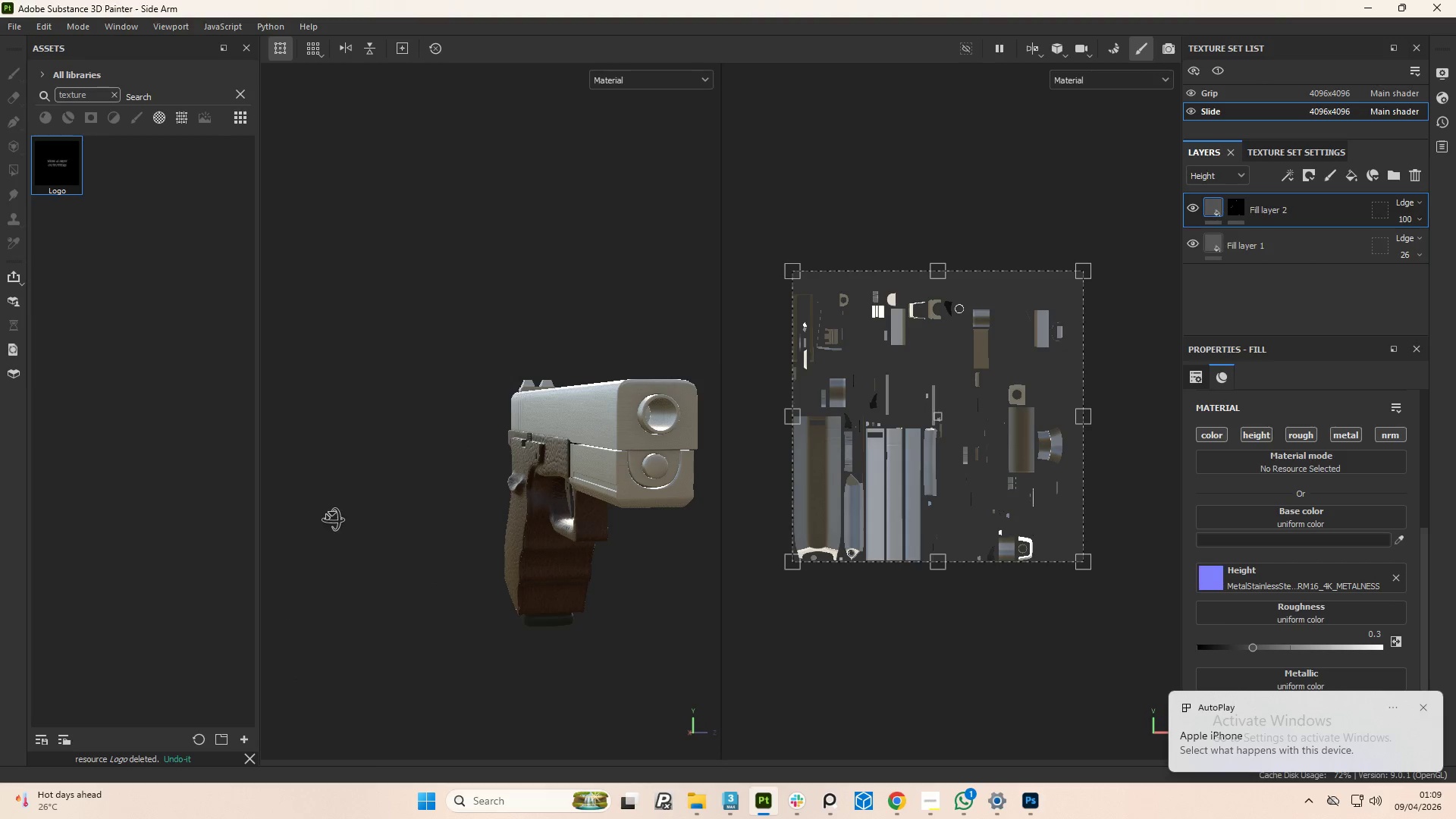 
key(Alt+AltLeft)
 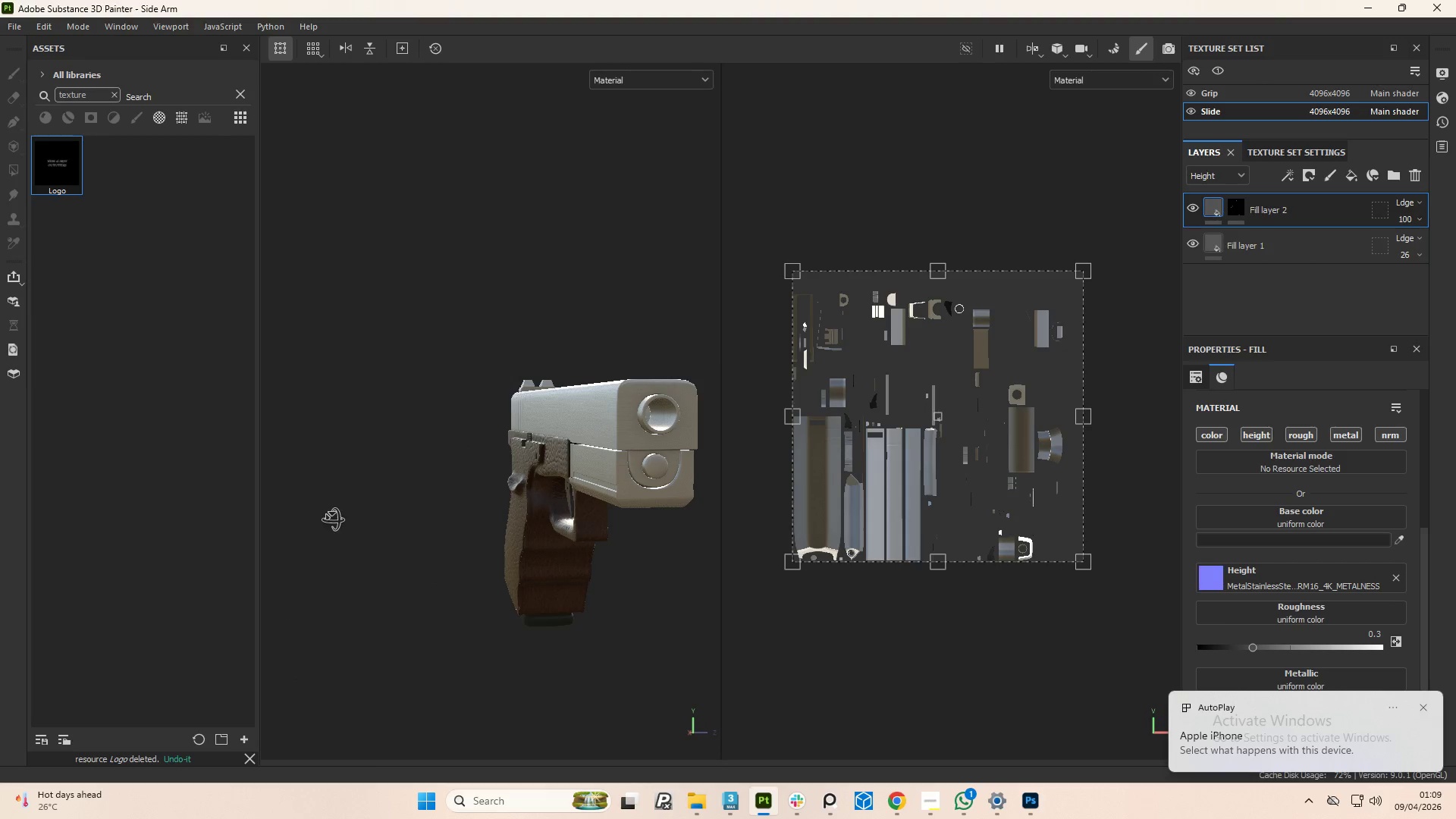 
key(Alt+AltLeft)
 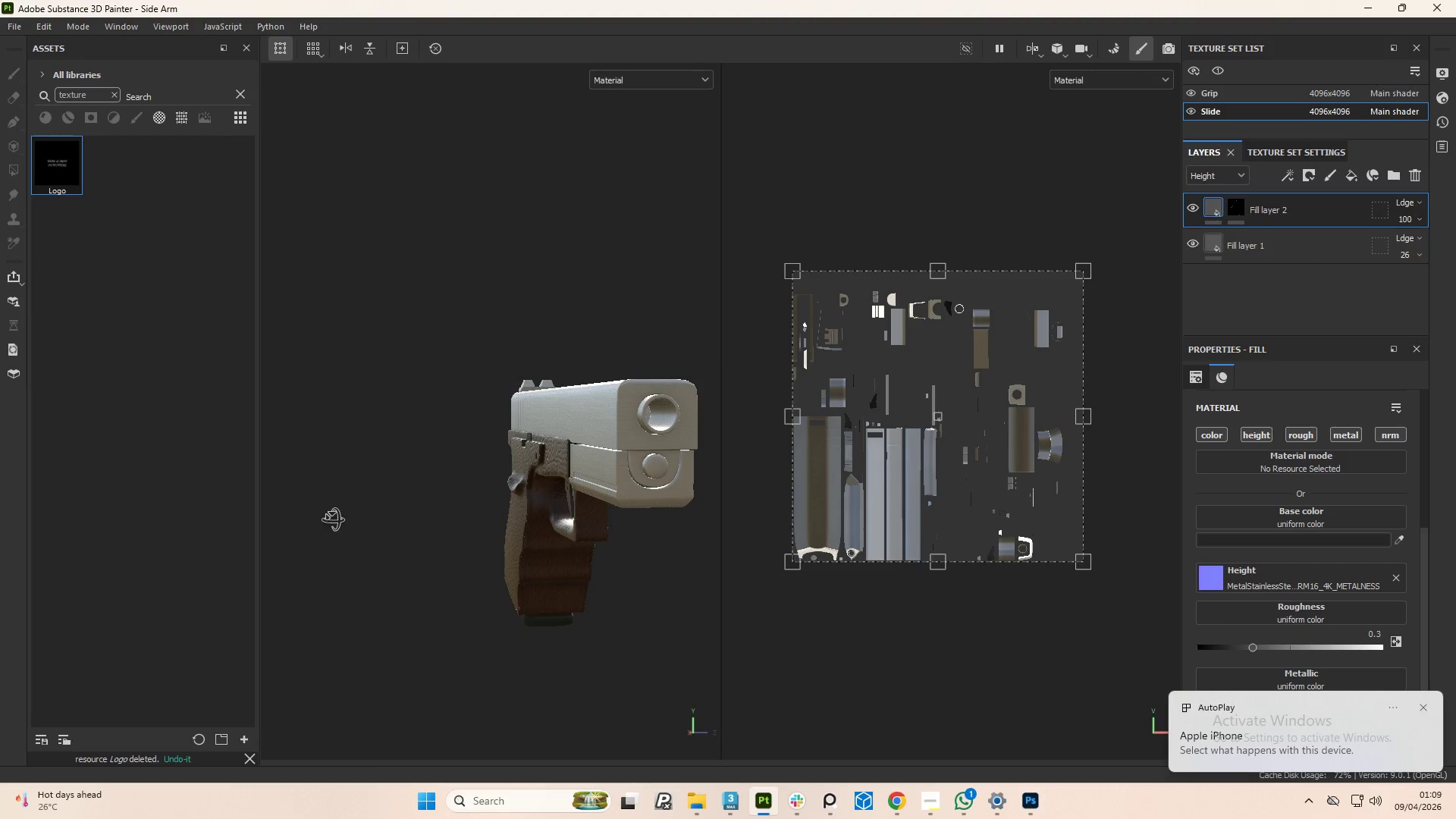 
key(Alt+AltLeft)
 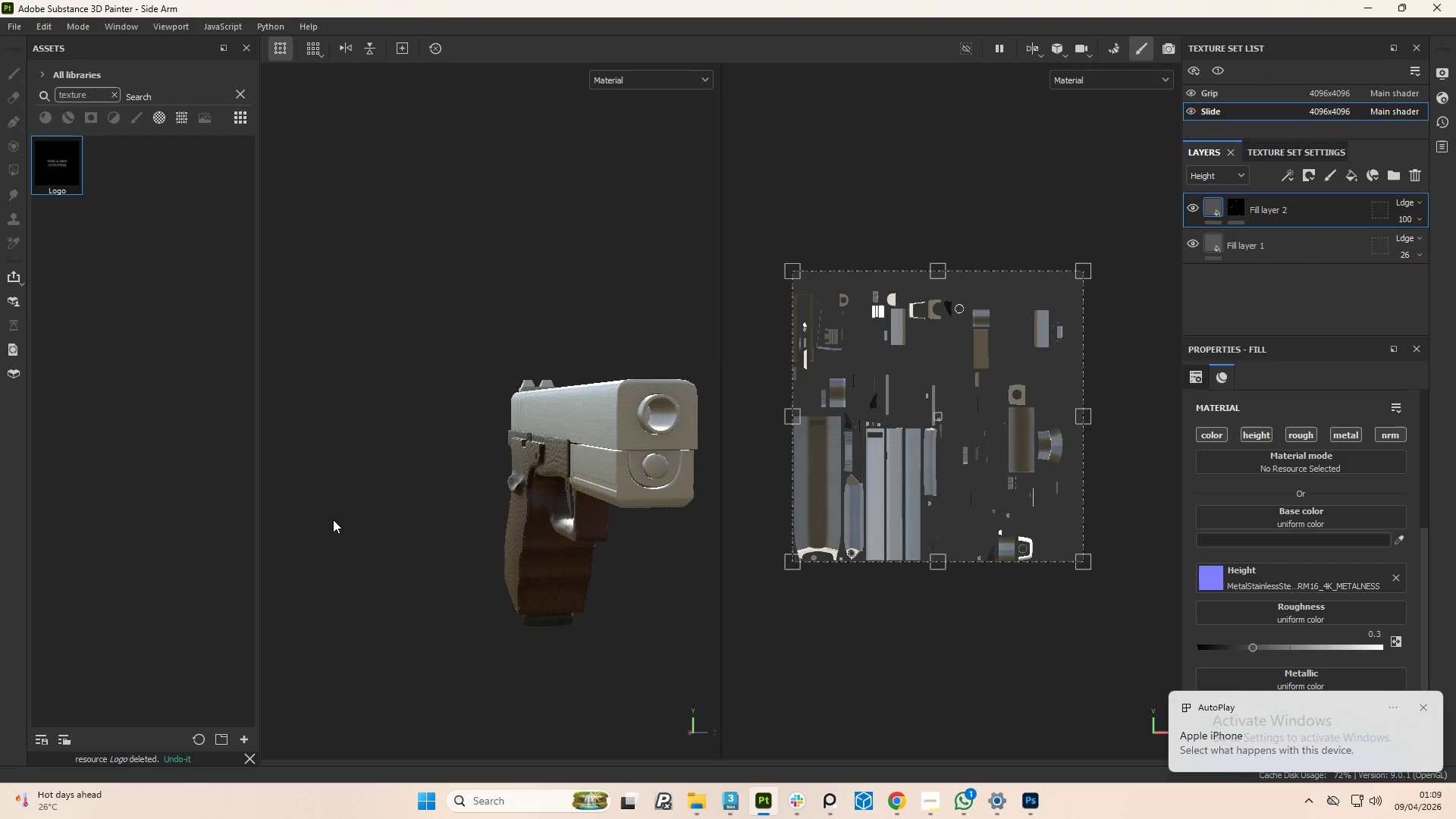 
key(Alt+AltLeft)
 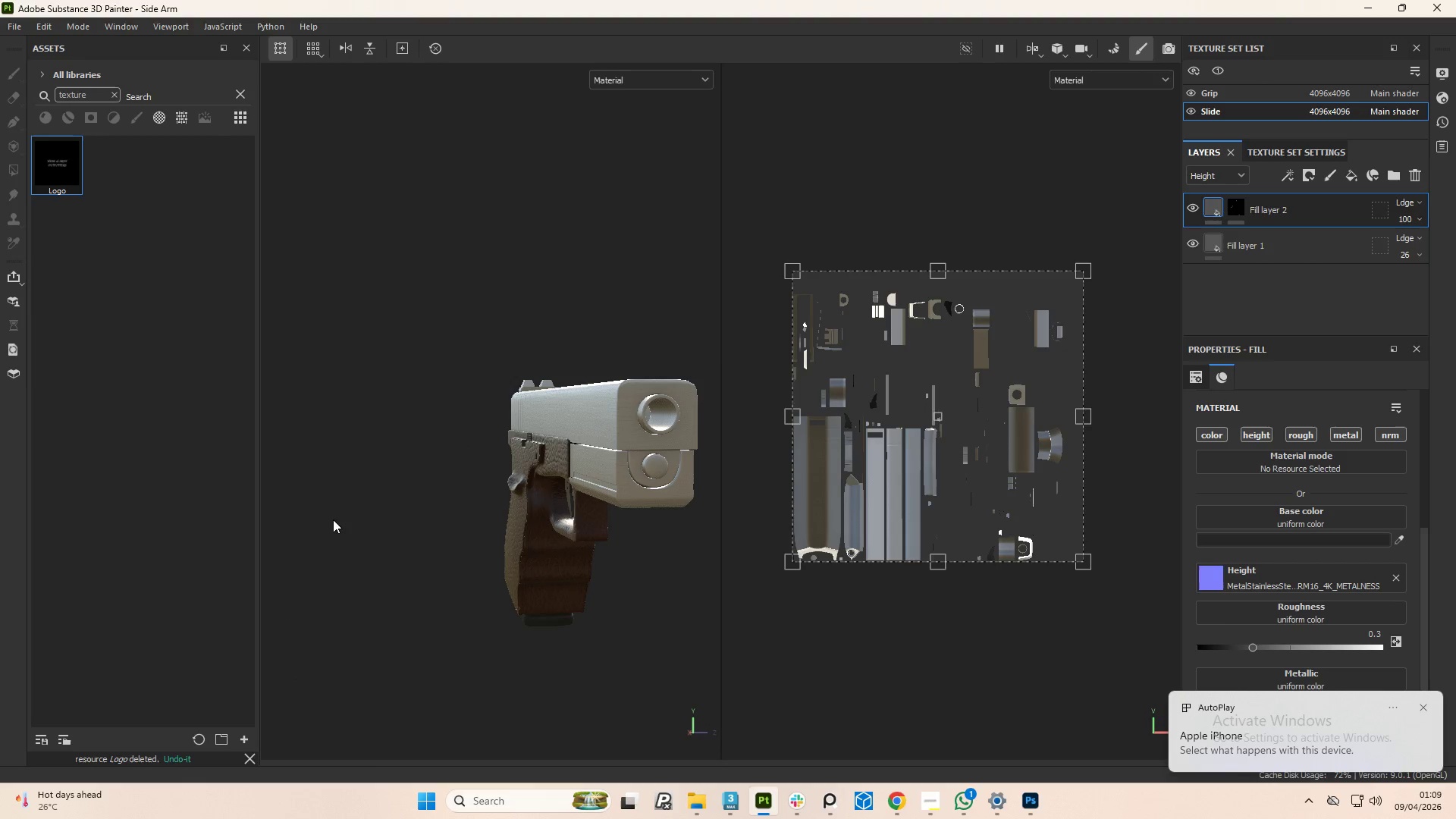 
key(Alt+AltLeft)
 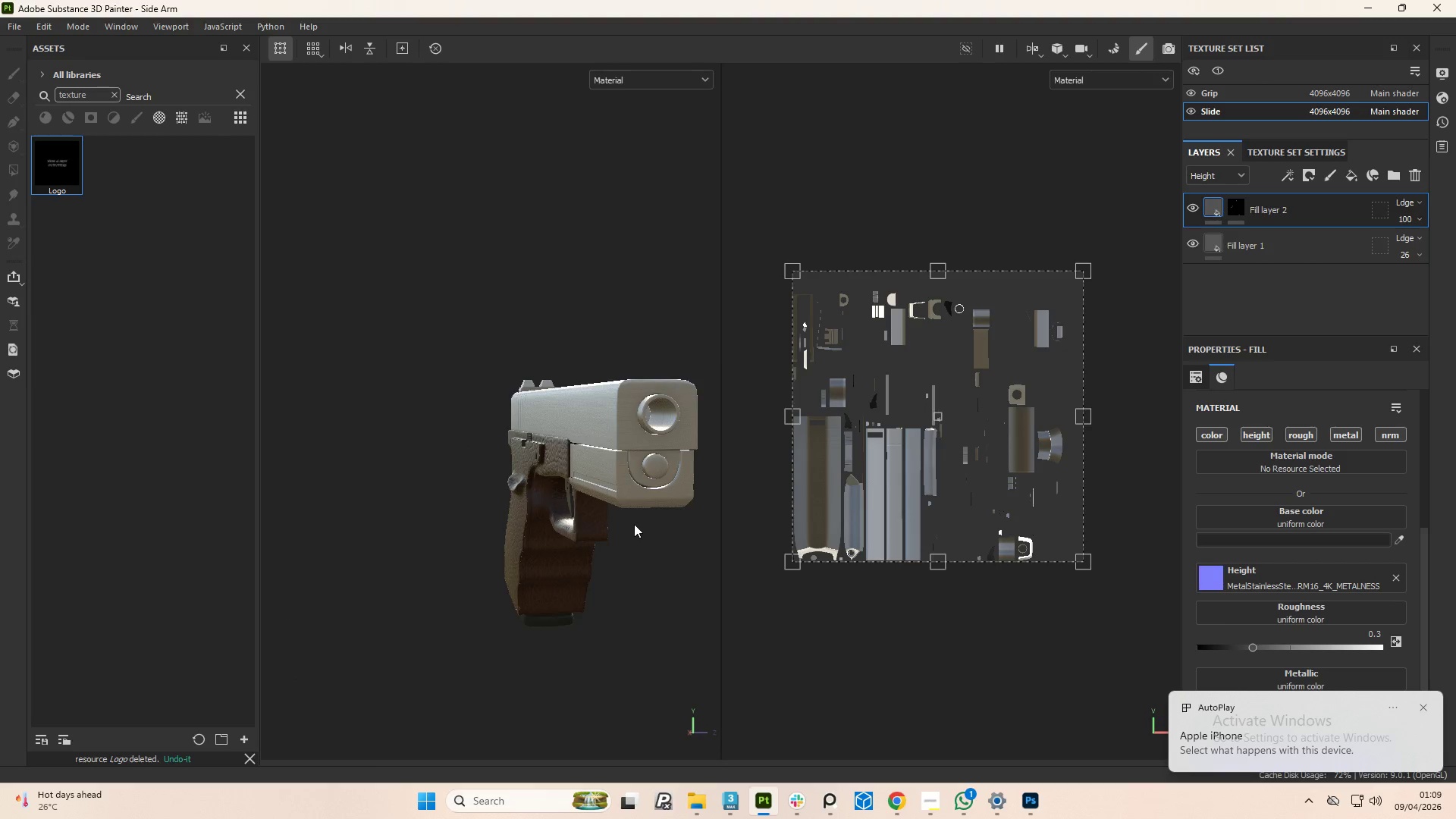 
hold_key(key=AltLeft, duration=0.91)
left_click_drag(start_coordinate=[578, 548], to_coordinate=[603, 560])
 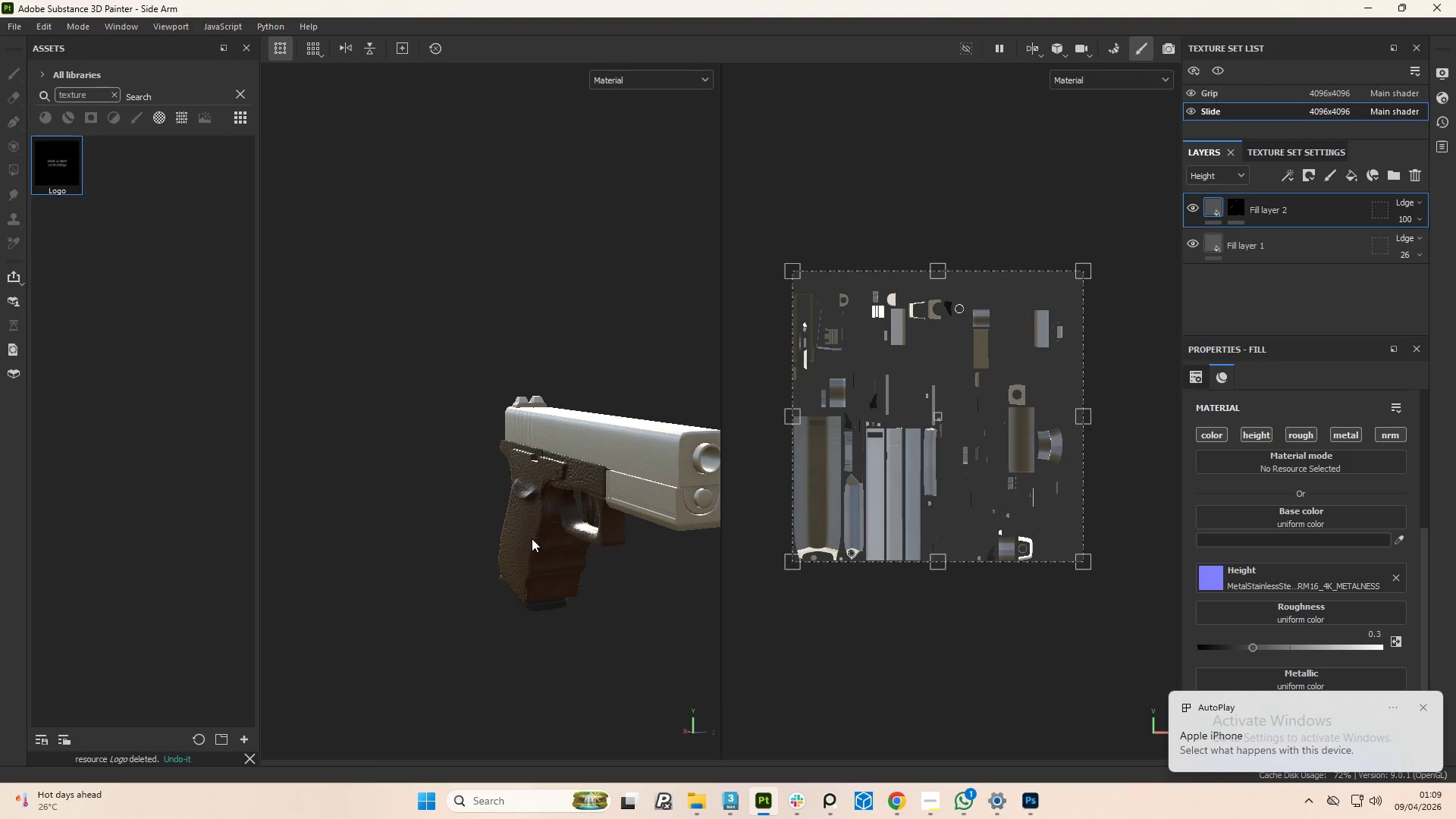 
scroll: coordinate [613, 532], scroll_direction: down, amount: 2.0
 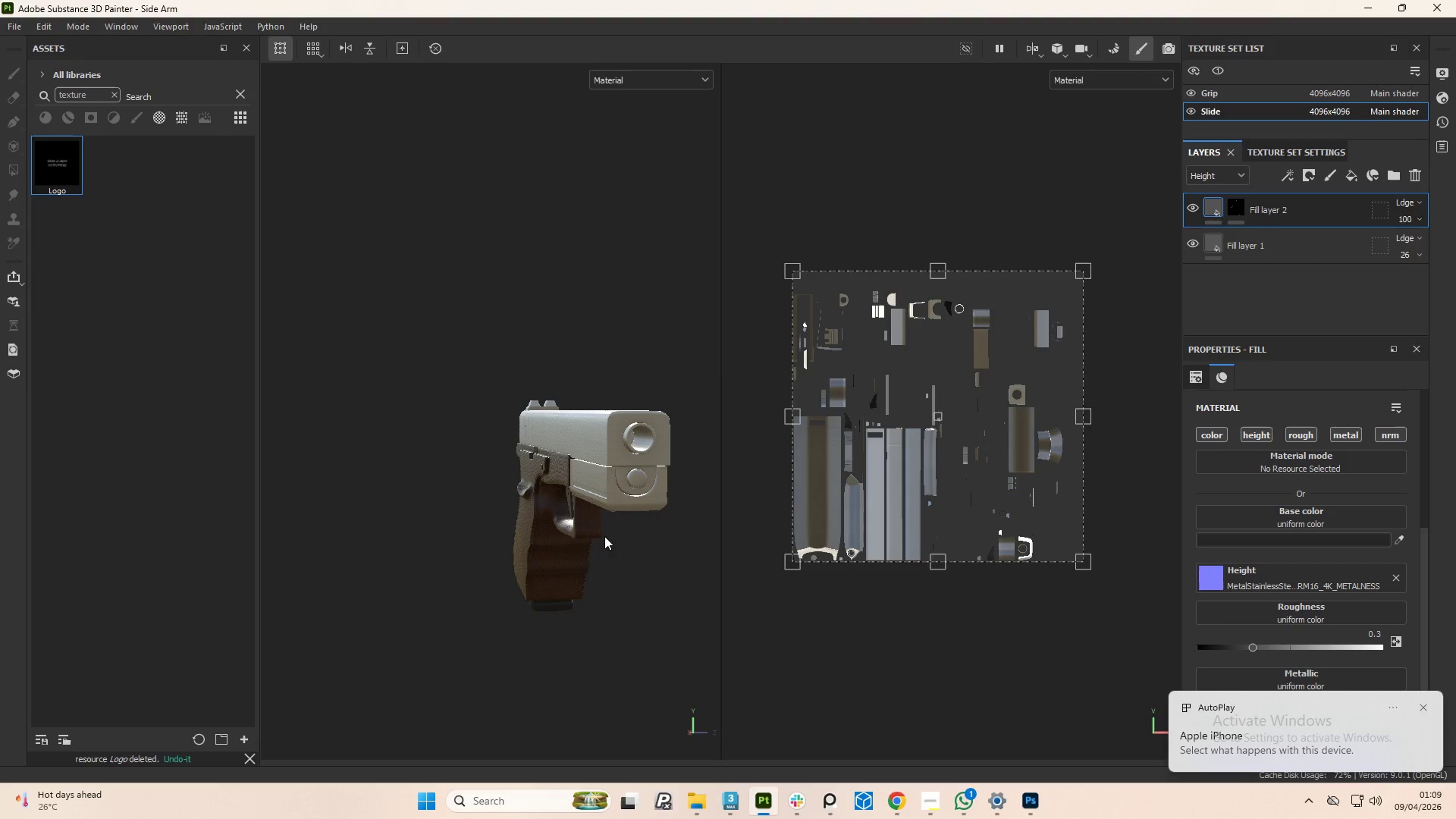 
hold_key(key=AltLeft, duration=0.62)
 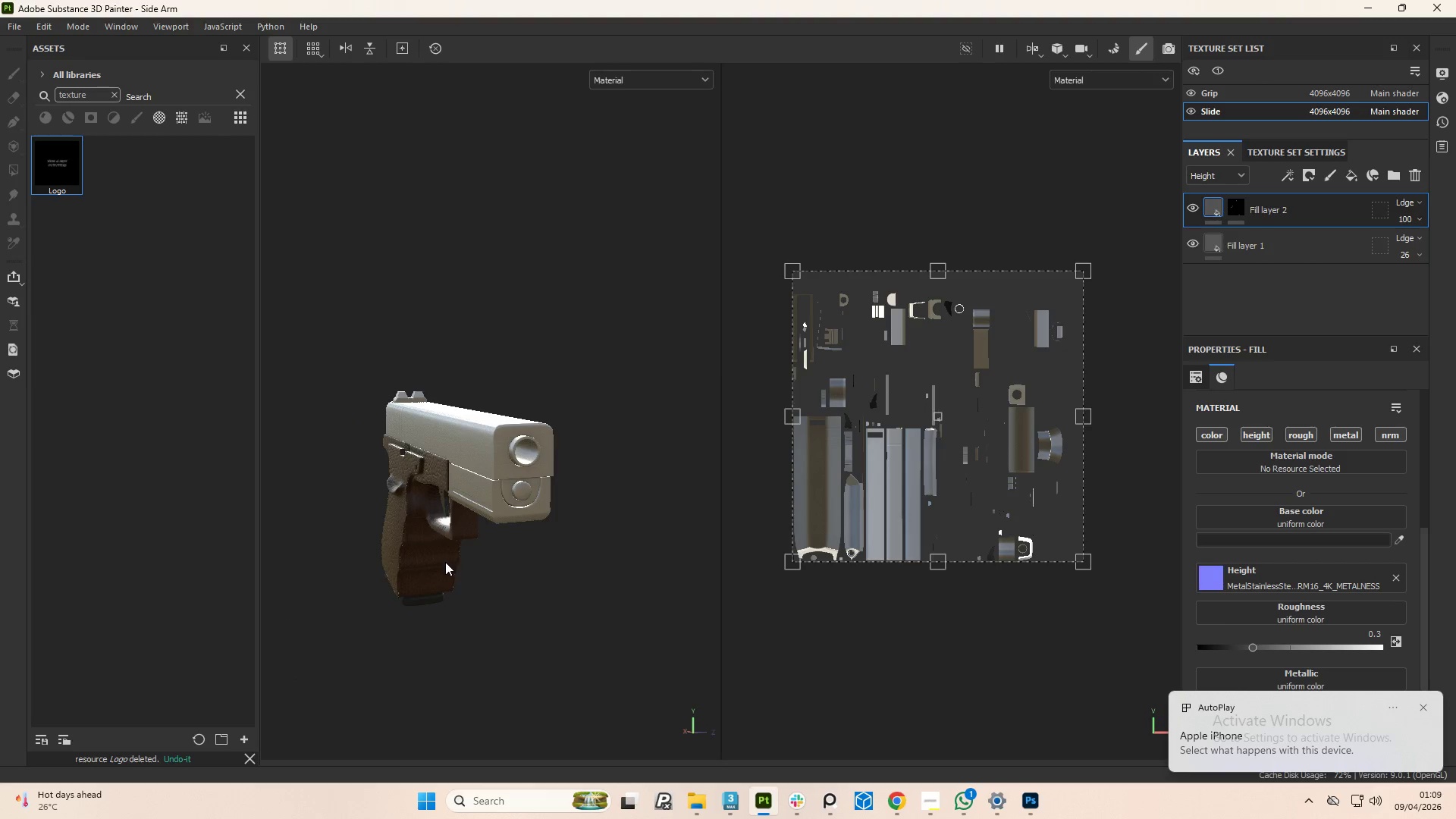 
left_click_drag(start_coordinate=[445, 562], to_coordinate=[485, 563])
 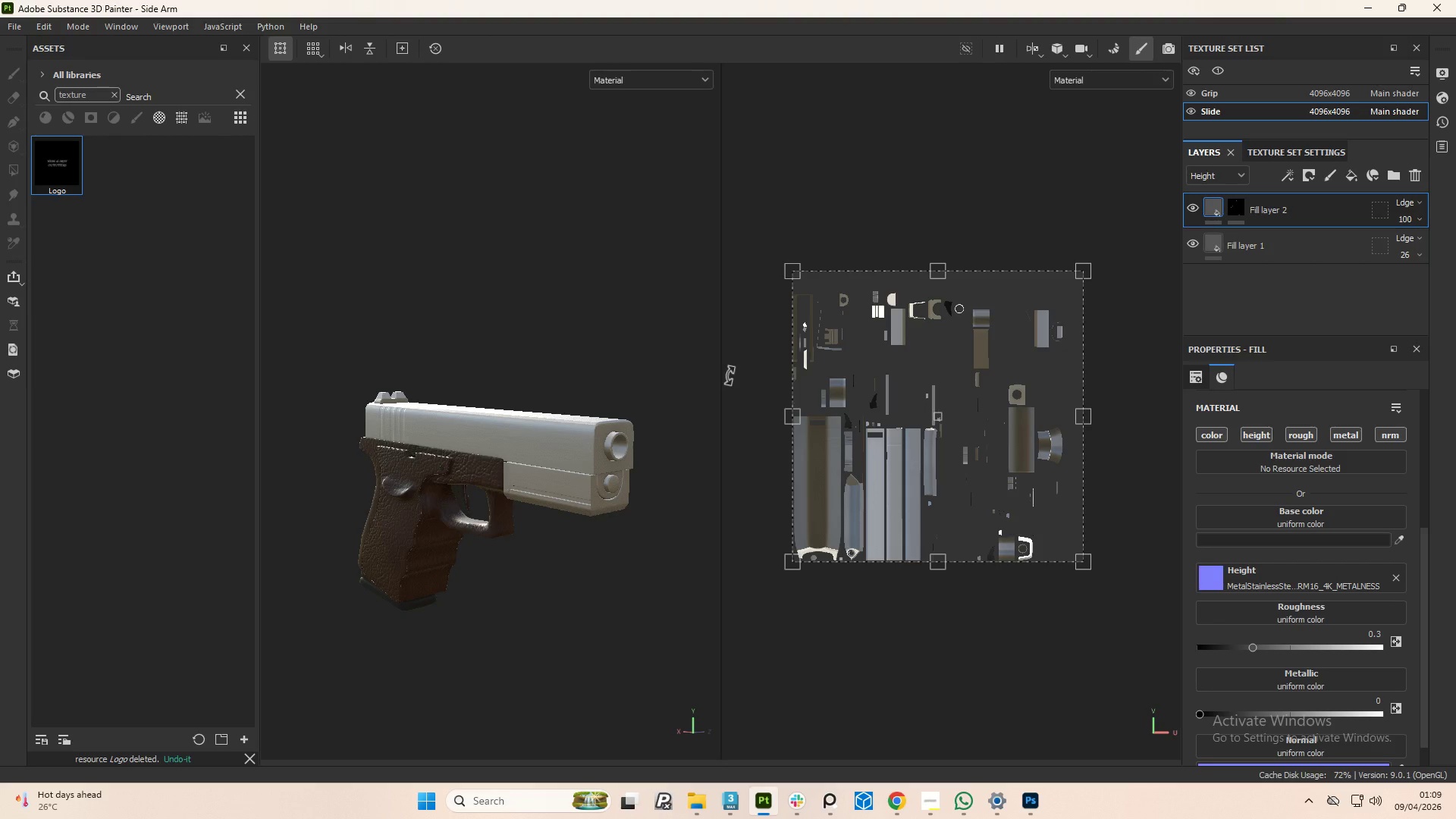 
hold_key(key=AltLeft, duration=1.0)
 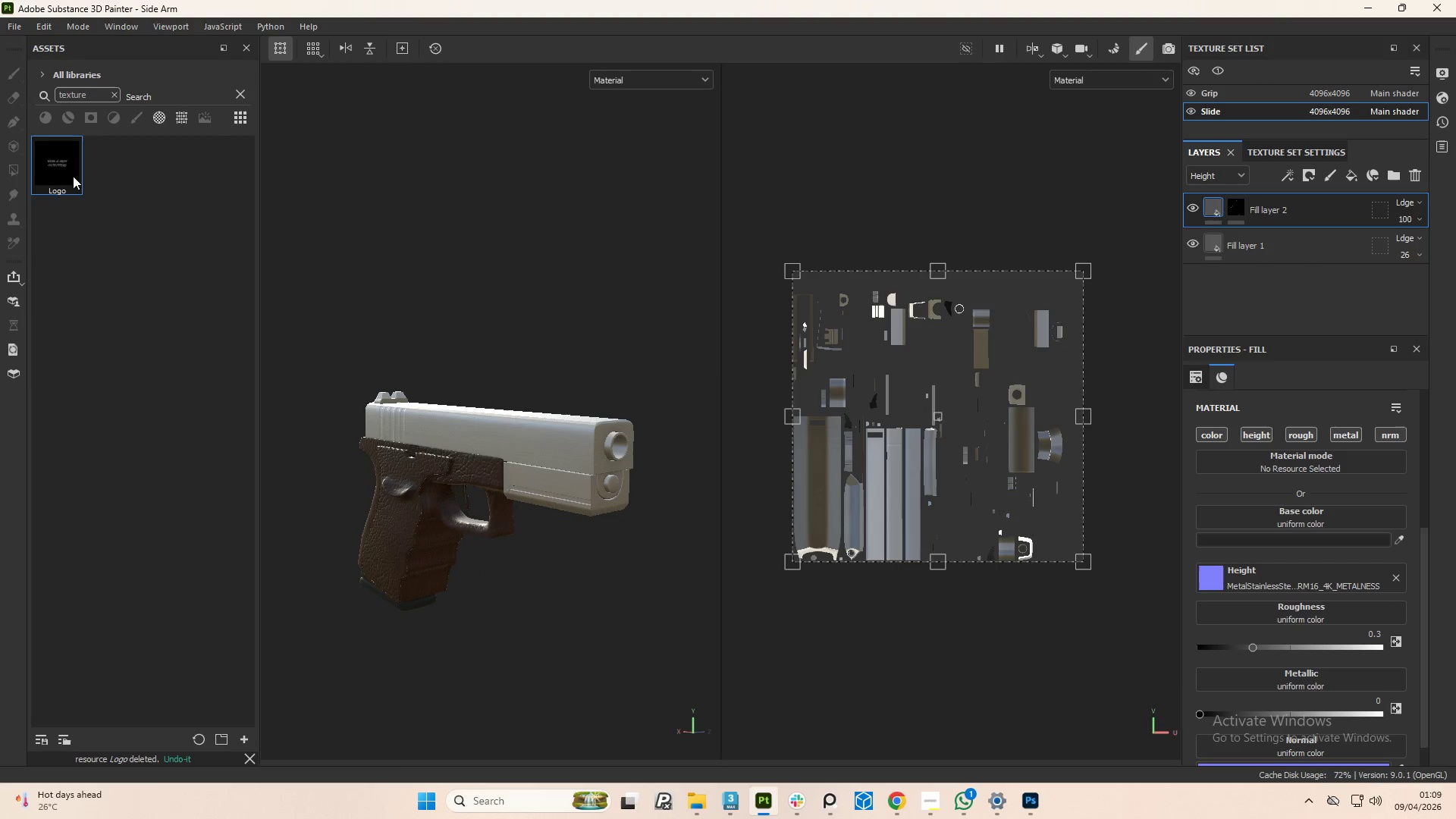 
wait(48.58)
 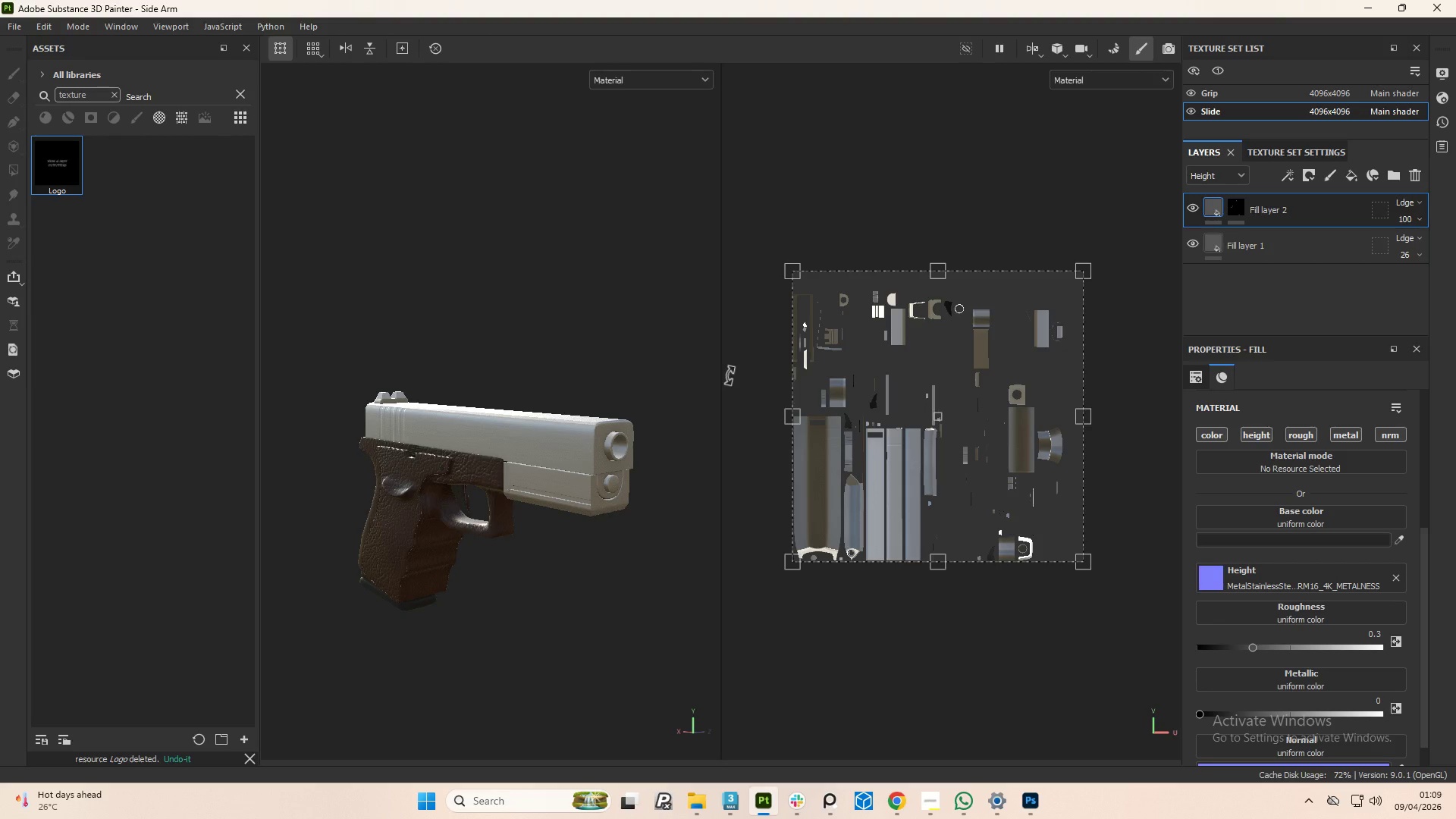 
scroll: coordinate [272, 294], scroll_direction: none, amount: 0.0
 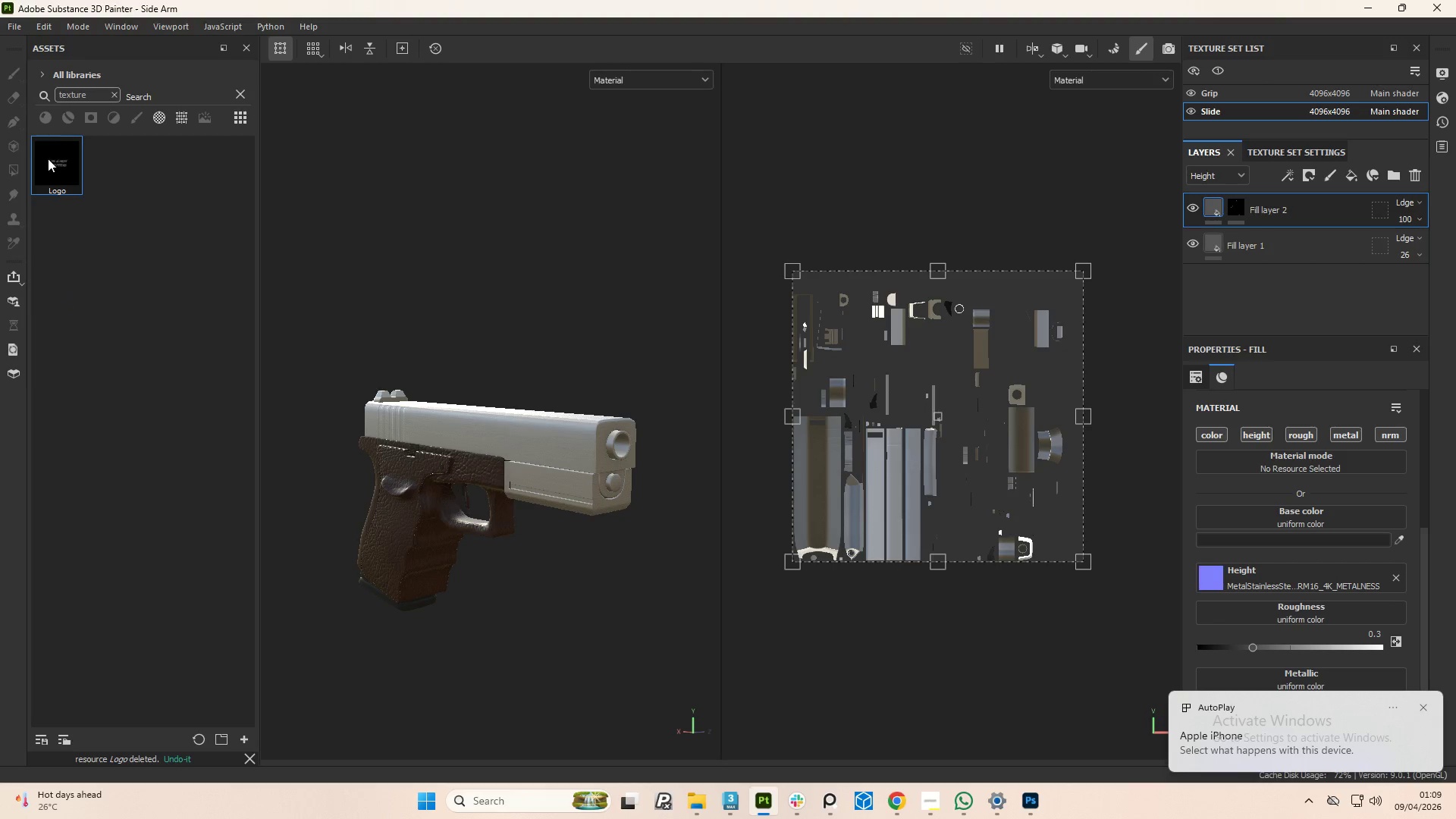 
wait(8.56)
 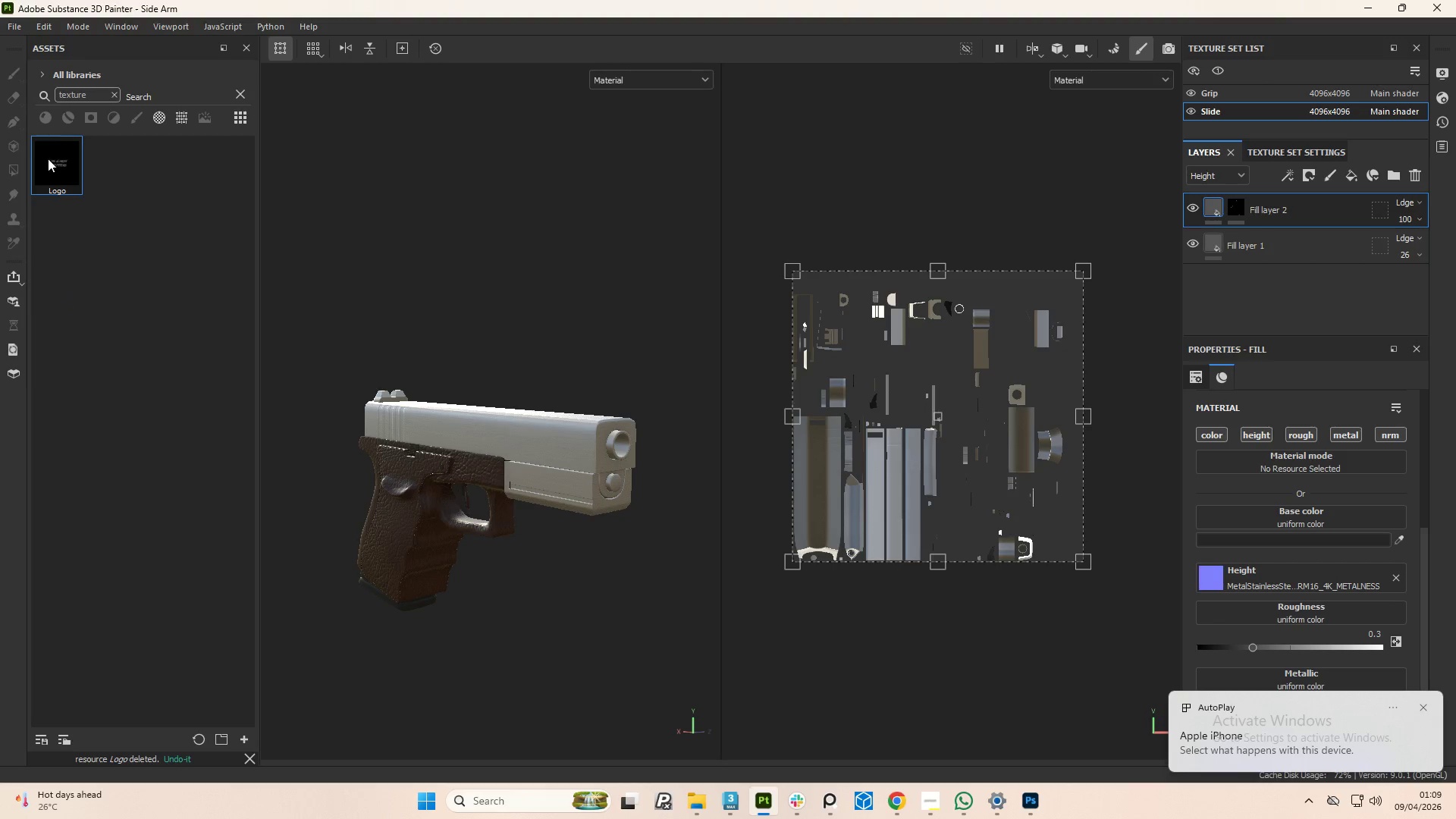 
left_click([1353, 180])
 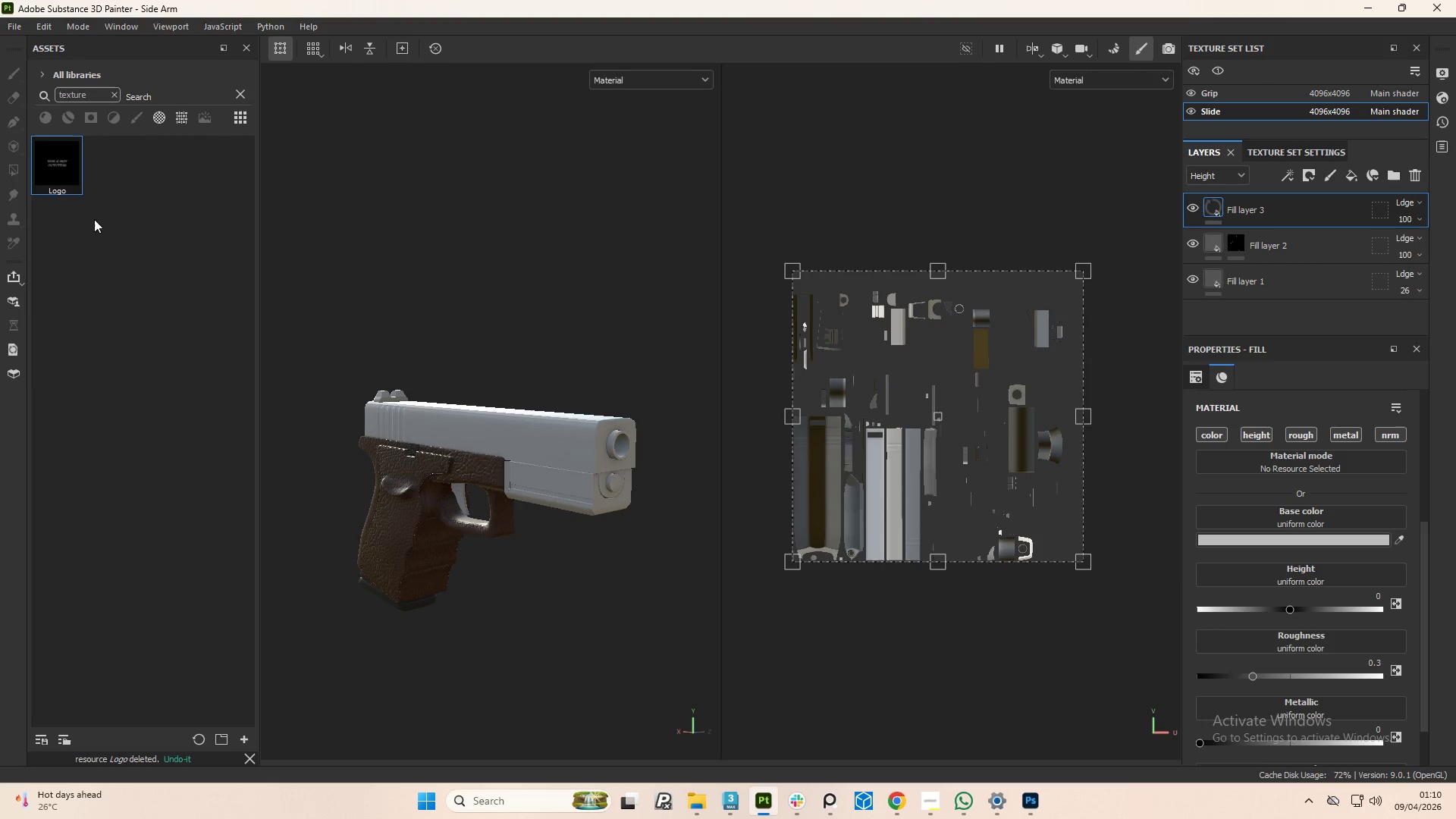 
mouse_move([71, 171])
 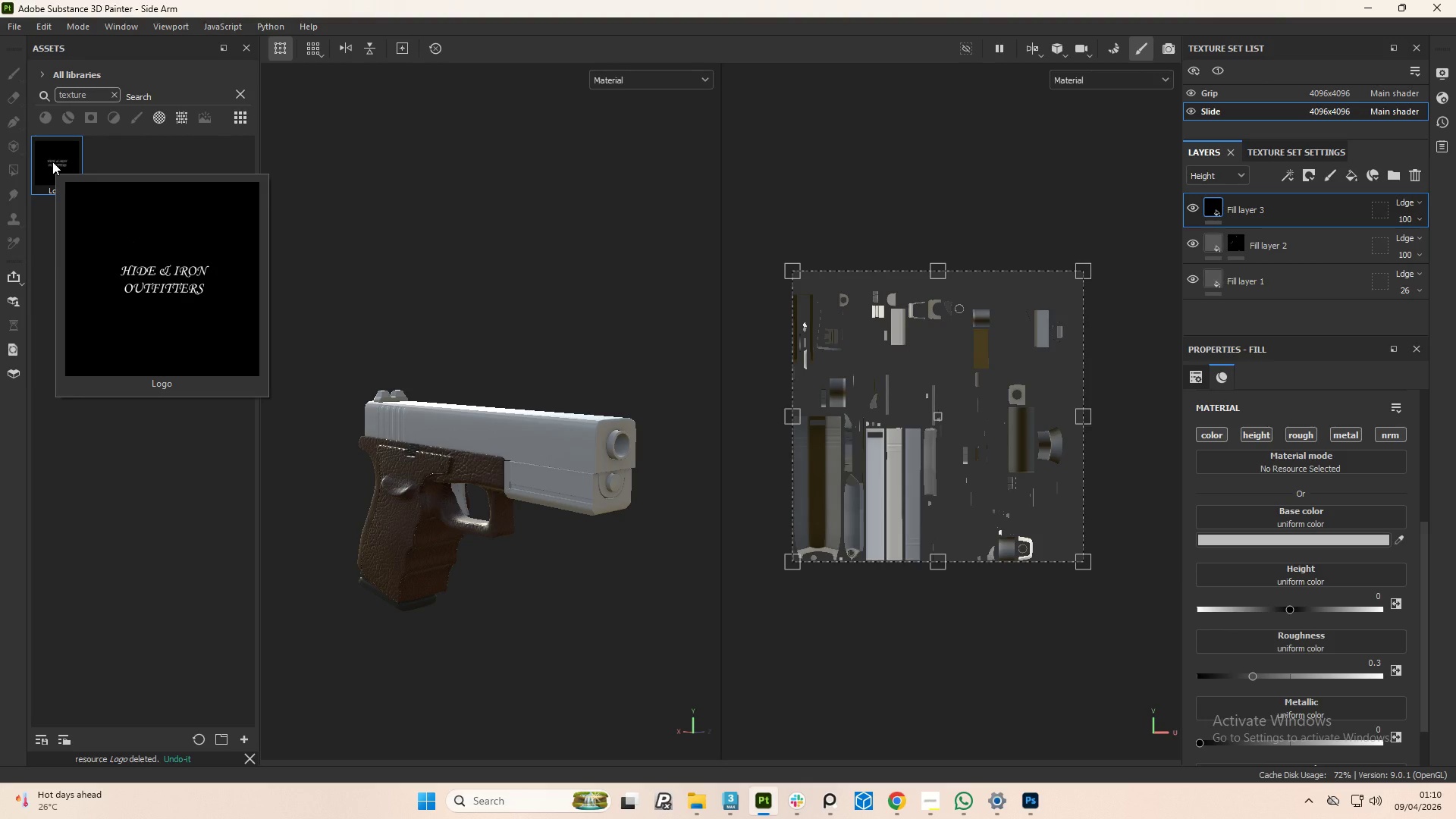 
left_click_drag(start_coordinate=[52, 162], to_coordinate=[1305, 567])
 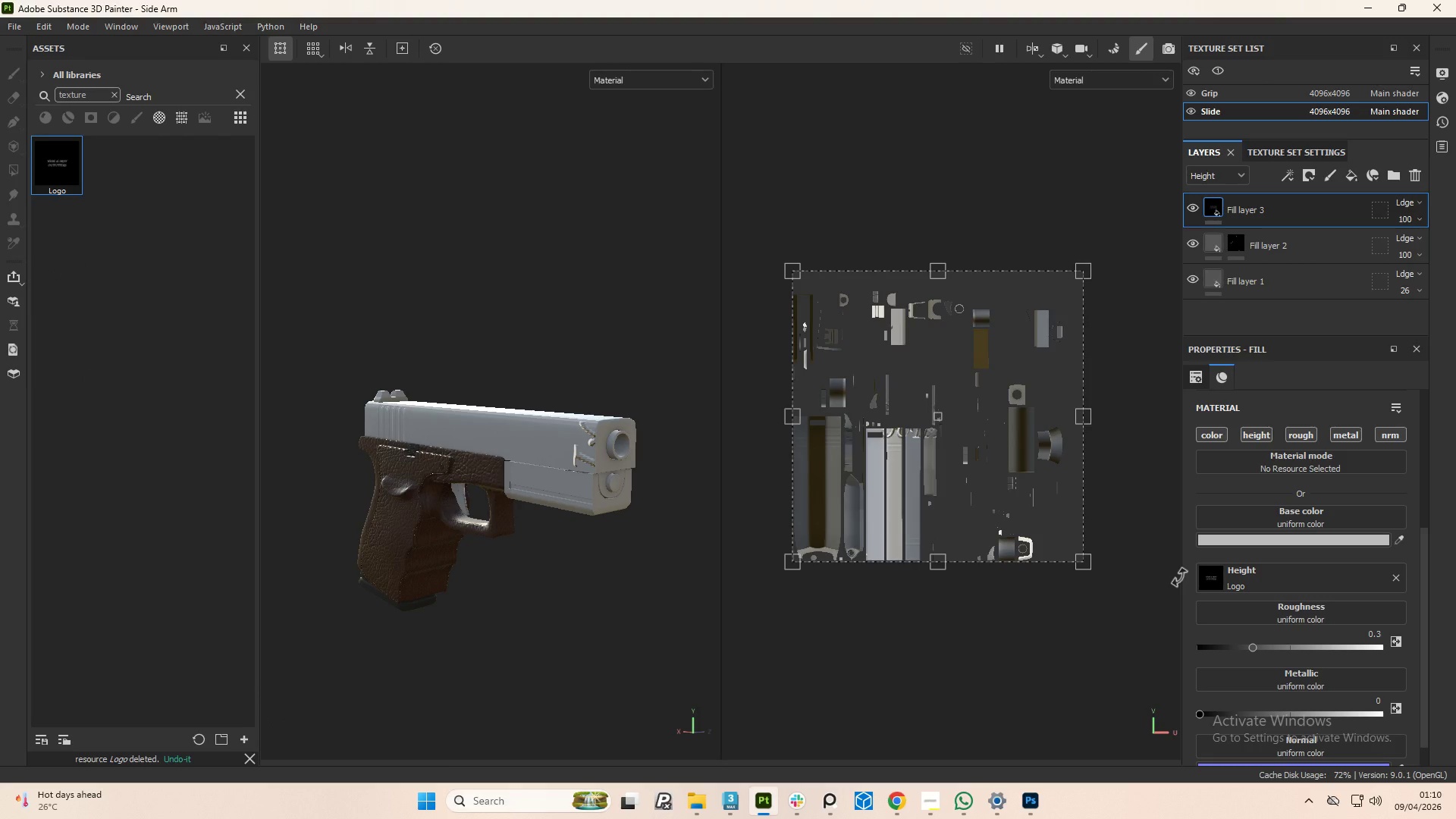 
key(NumpadEnter)
 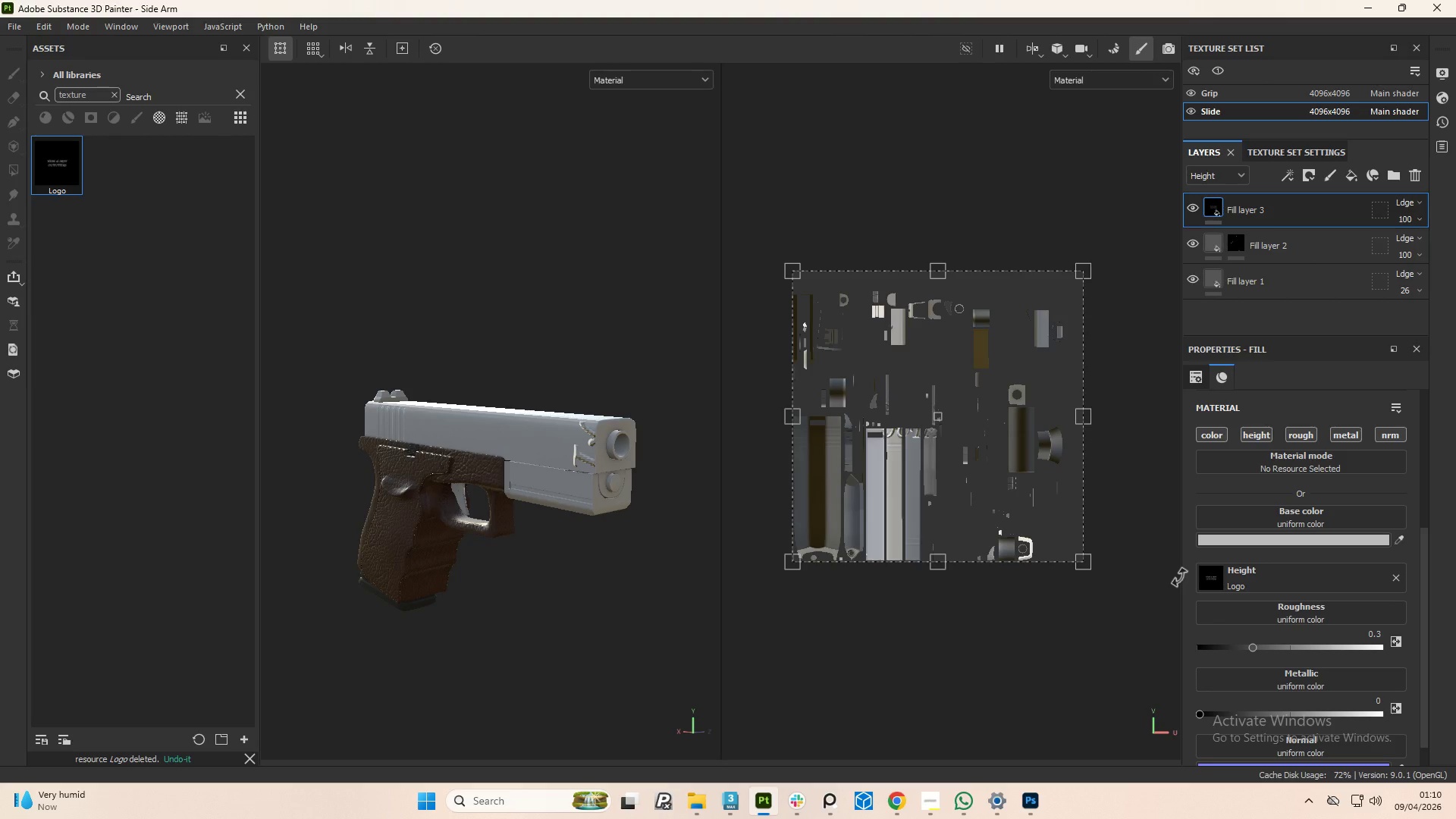 
wait(42.88)
 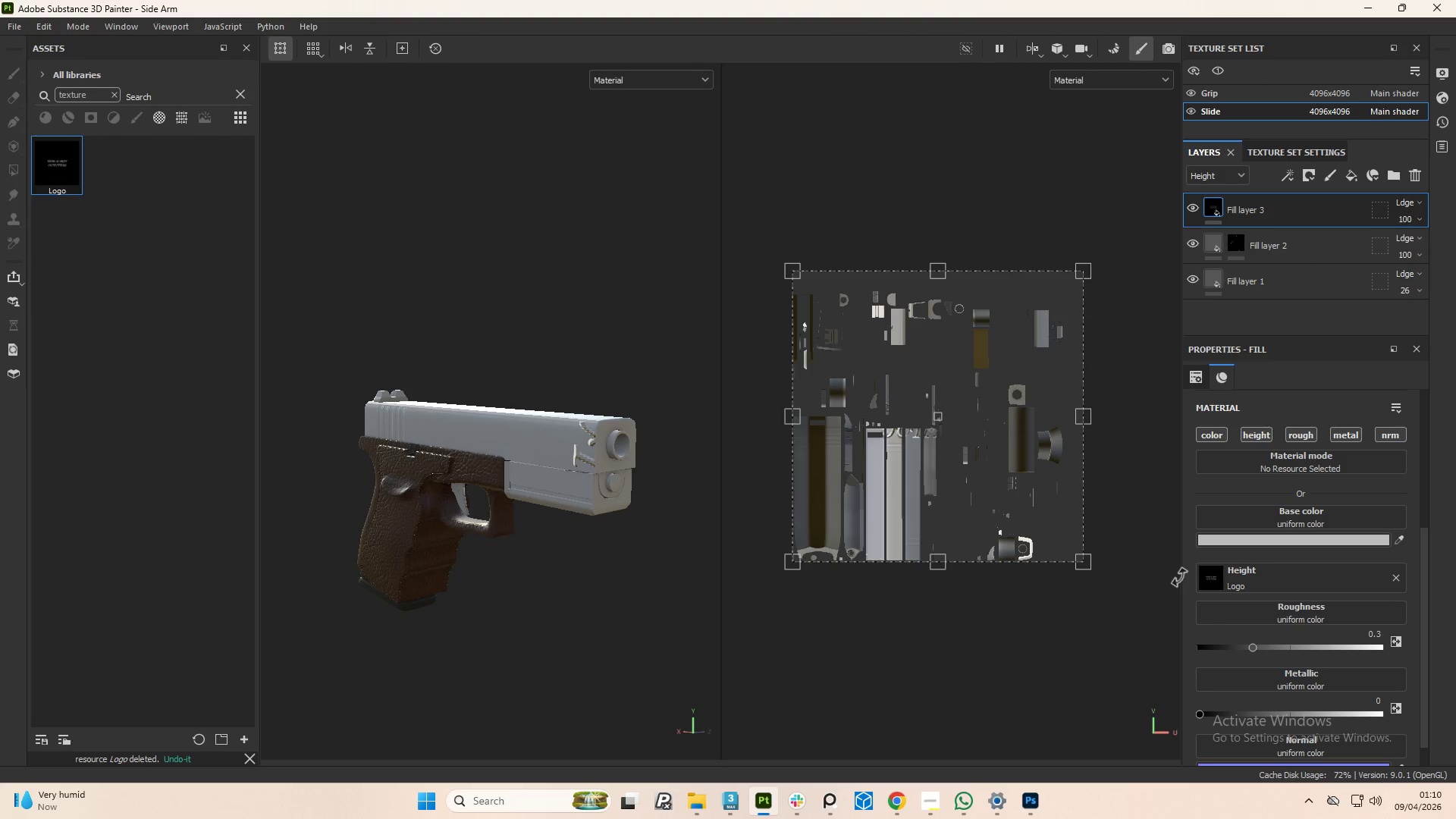 
key(Control+Z)
 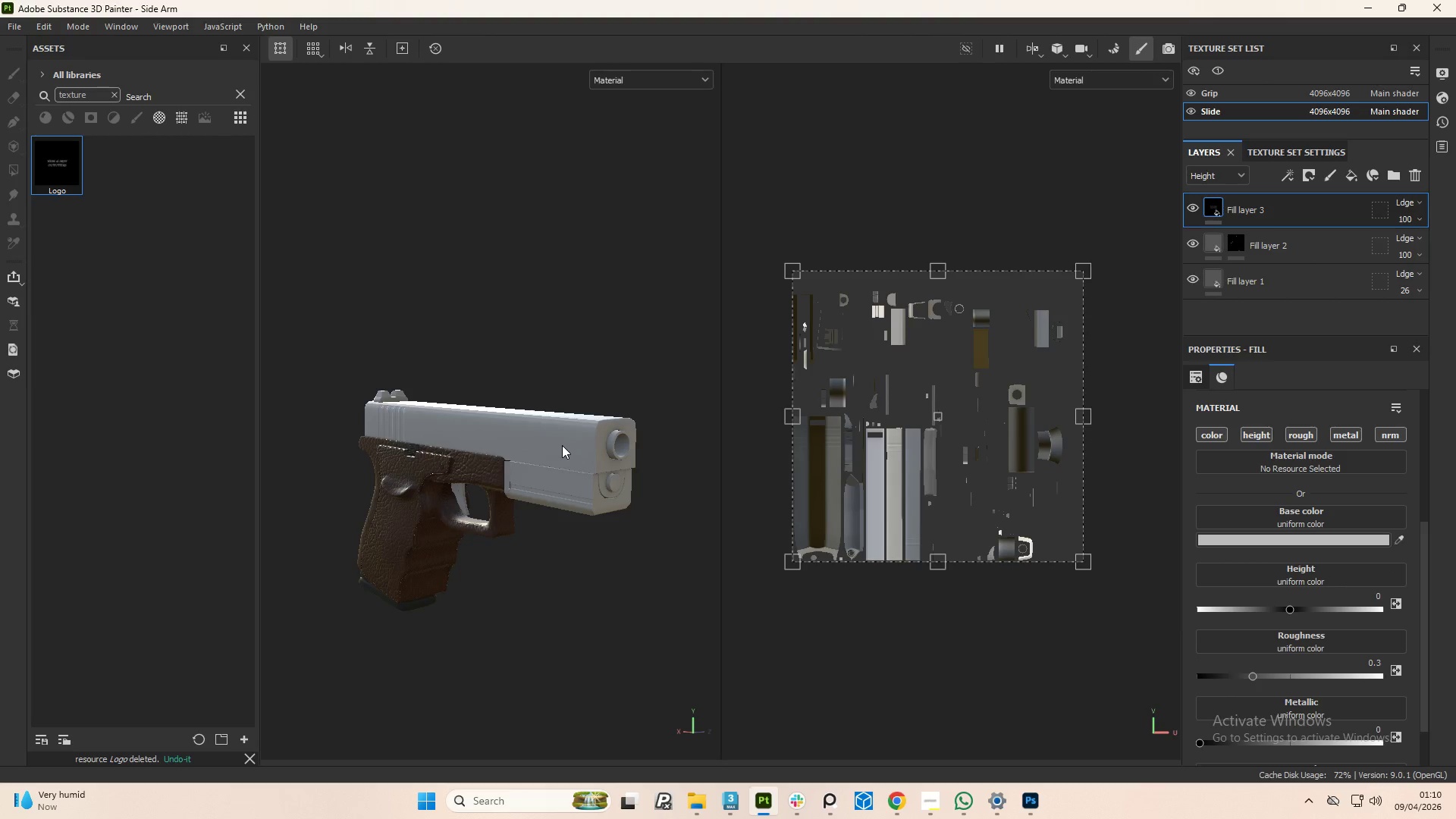 
scroll: coordinate [561, 445], scroll_direction: up, amount: 1.0
 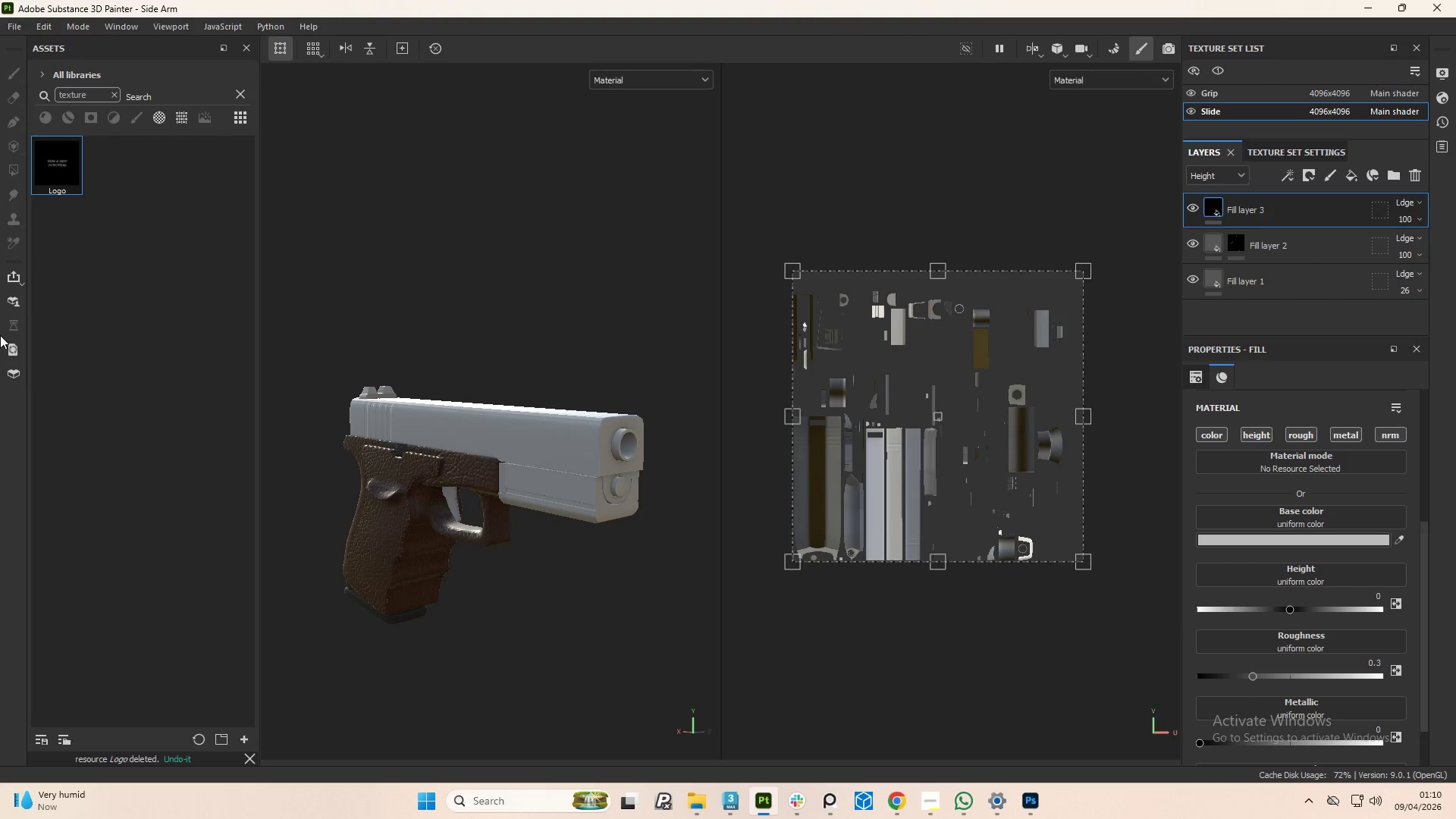 
left_click_drag(start_coordinate=[52, 162], to_coordinate=[1276, 573])
 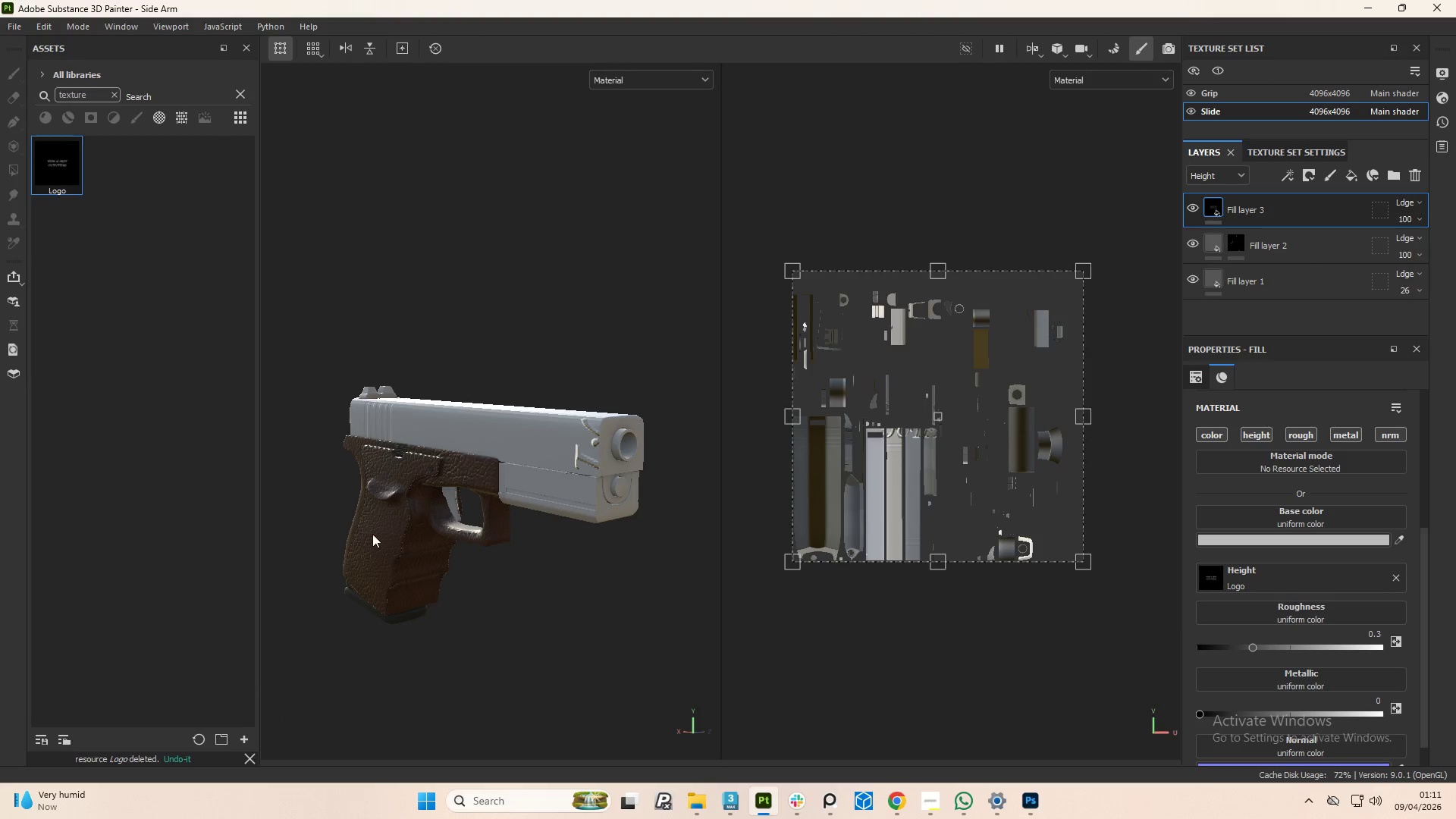 
wait(9.09)
 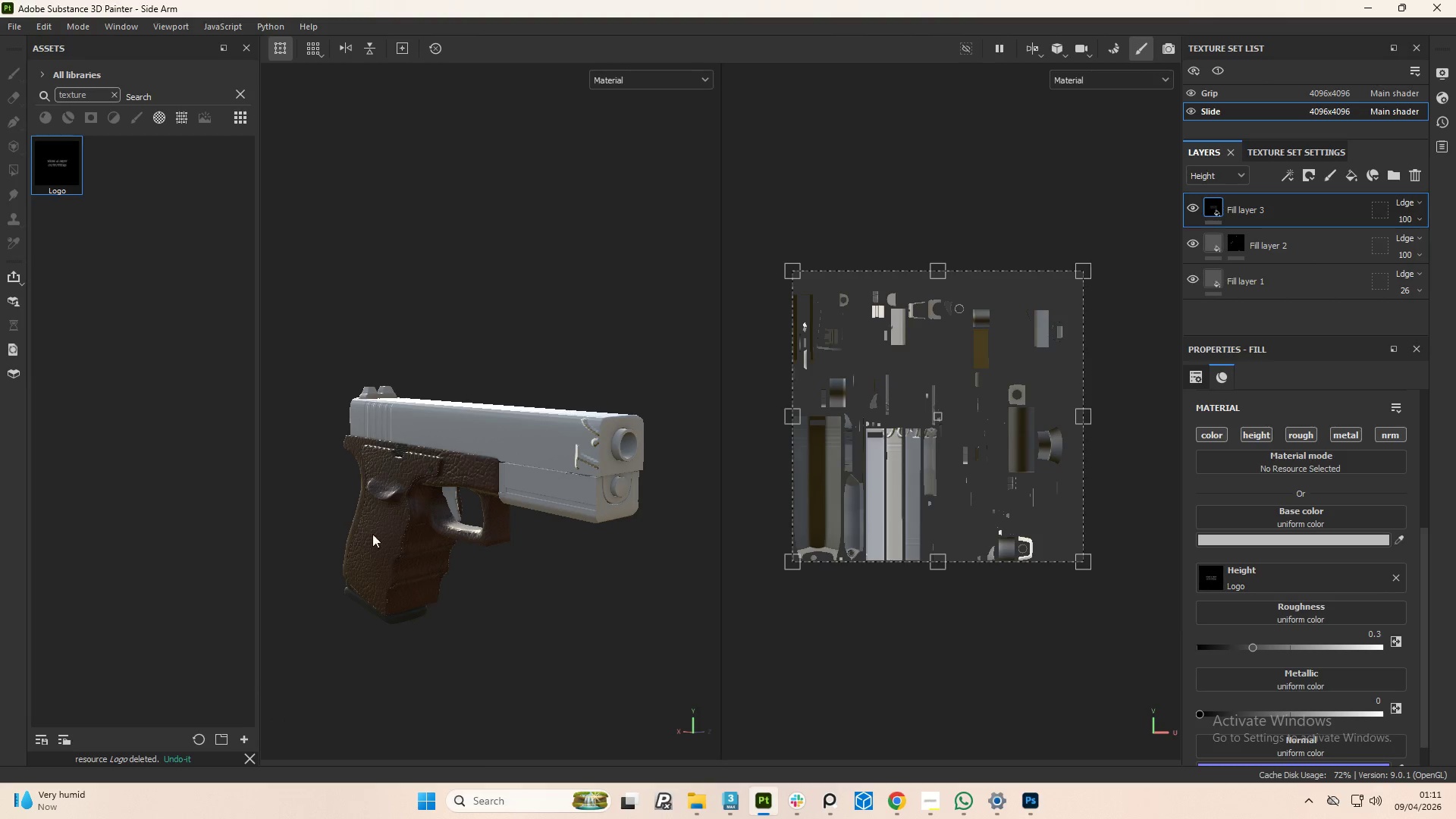 
left_click_drag(start_coordinate=[1084, 267], to_coordinate=[923, 426])
 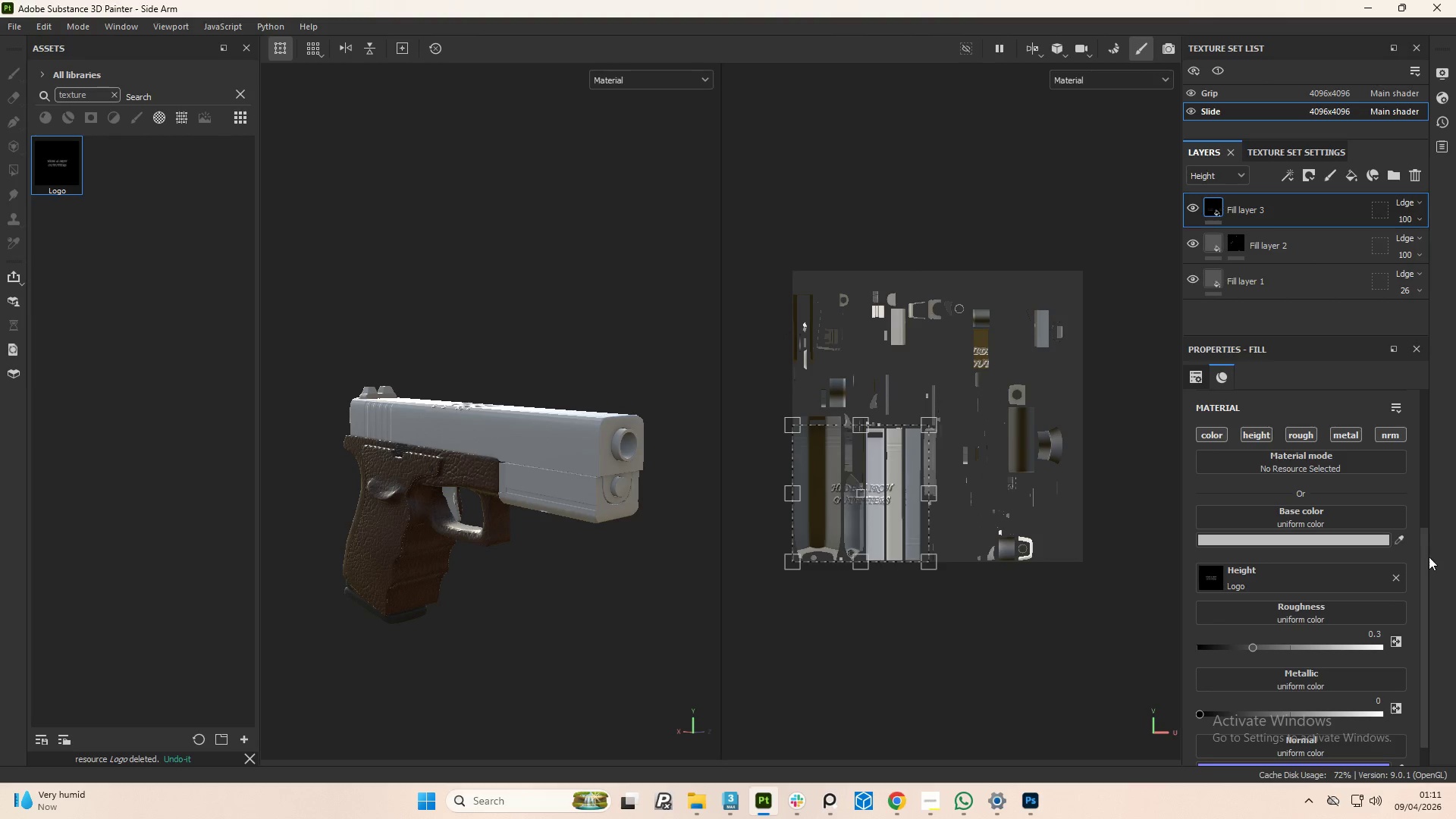 
left_click_drag(start_coordinate=[1423, 558], to_coordinate=[1410, 455])
 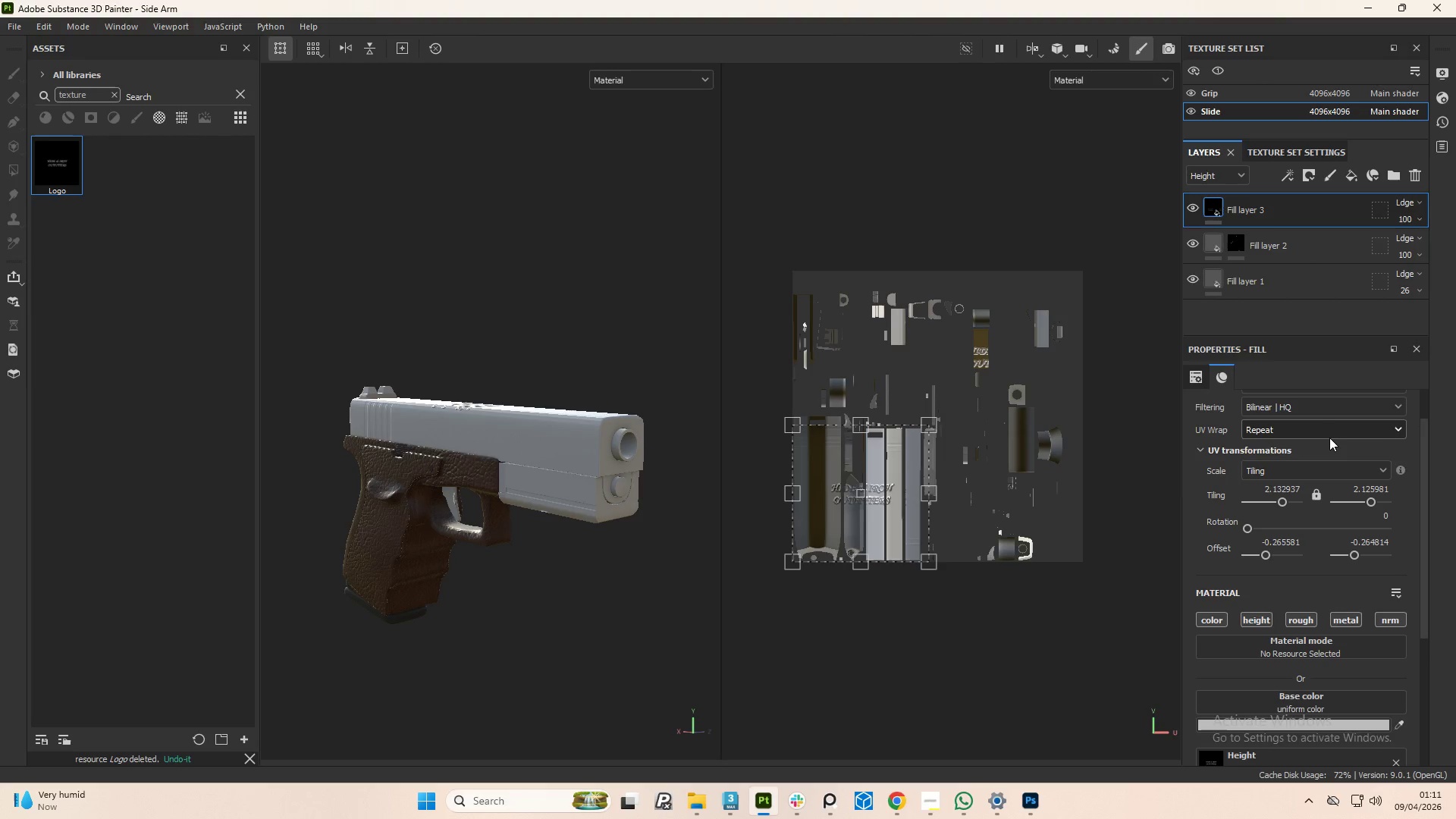 
left_click([1329, 437])
 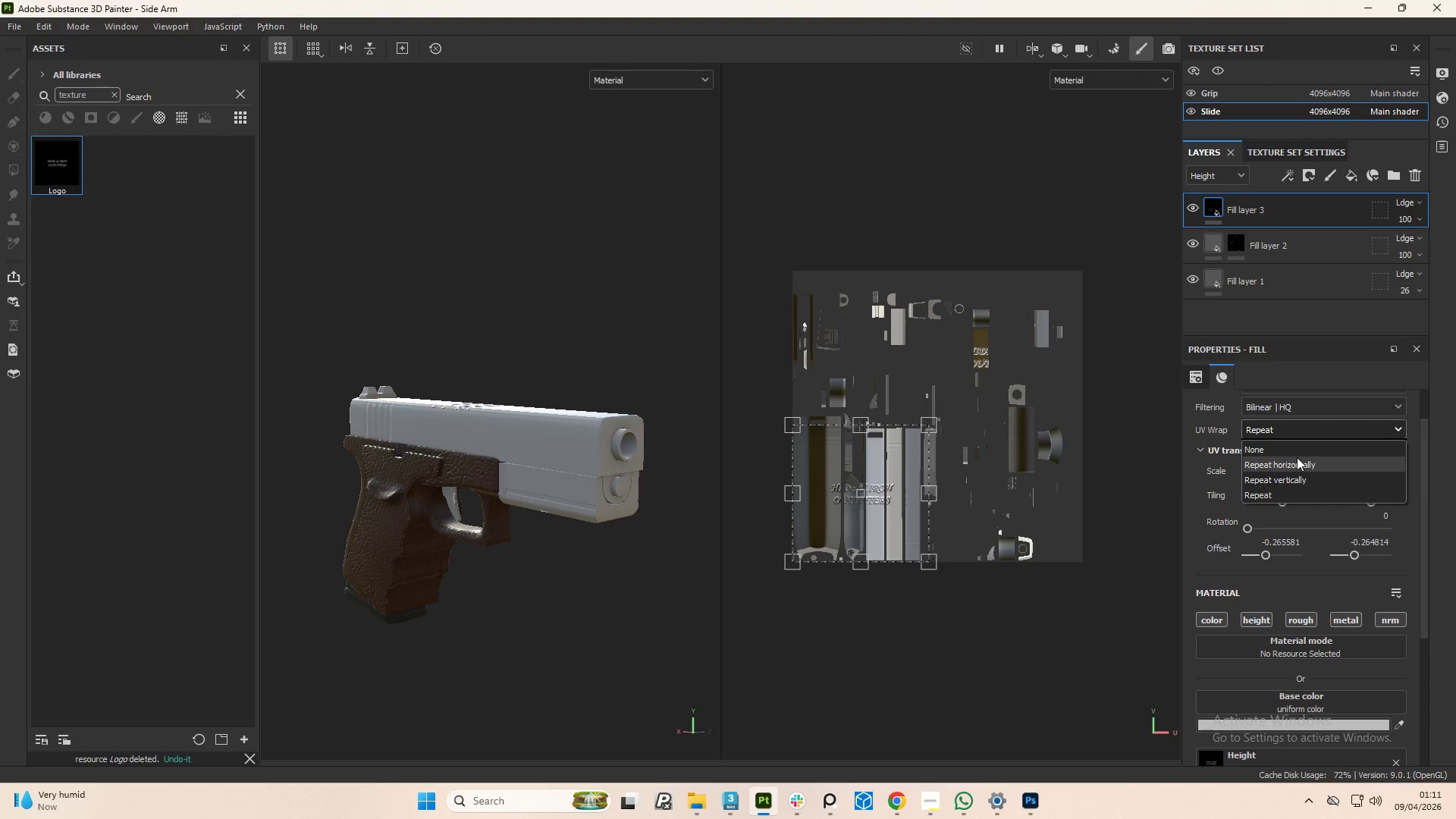 
left_click([1297, 457])
 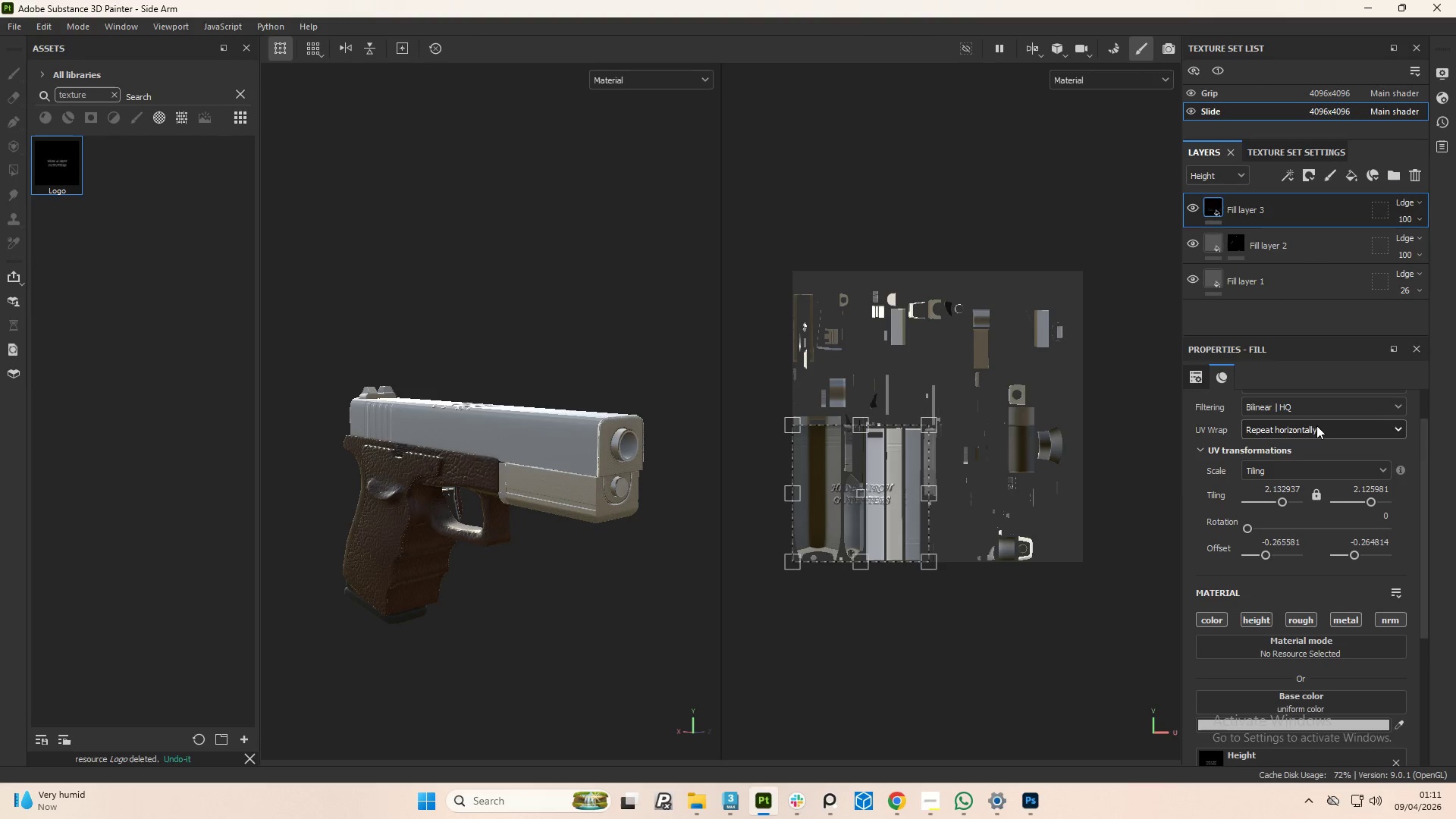 
left_click([1316, 428])
 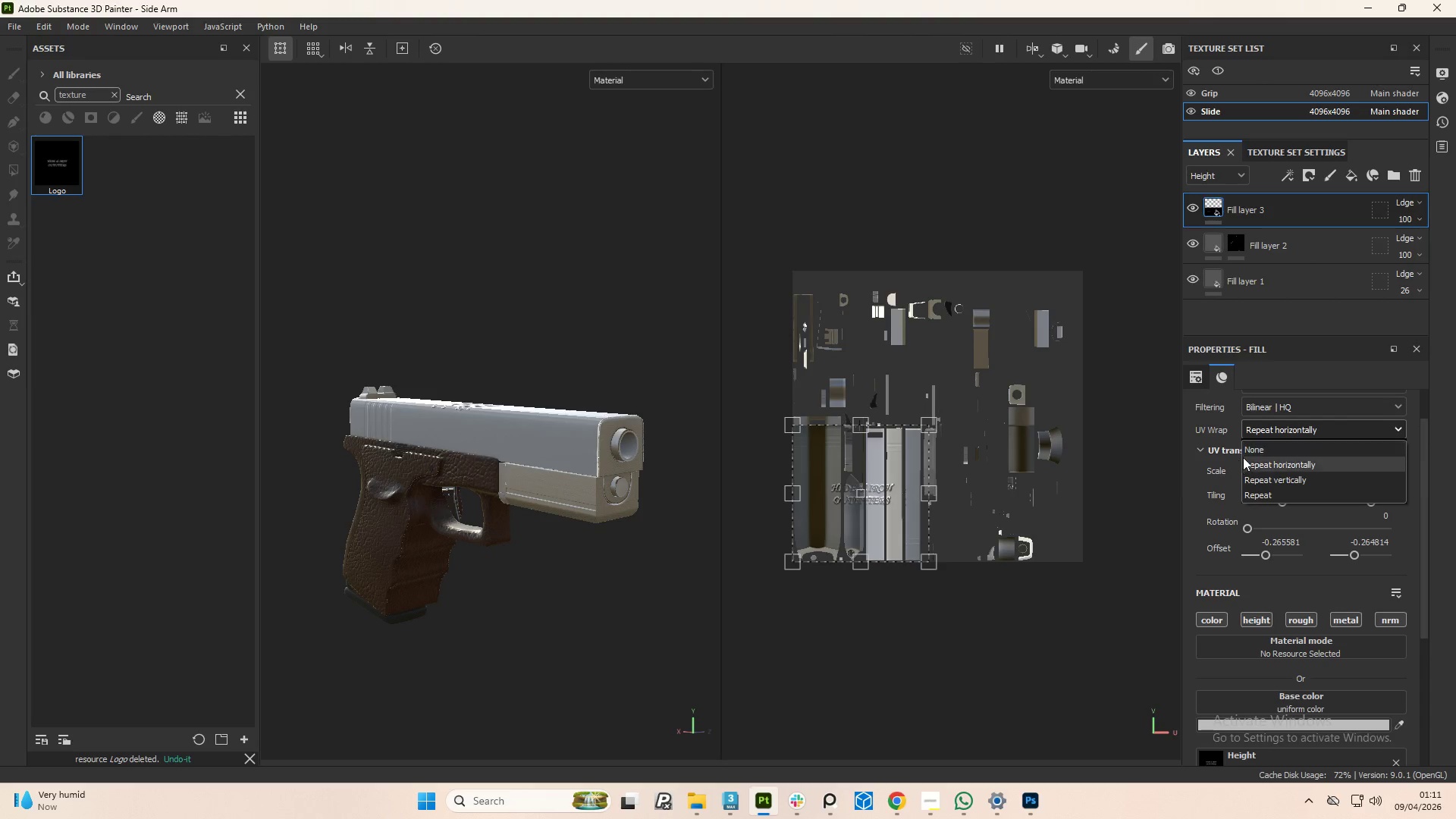 
left_click([1250, 450])
 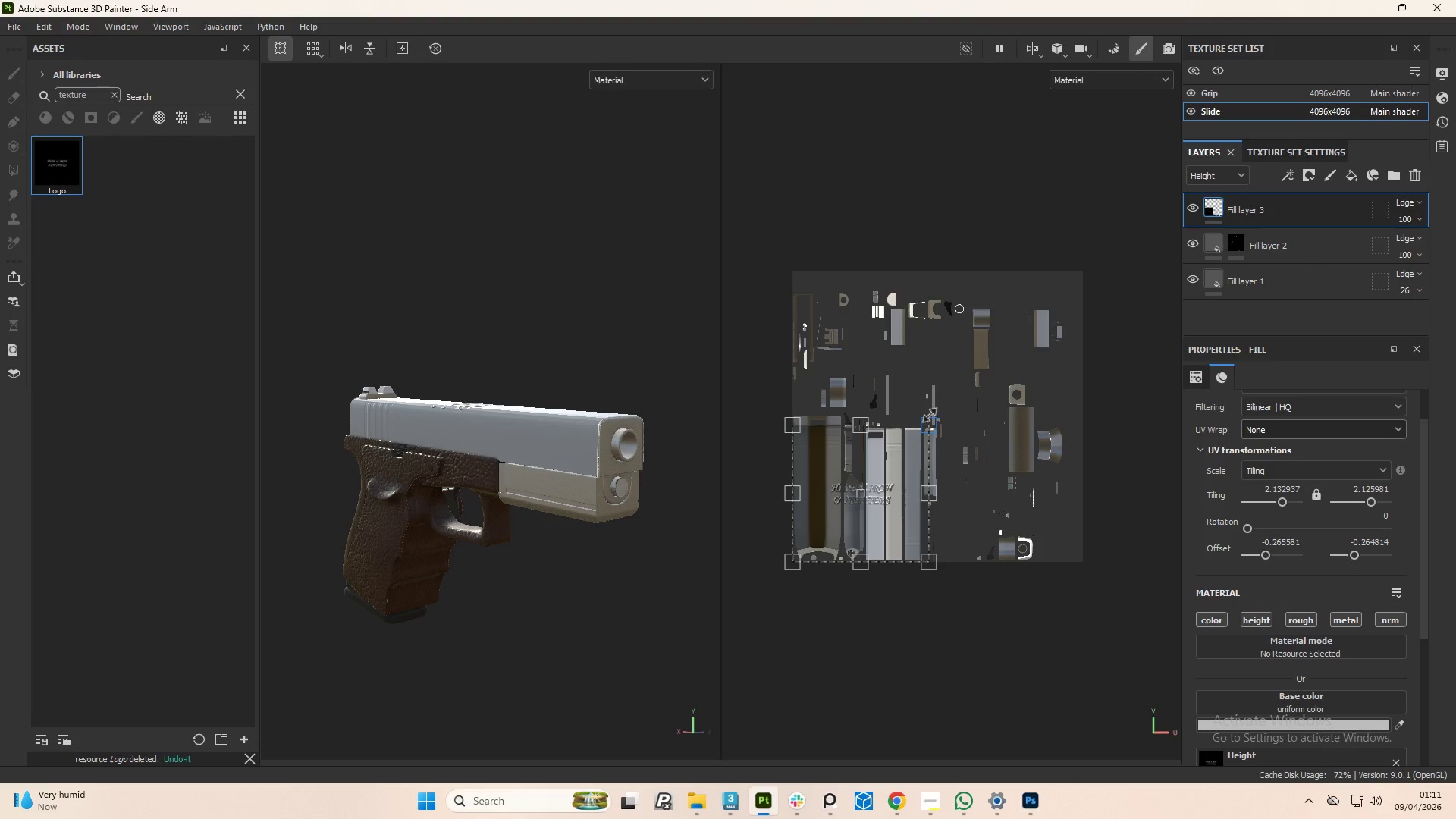 
wait(8.06)
 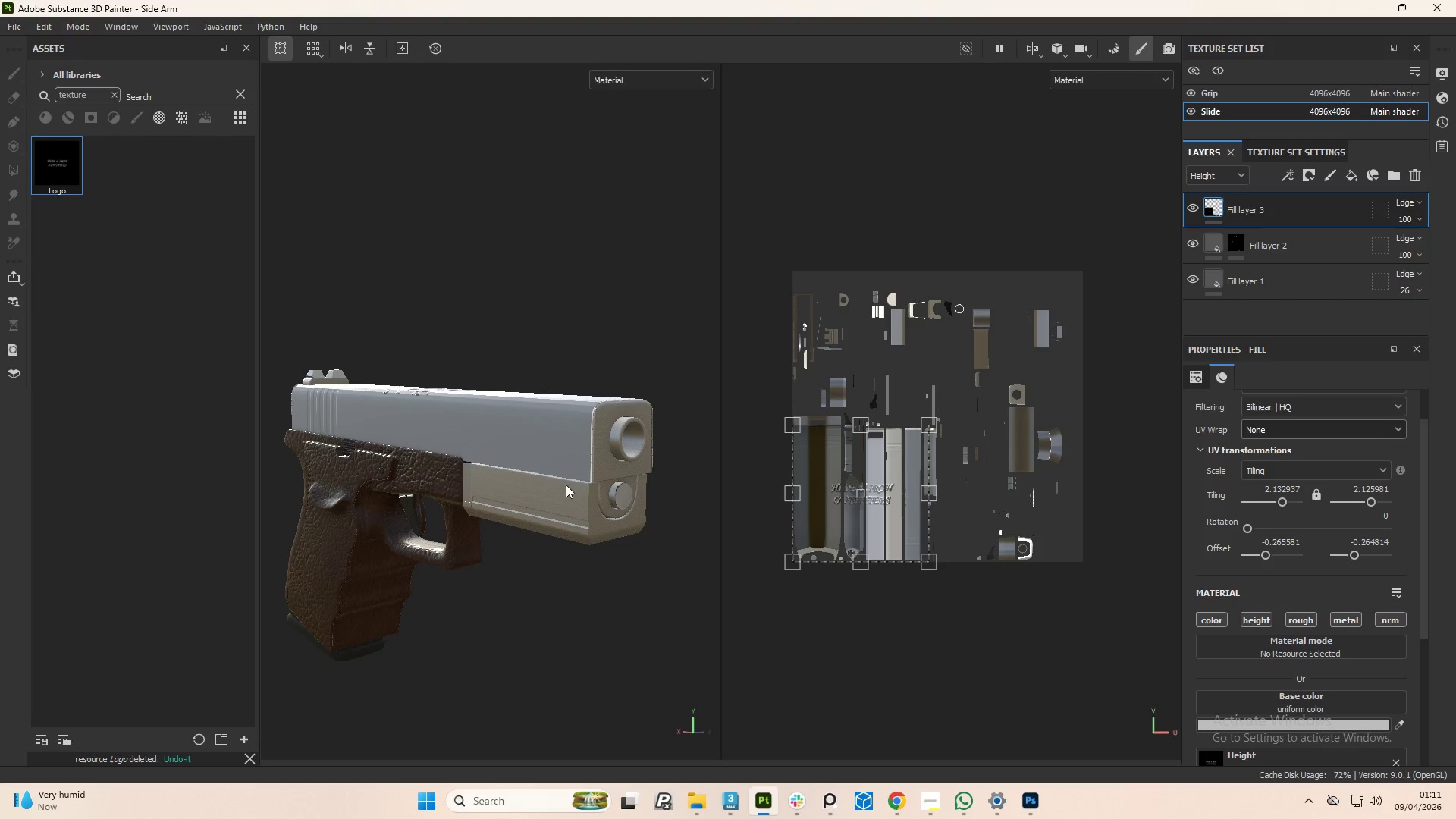 
hold_key(key=AltLeft, duration=1.53)
left_click_drag(start_coordinate=[566, 485], to_coordinate=[554, 439])
 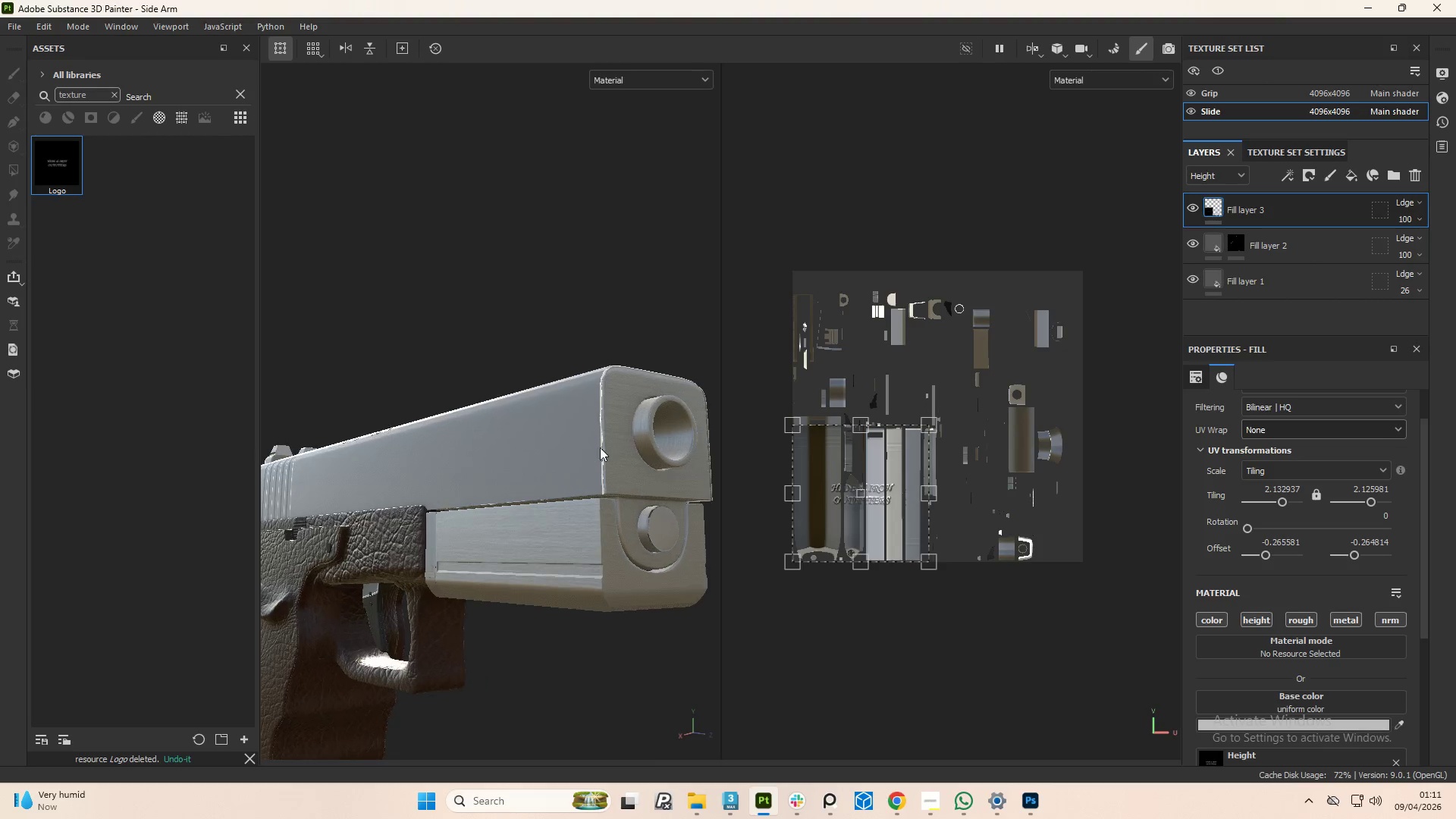 
scroll: coordinate [615, 461], scroll_direction: up, amount: 3.0
 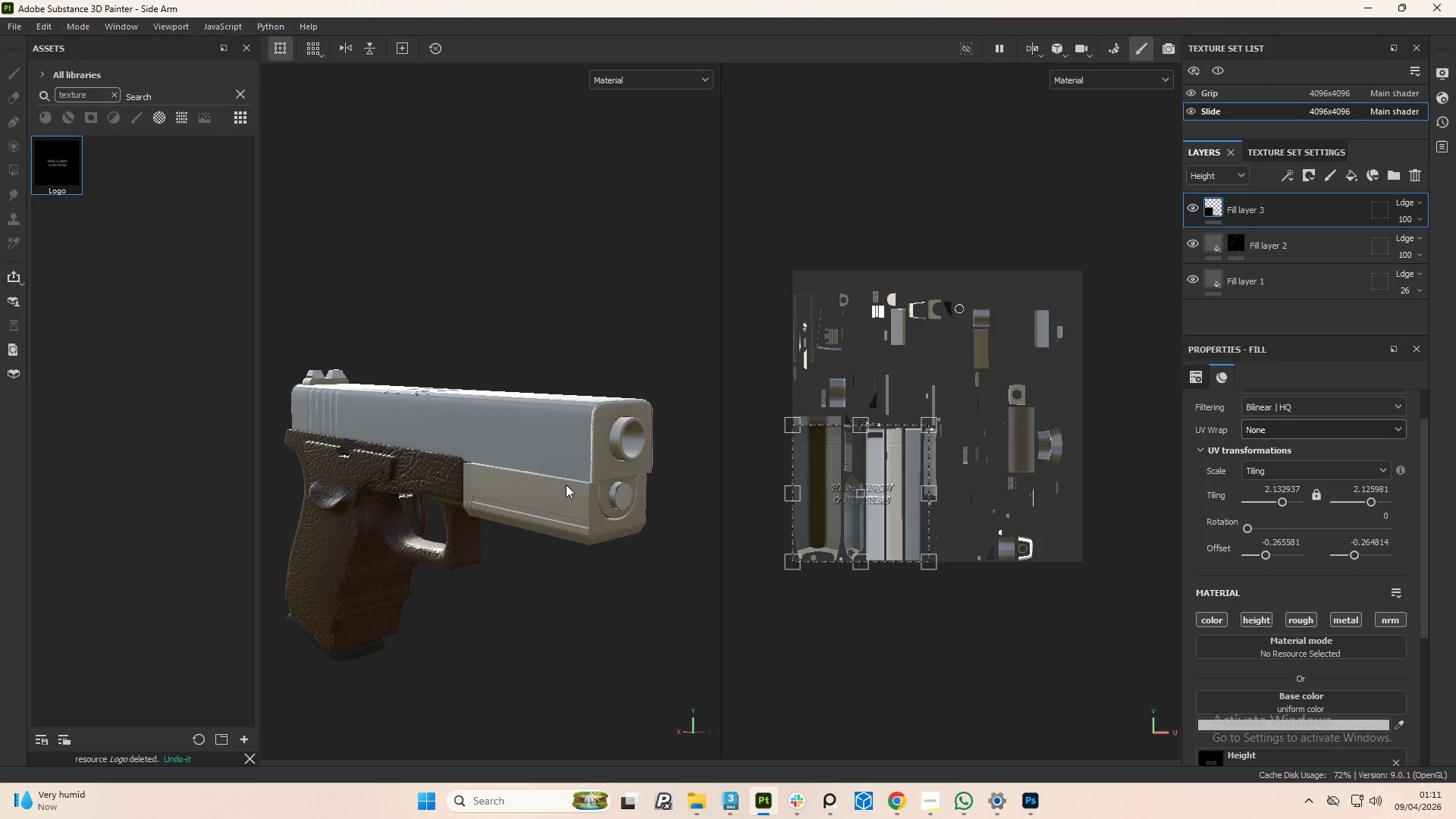 
hold_key(key=AltLeft, duration=1.52)
 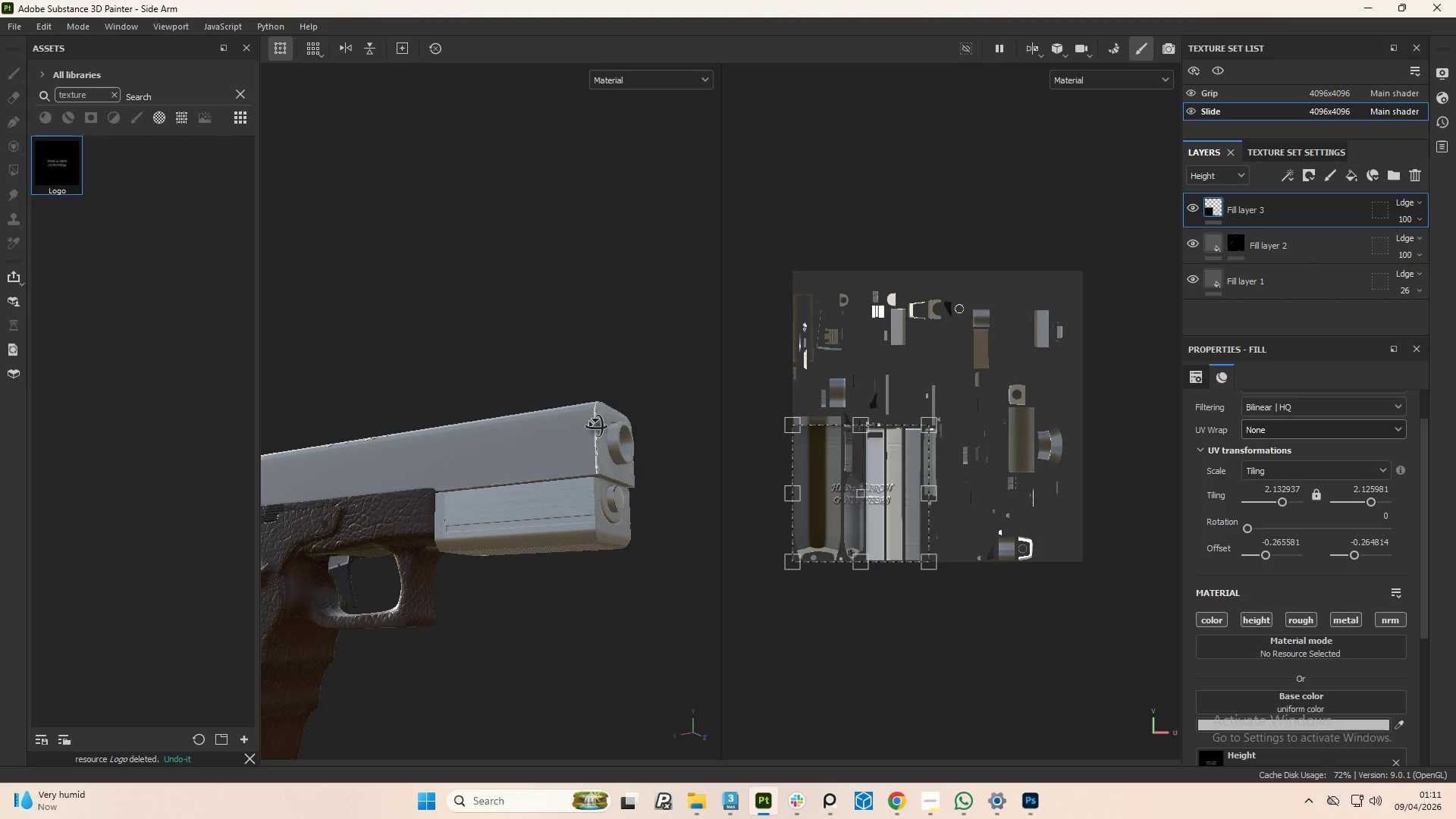 
hold_key(key=AltLeft, duration=1.19)
 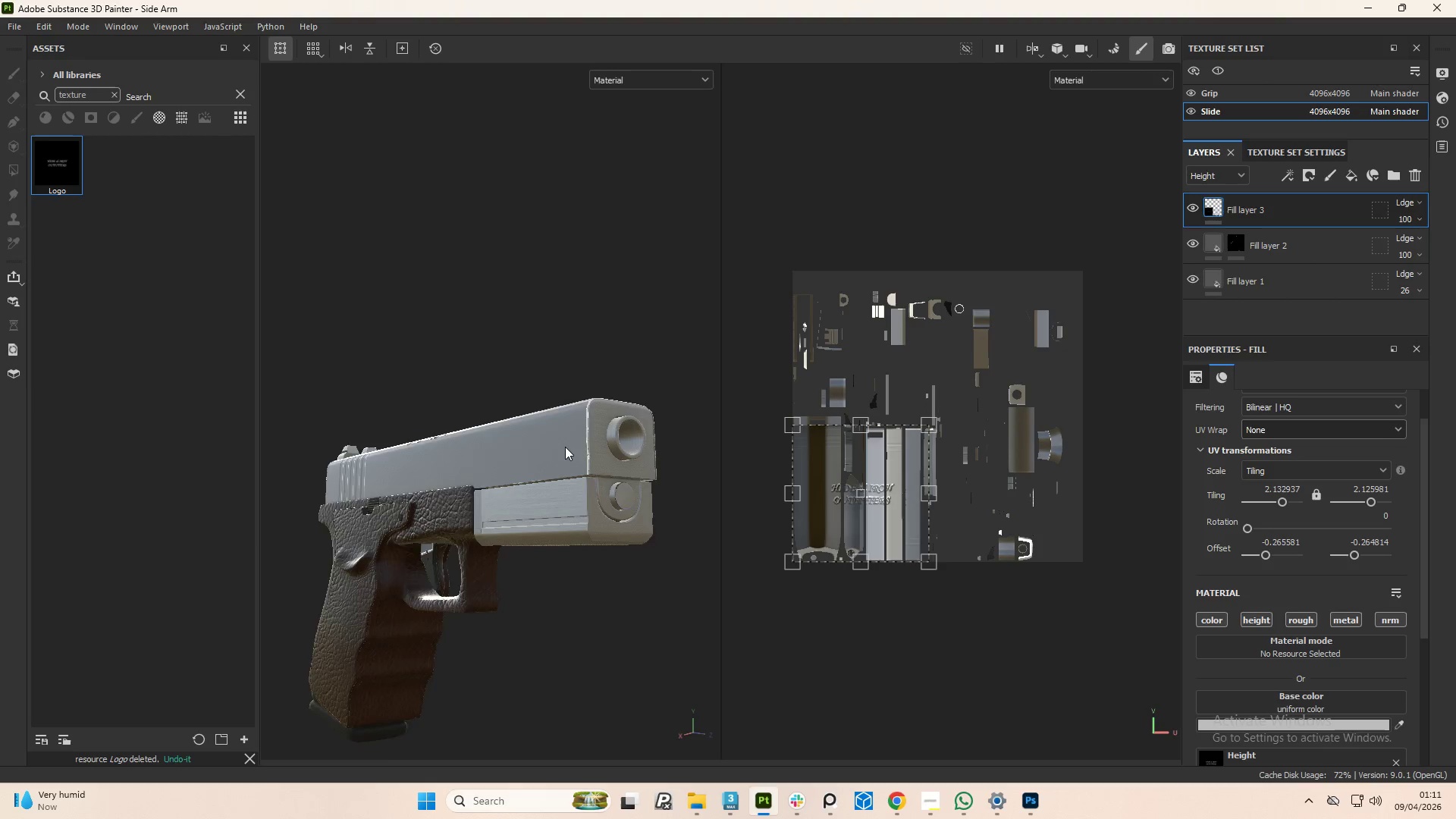 
hold_key(key=AltLeft, duration=1.52)
left_click_drag(start_coordinate=[627, 455], to_coordinate=[628, 562])
 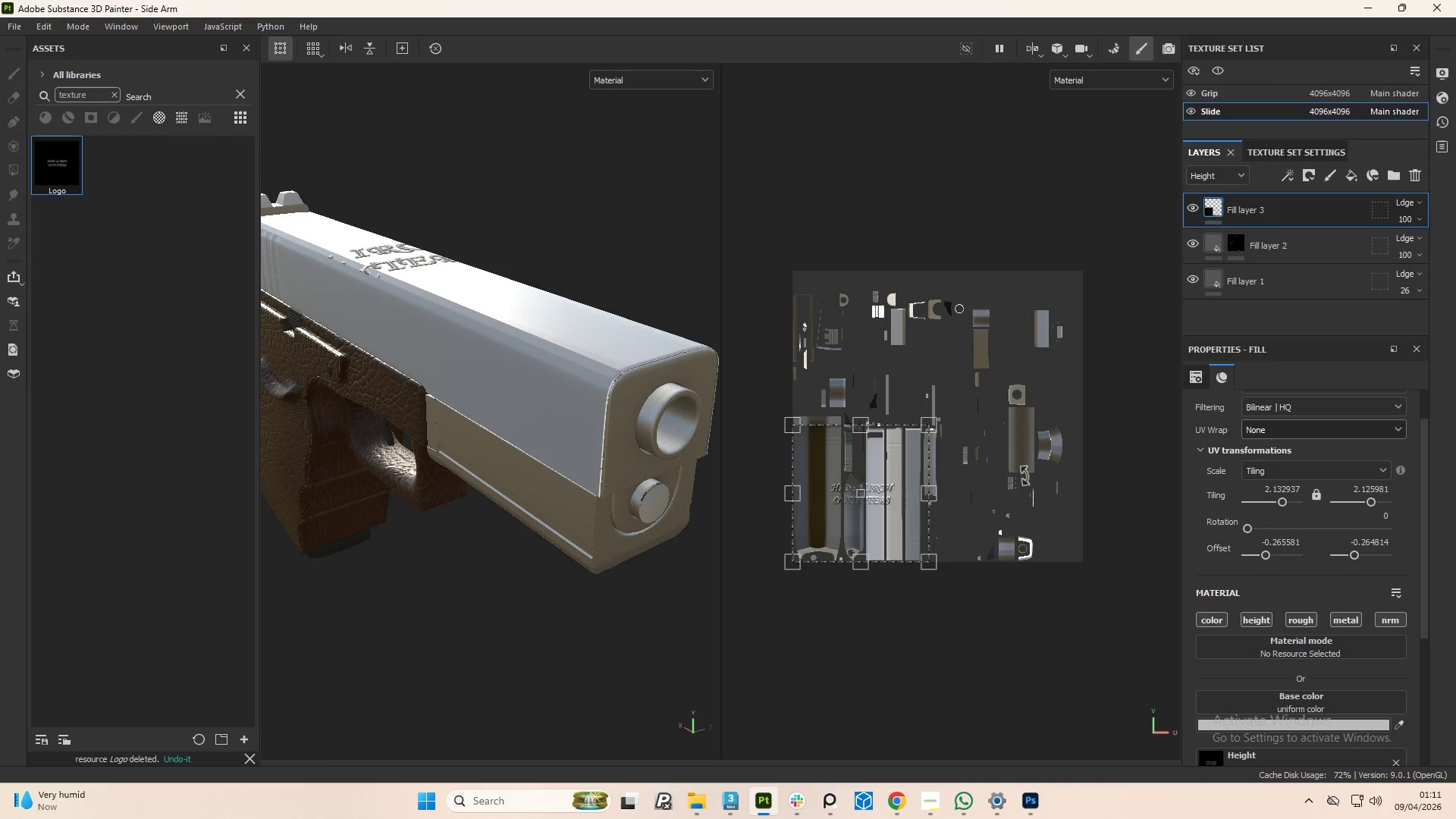 
scroll: coordinate [579, 447], scroll_direction: up, amount: 5.0
 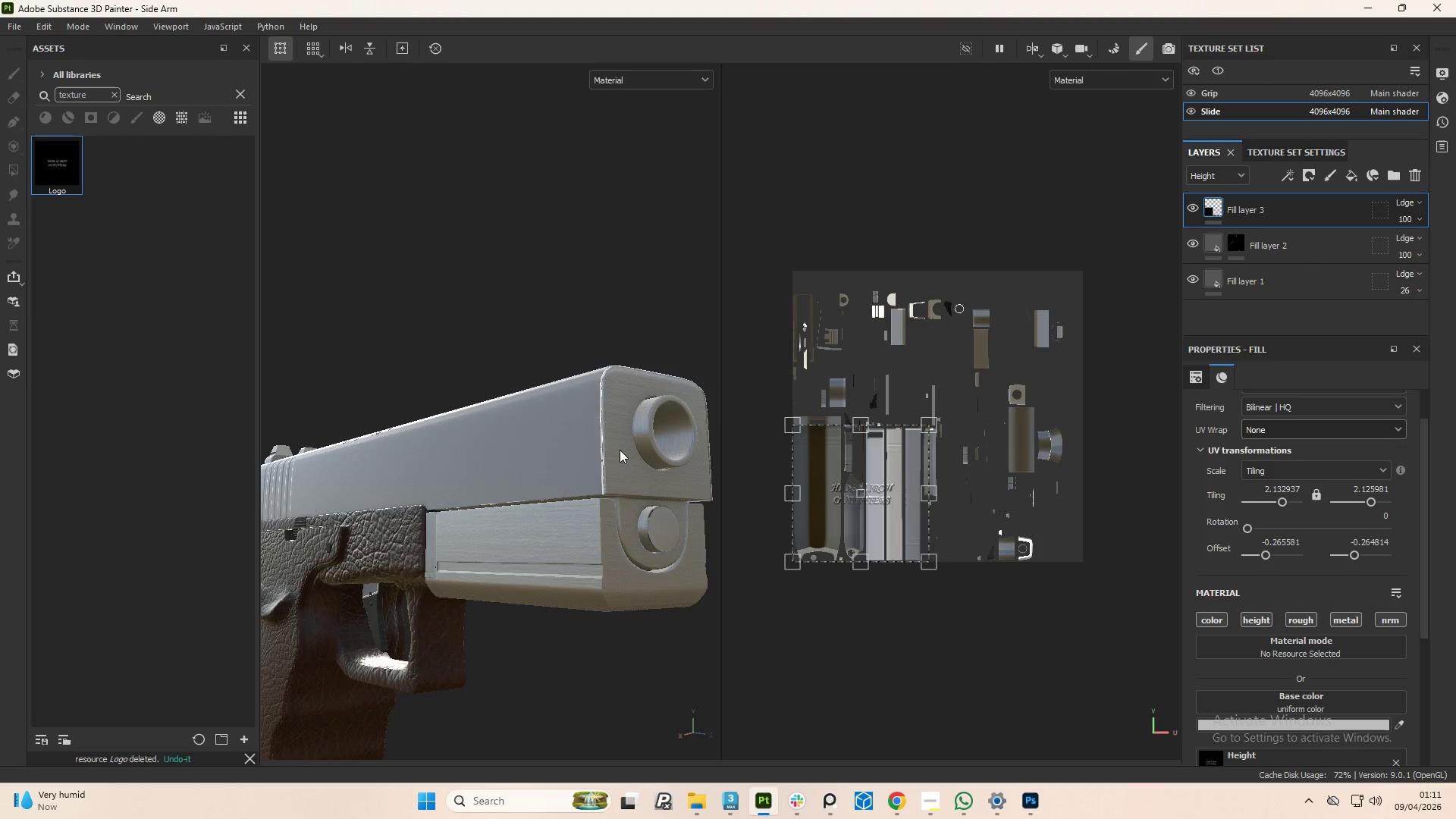 
hold_key(key=AltLeft, duration=0.56)
 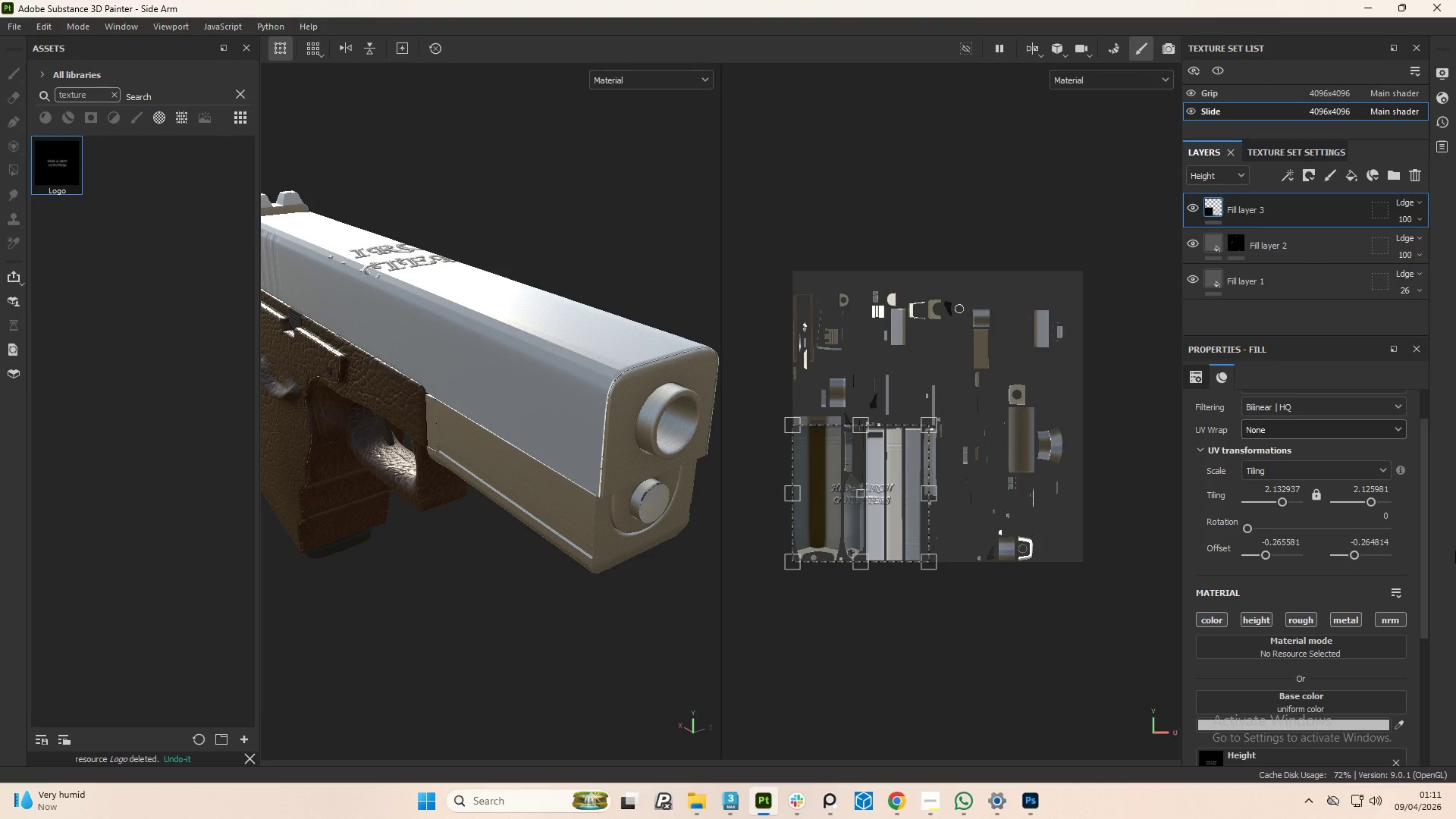 
left_click_drag(start_coordinate=[1421, 533], to_coordinate=[1434, 638])
 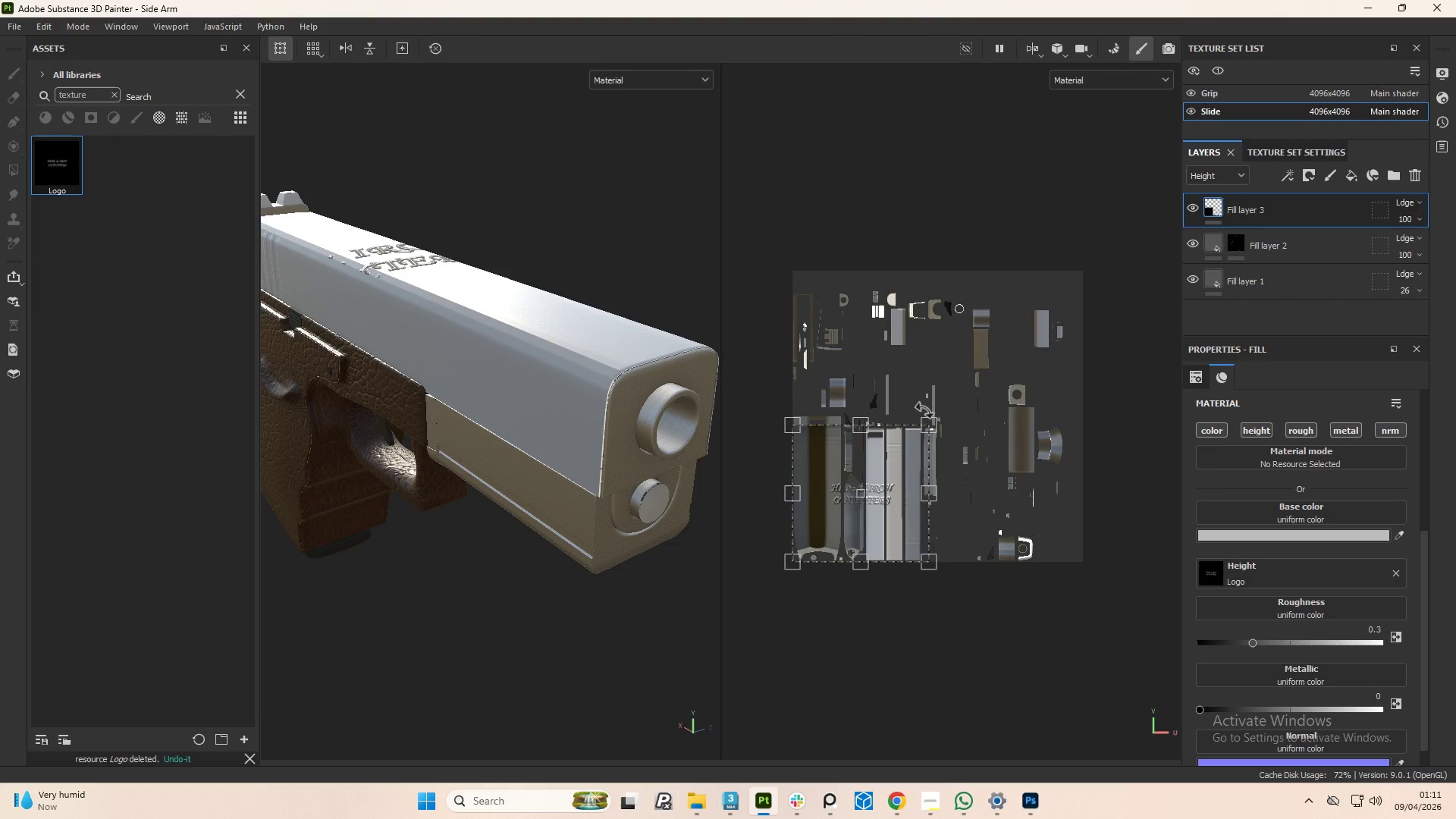 
left_click_drag(start_coordinate=[924, 410], to_coordinate=[971, 582])
 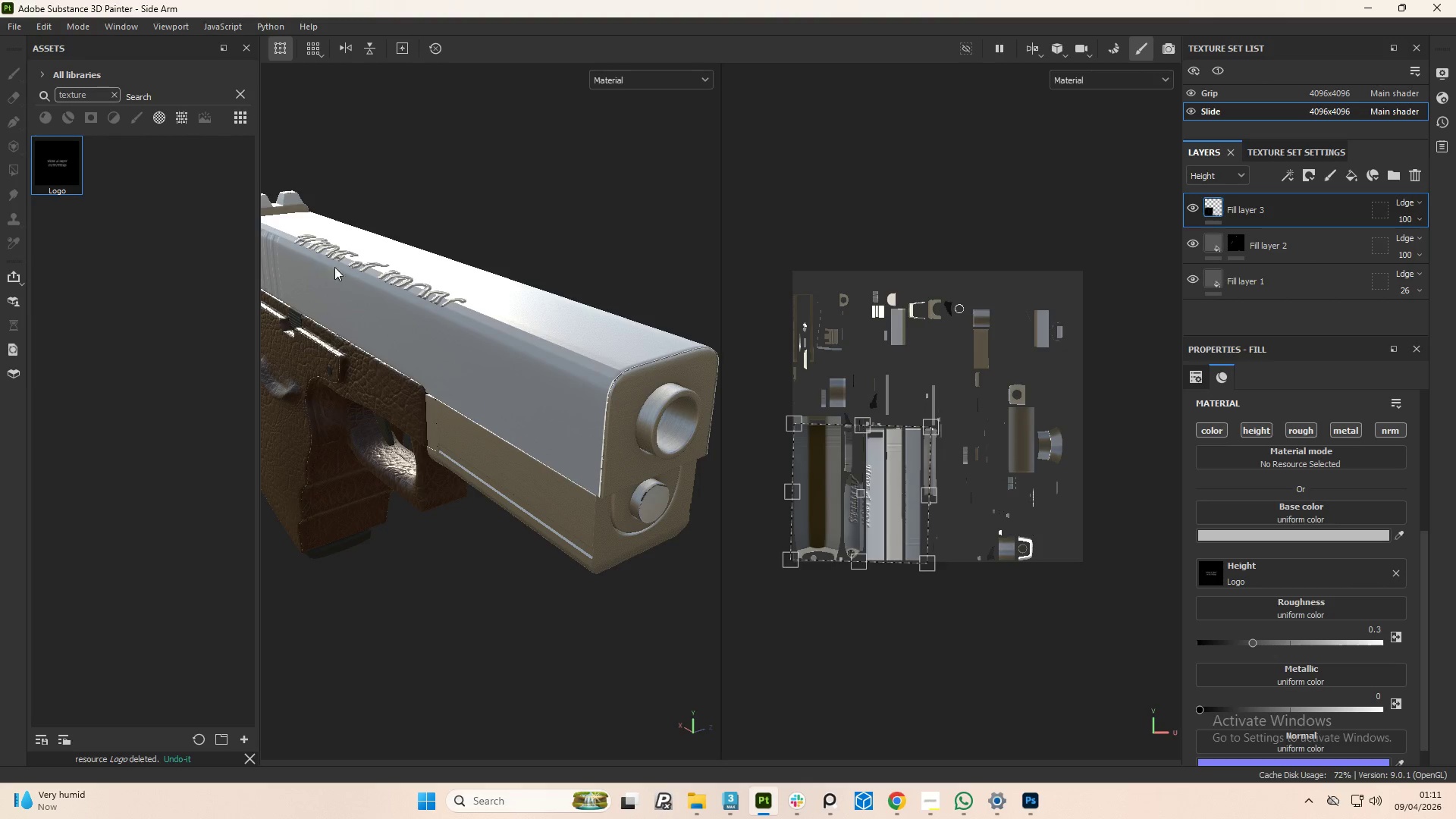 
scroll: coordinate [443, 331], scroll_direction: up, amount: 1.0
 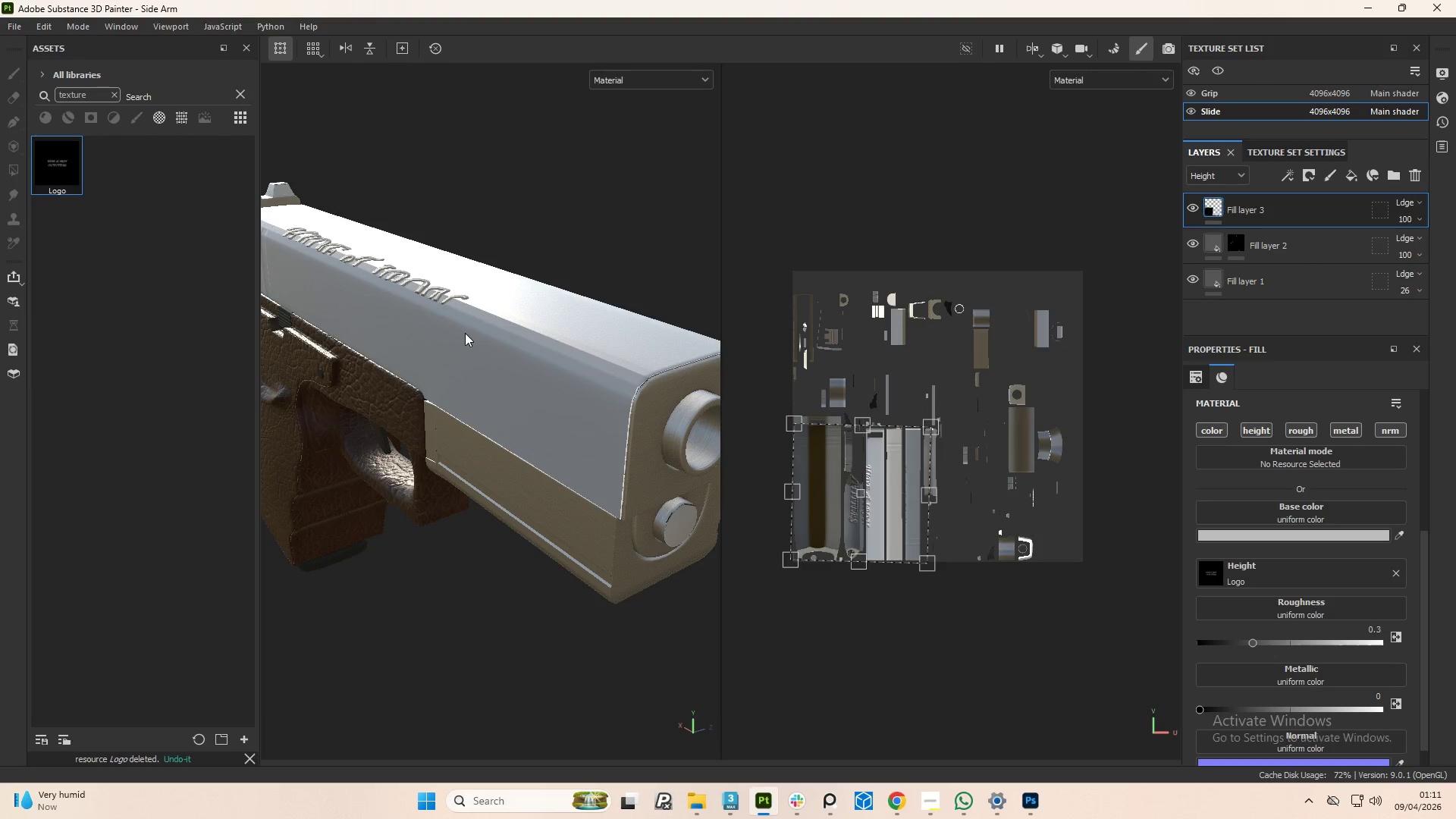 
scroll: coordinate [465, 333], scroll_direction: down, amount: 1.0
 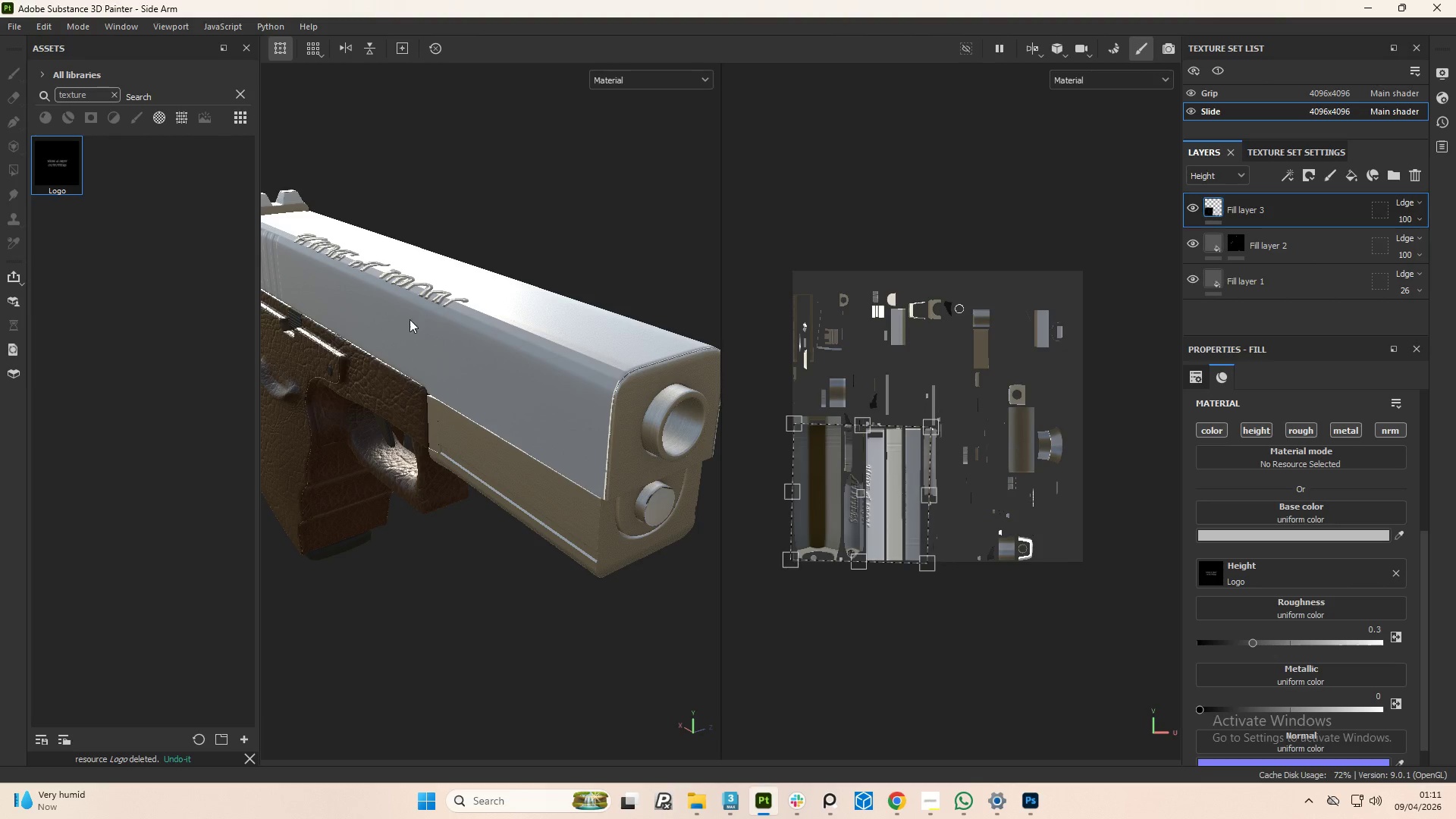 
scroll: coordinate [393, 298], scroll_direction: up, amount: 1.0
 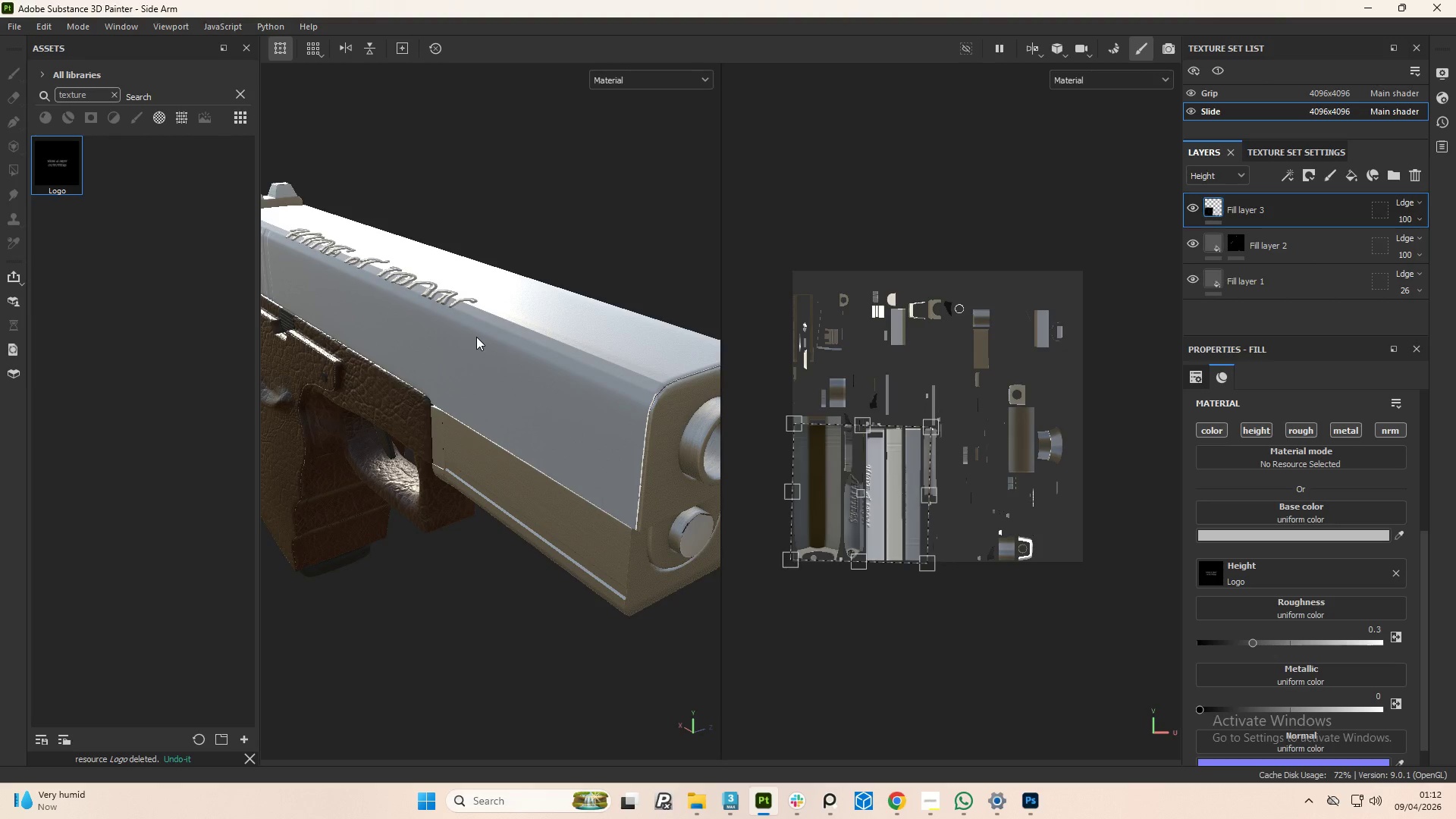 
scroll: coordinate [476, 337], scroll_direction: down, amount: 1.0
 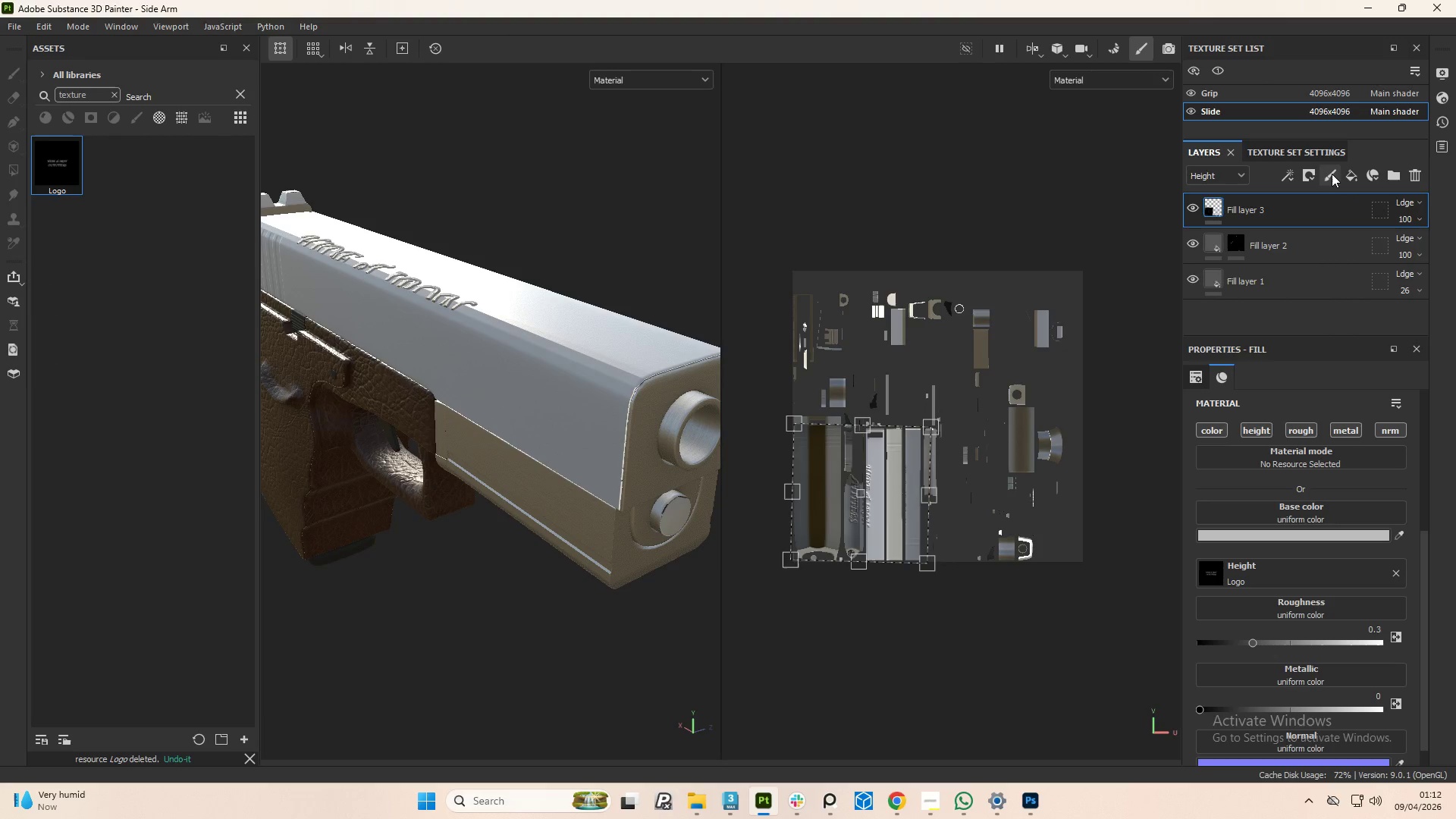 
wait(6.95)
 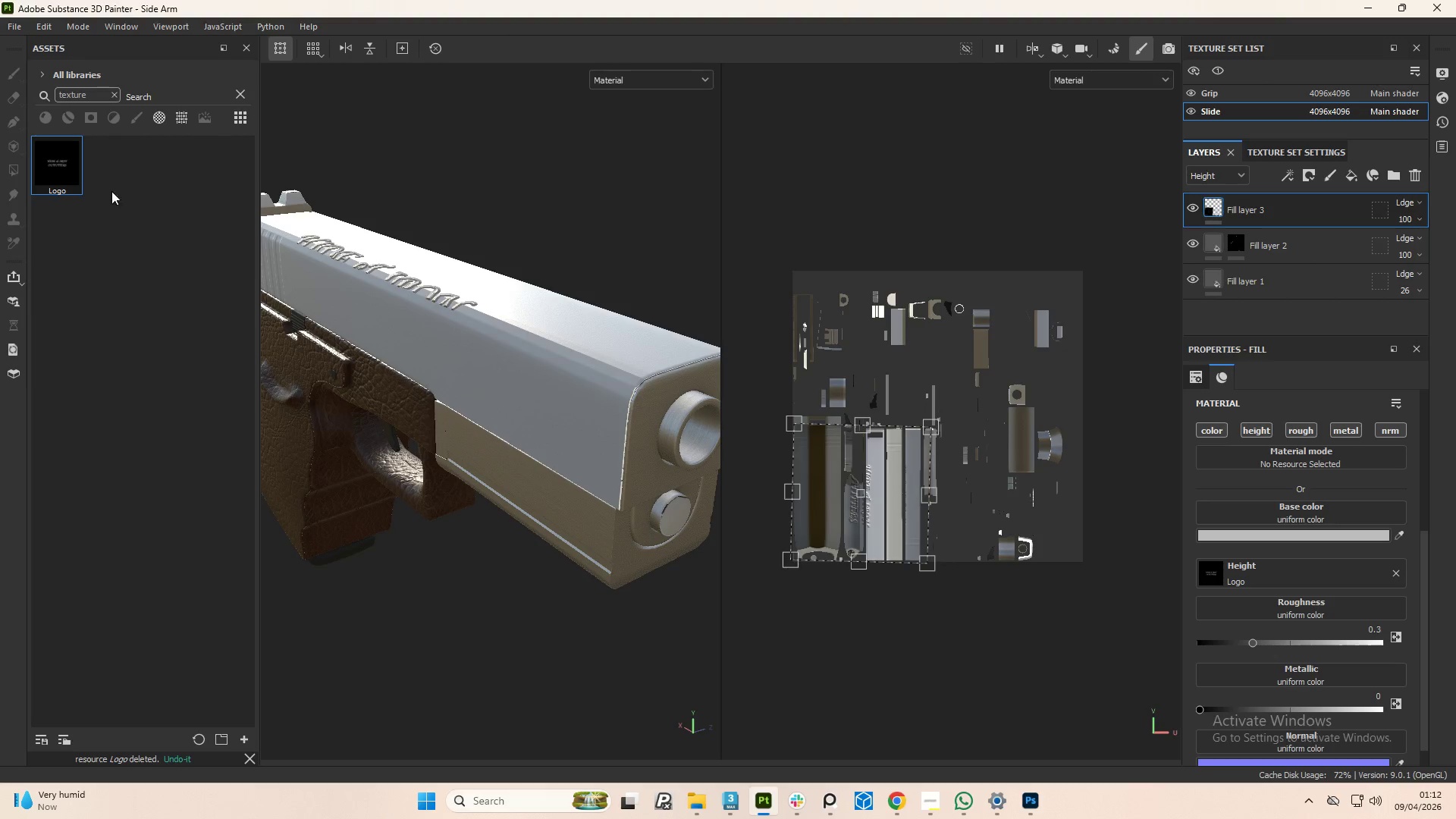 
left_click([1189, 206])
 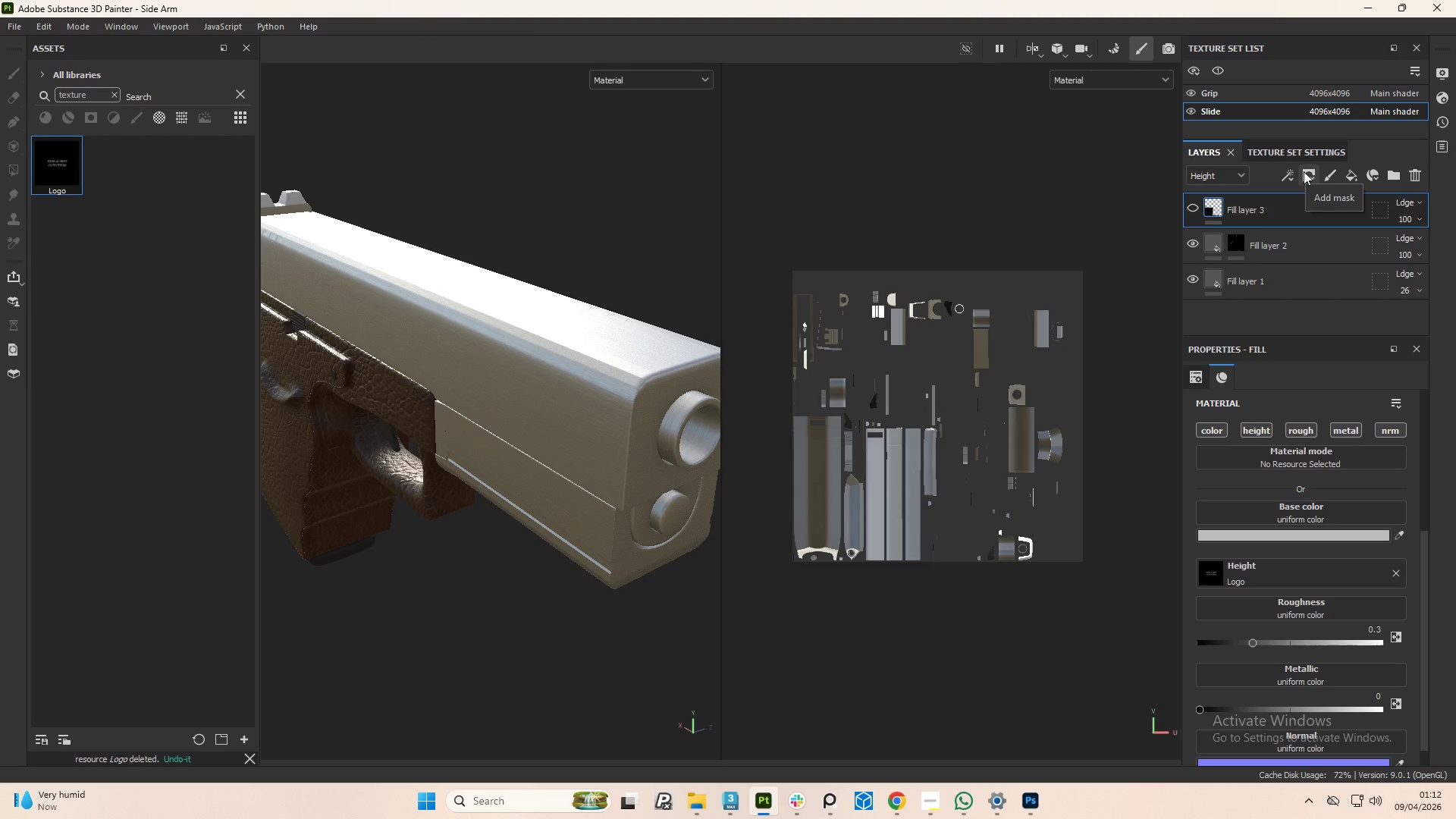 
left_click([1329, 179])
 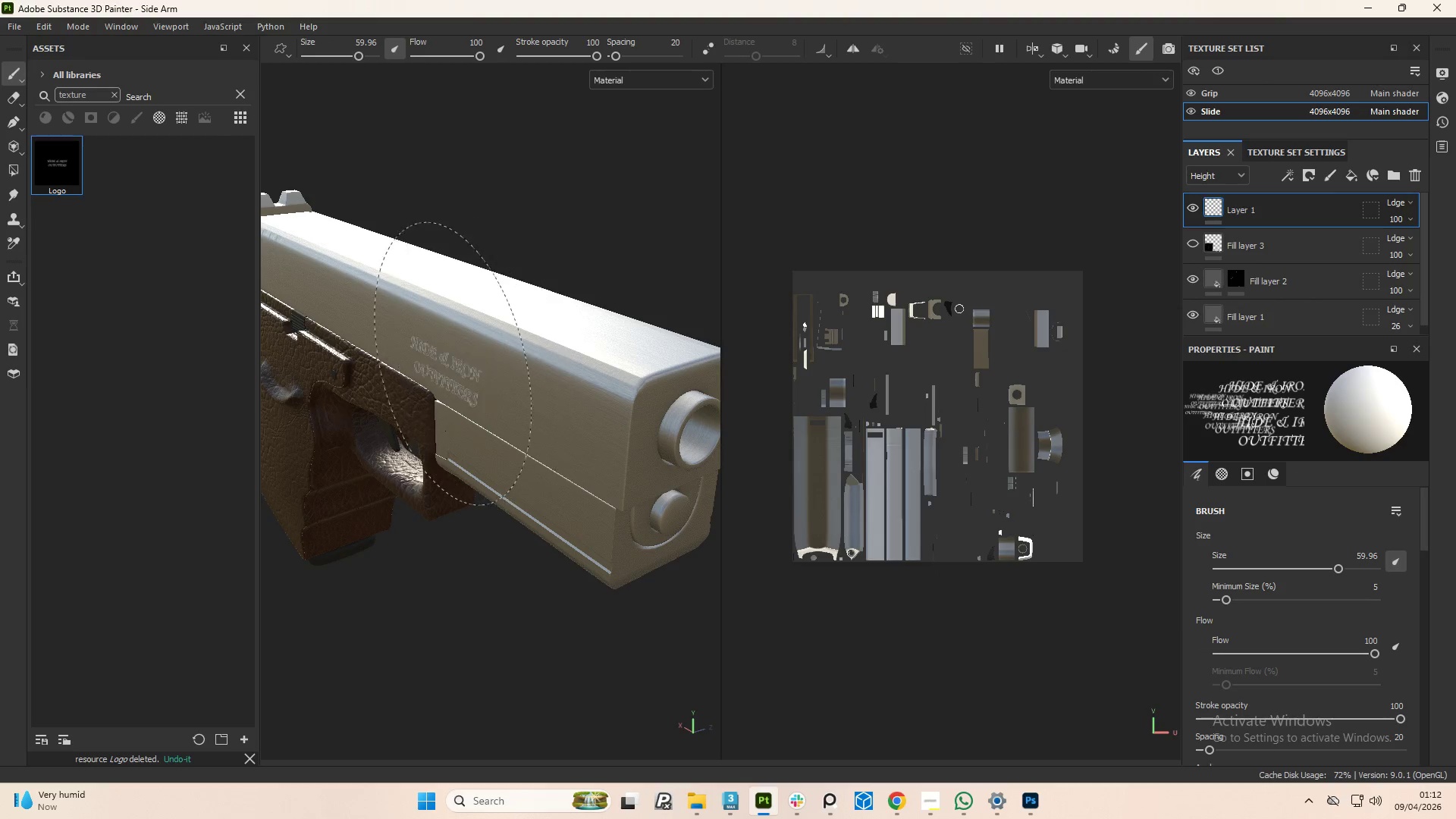 
hold_key(key=AltLeft, duration=1.08)
 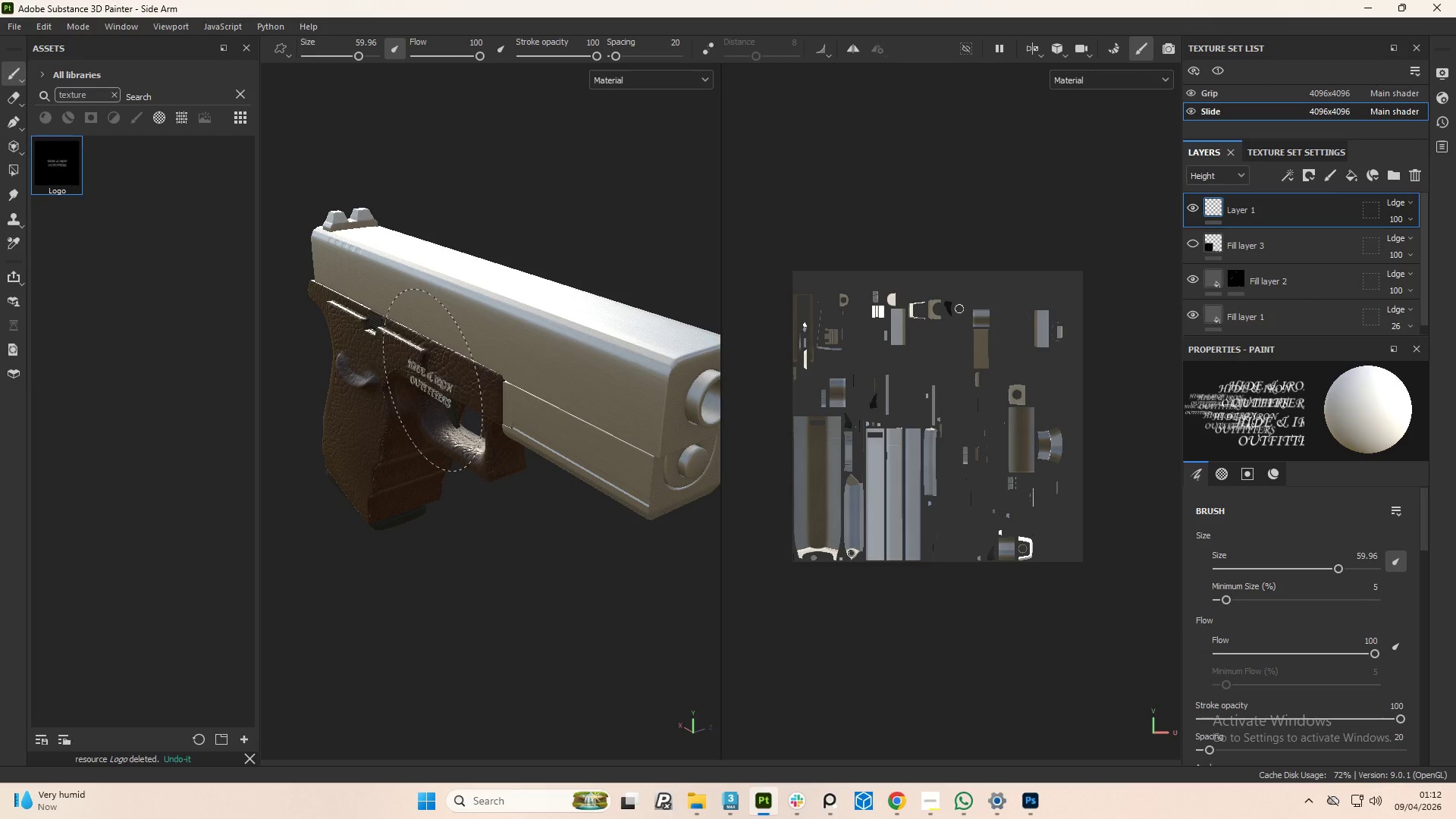 
scroll: coordinate [520, 387], scroll_direction: down, amount: 3.0
 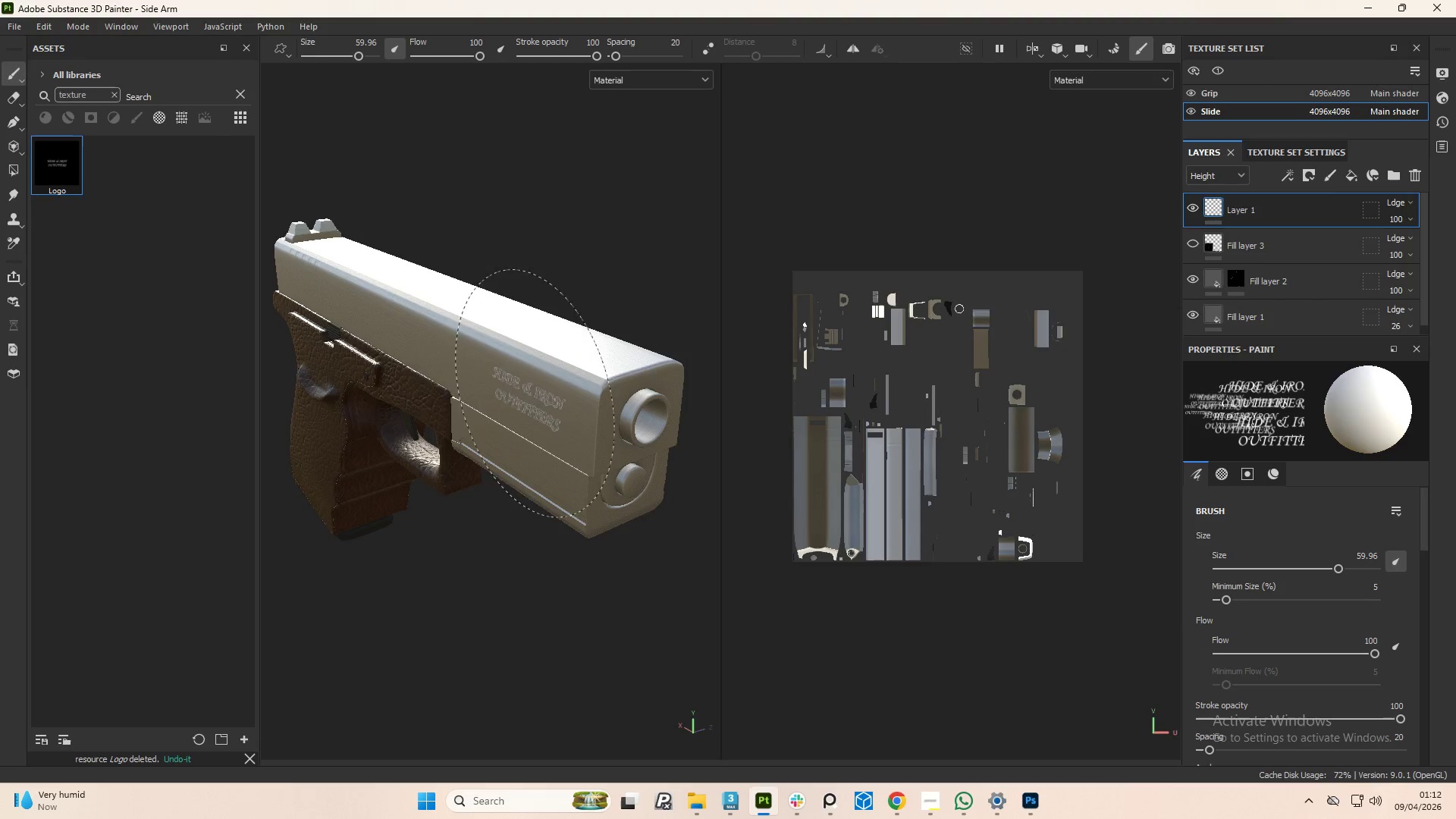 
hold_key(key=AltLeft, duration=1.5)
left_click_drag(start_coordinate=[428, 384], to_coordinate=[500, 375])
 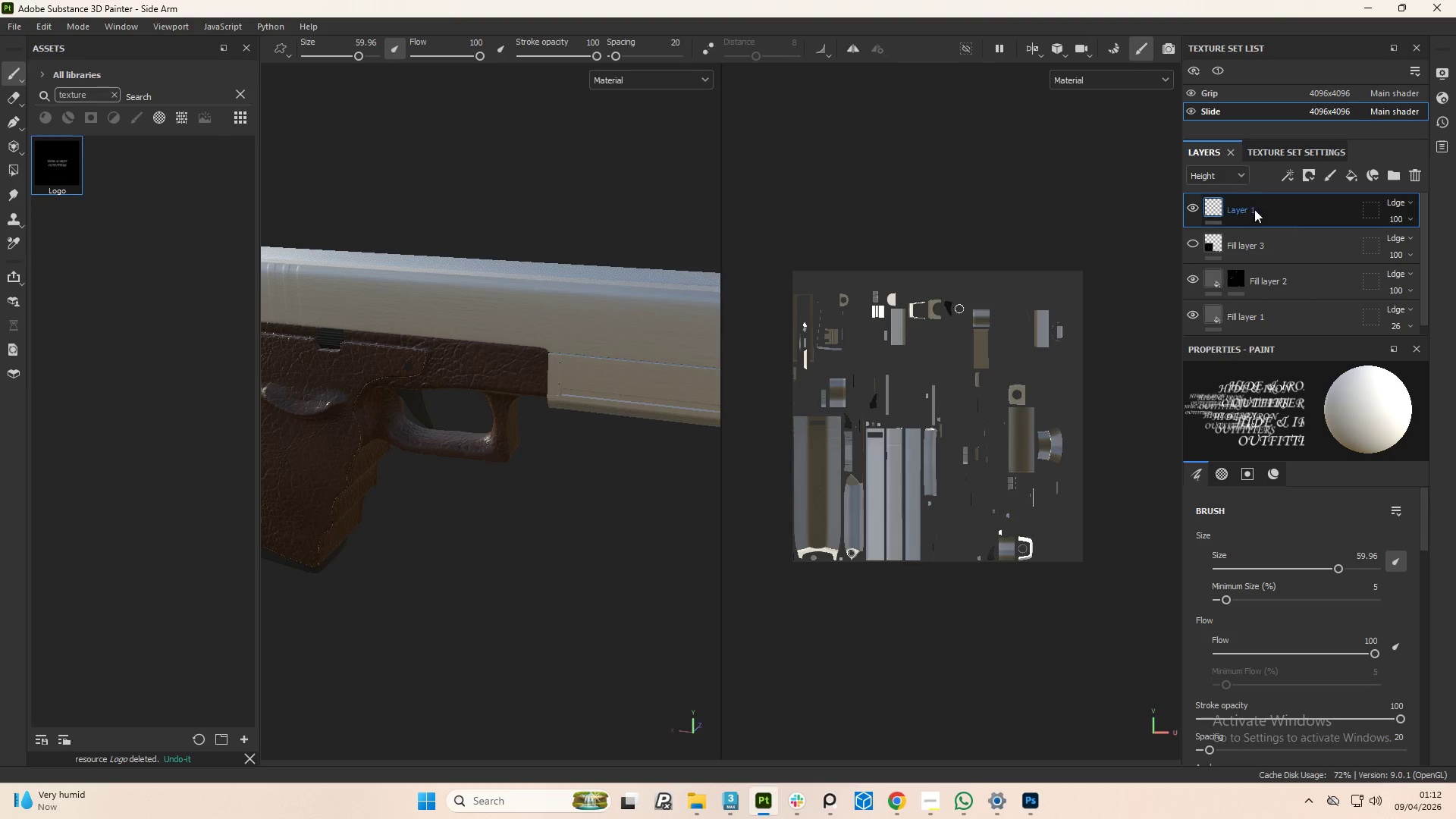 
hold_key(key=AltLeft, duration=1.5)
 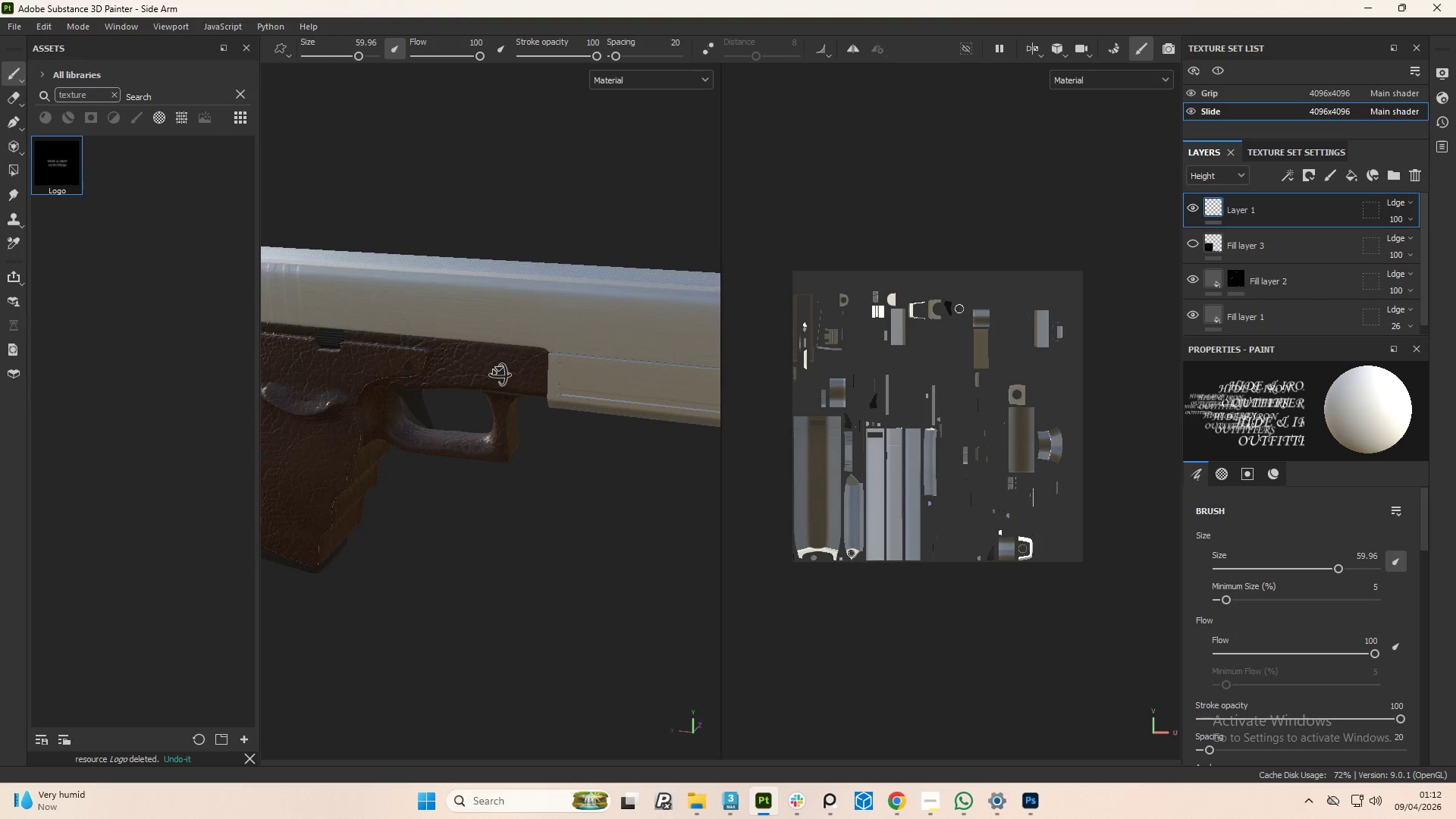 
key(Alt+AltLeft)
 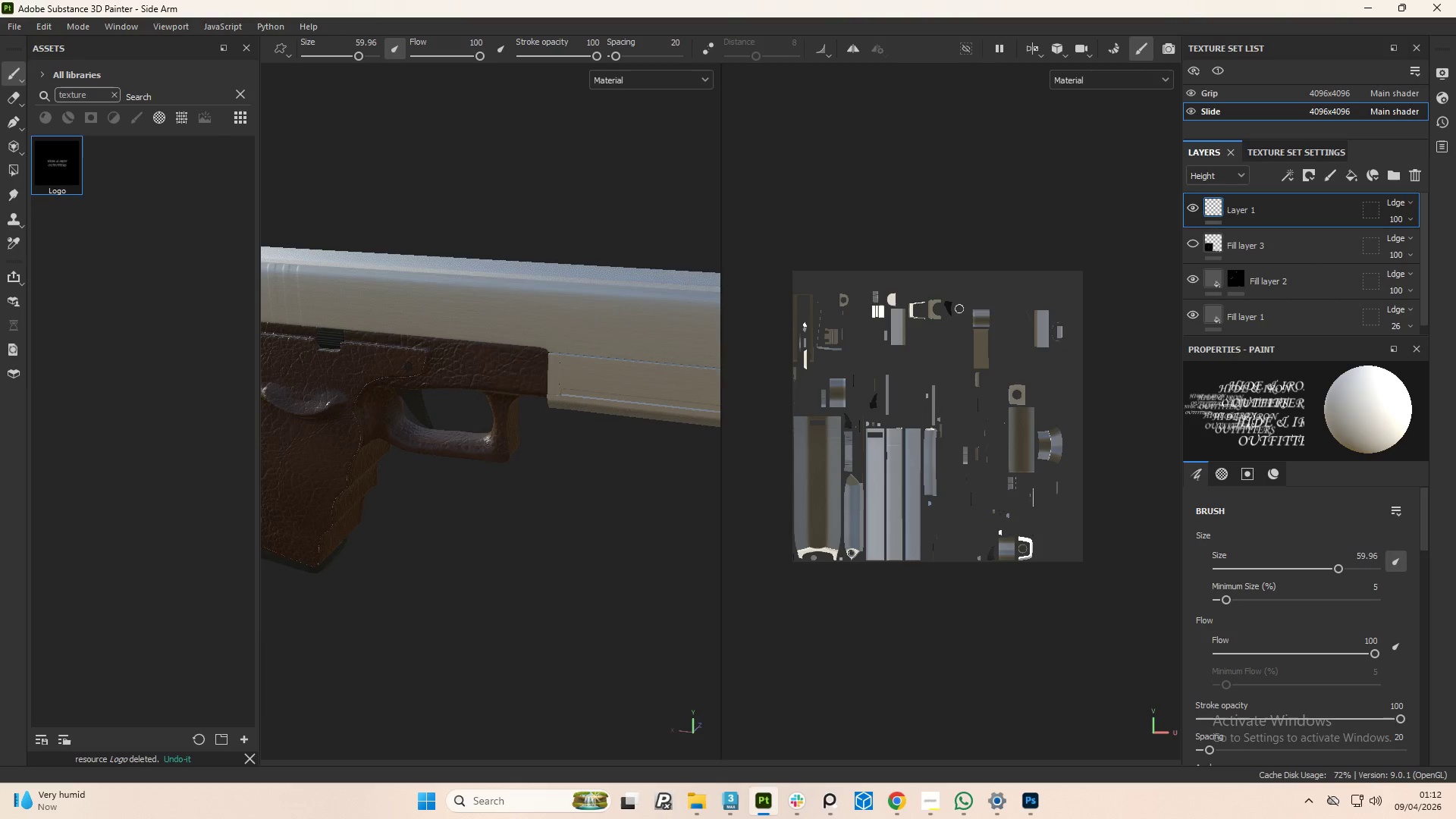 
key(Alt+AltLeft)
 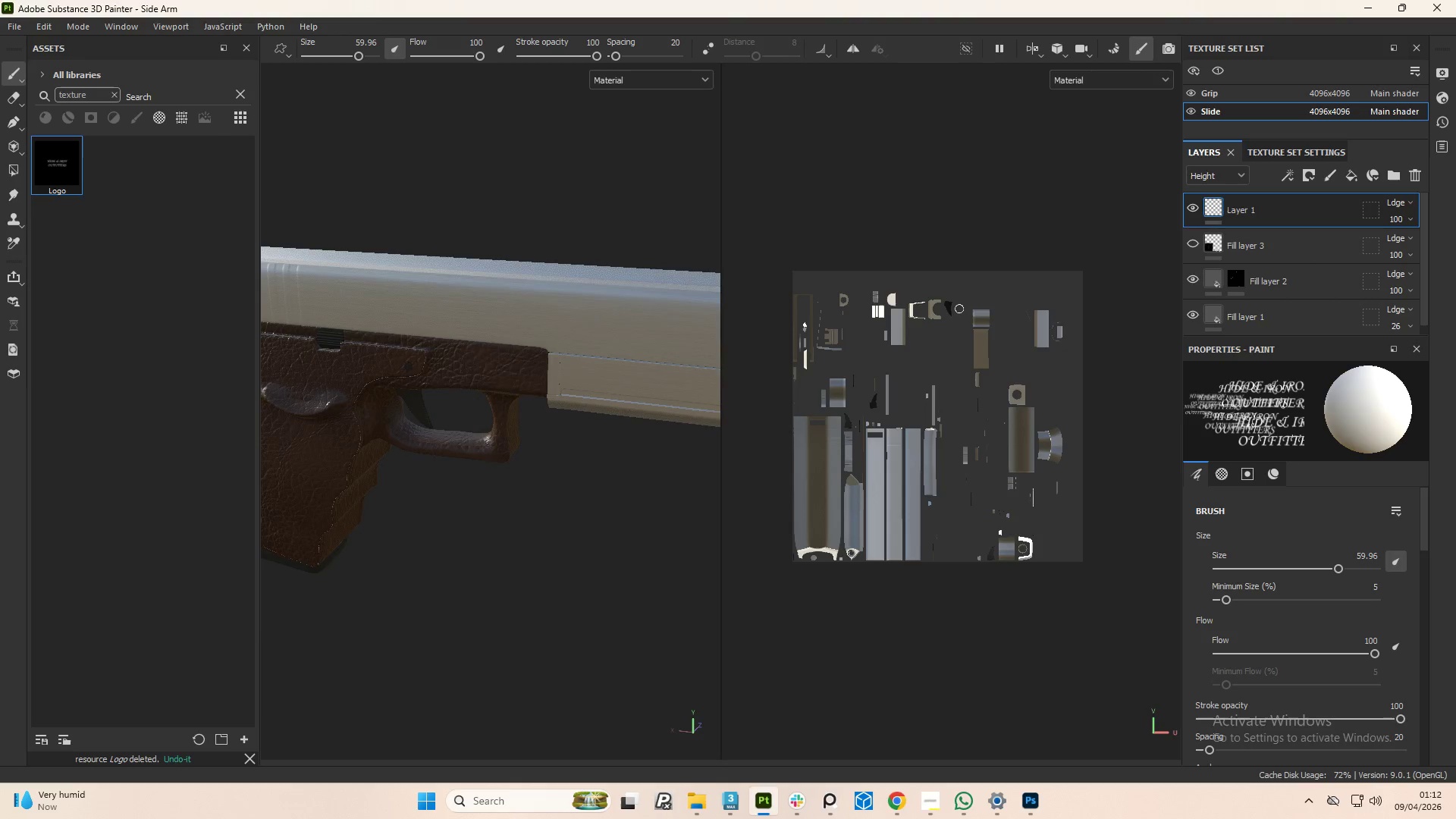 
key(Alt+AltLeft)
 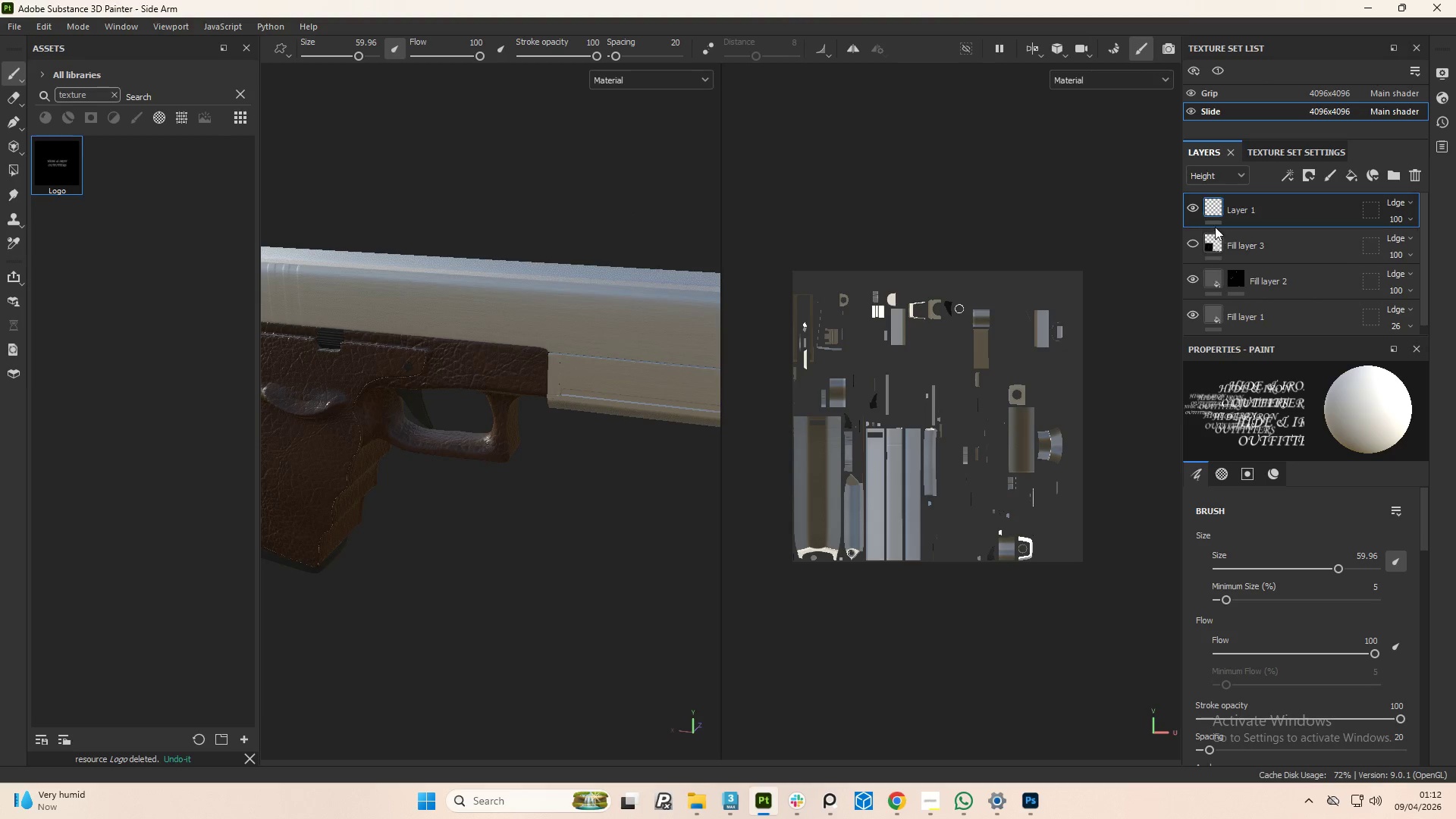 
left_click([1190, 202])
 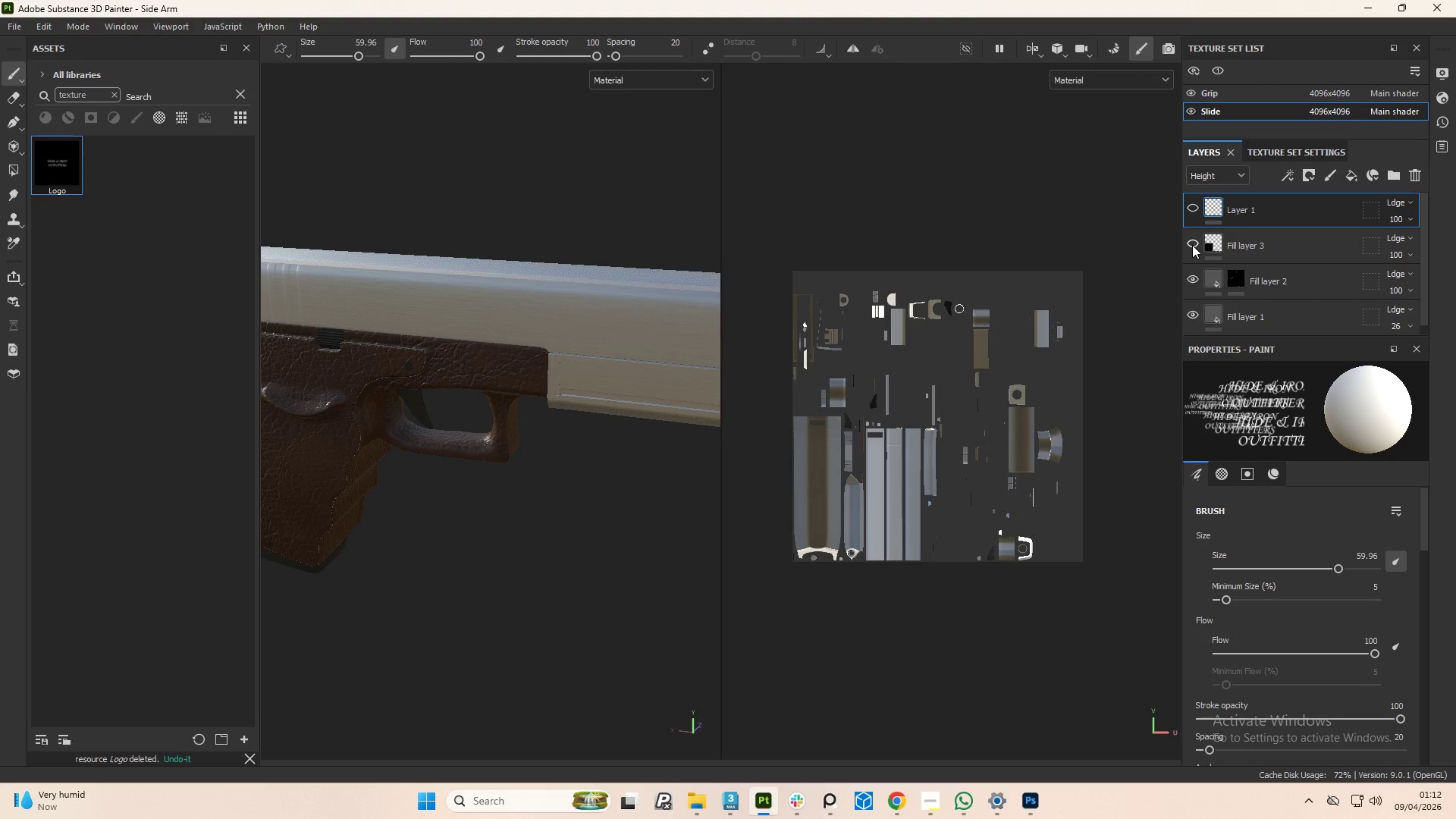 
left_click([1192, 245])
 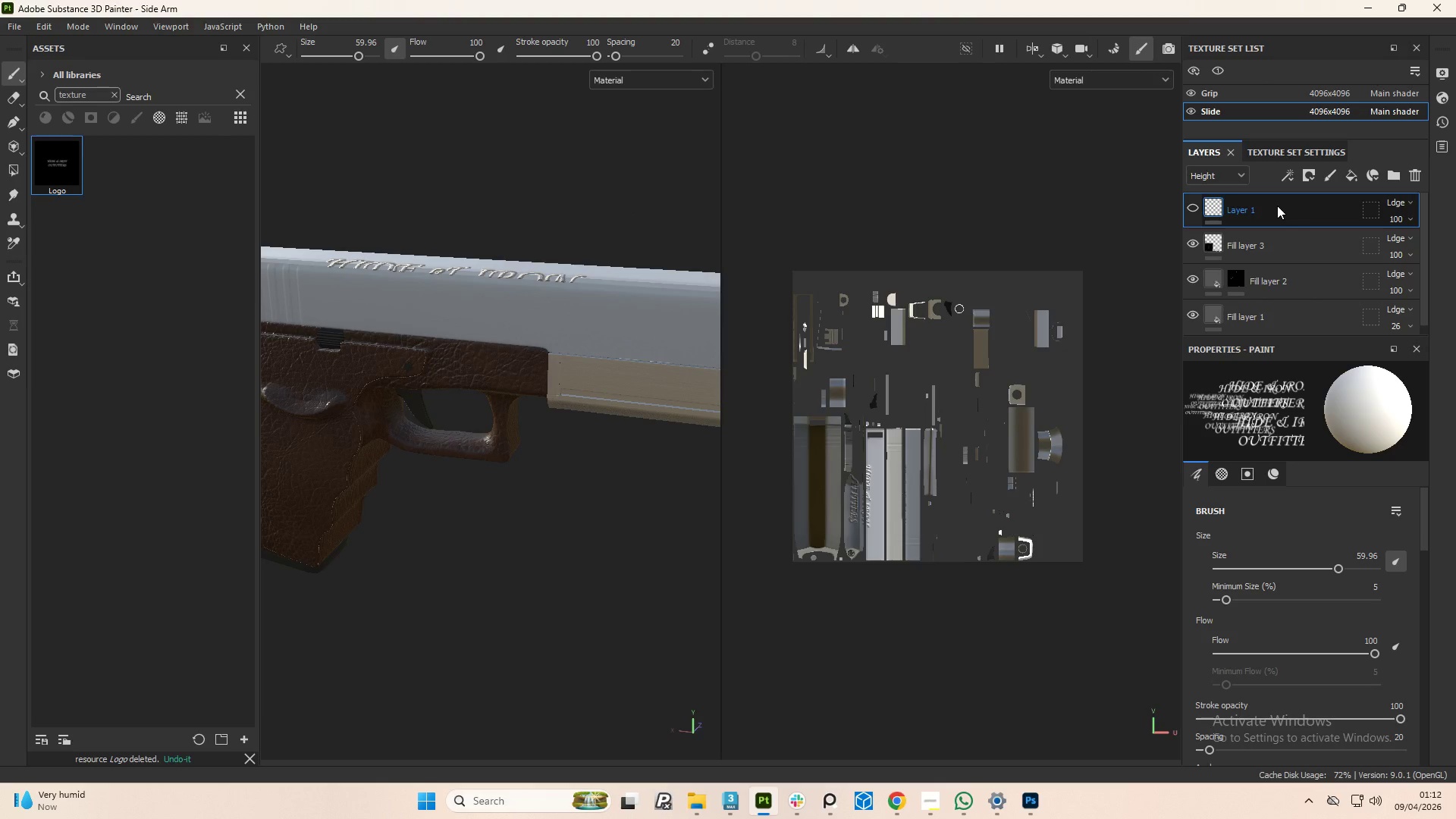 
left_click_drag(start_coordinate=[1250, 250], to_coordinate=[1256, 363])
 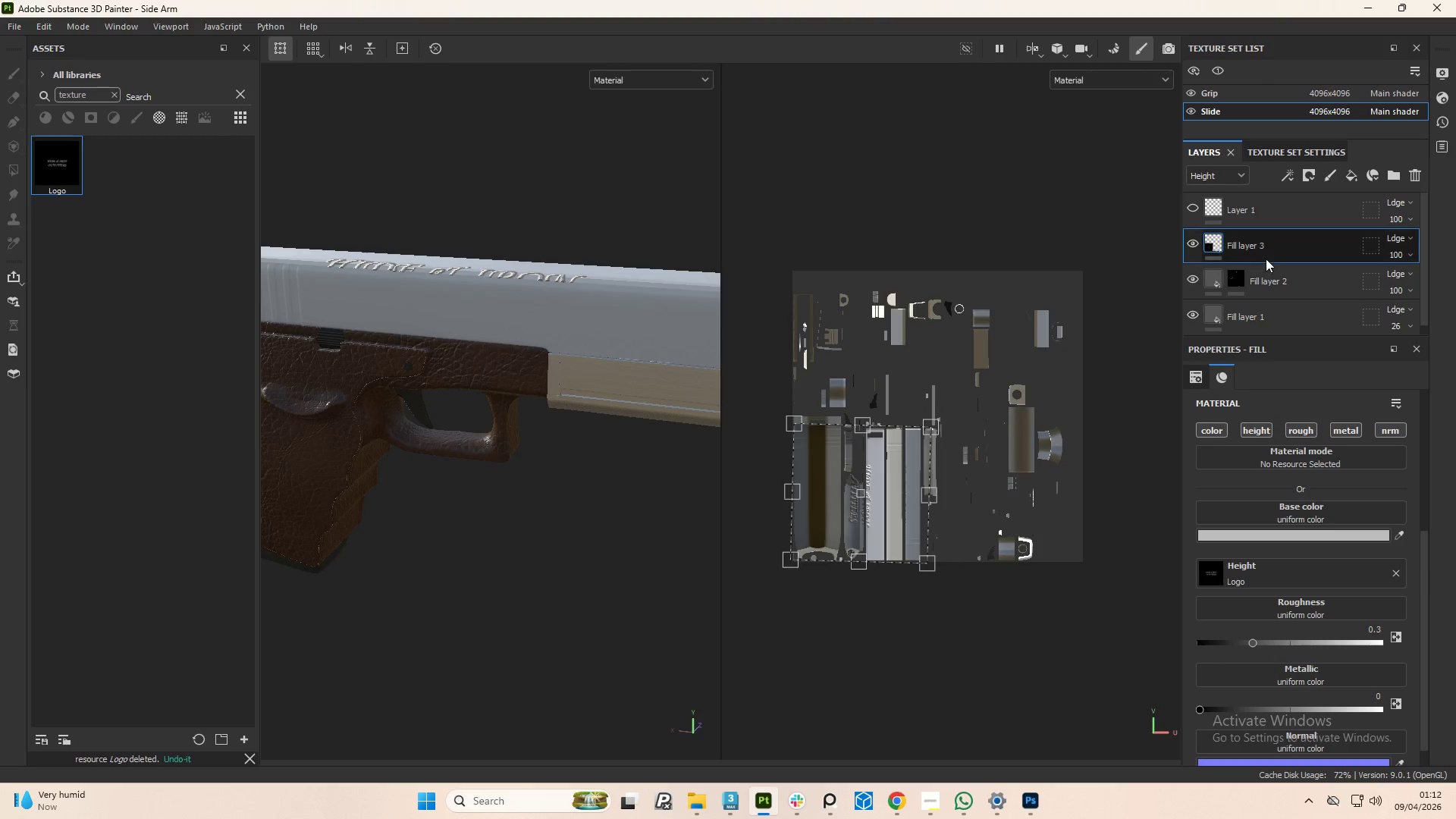 
left_click_drag(start_coordinate=[1266, 251], to_coordinate=[1251, 331])
 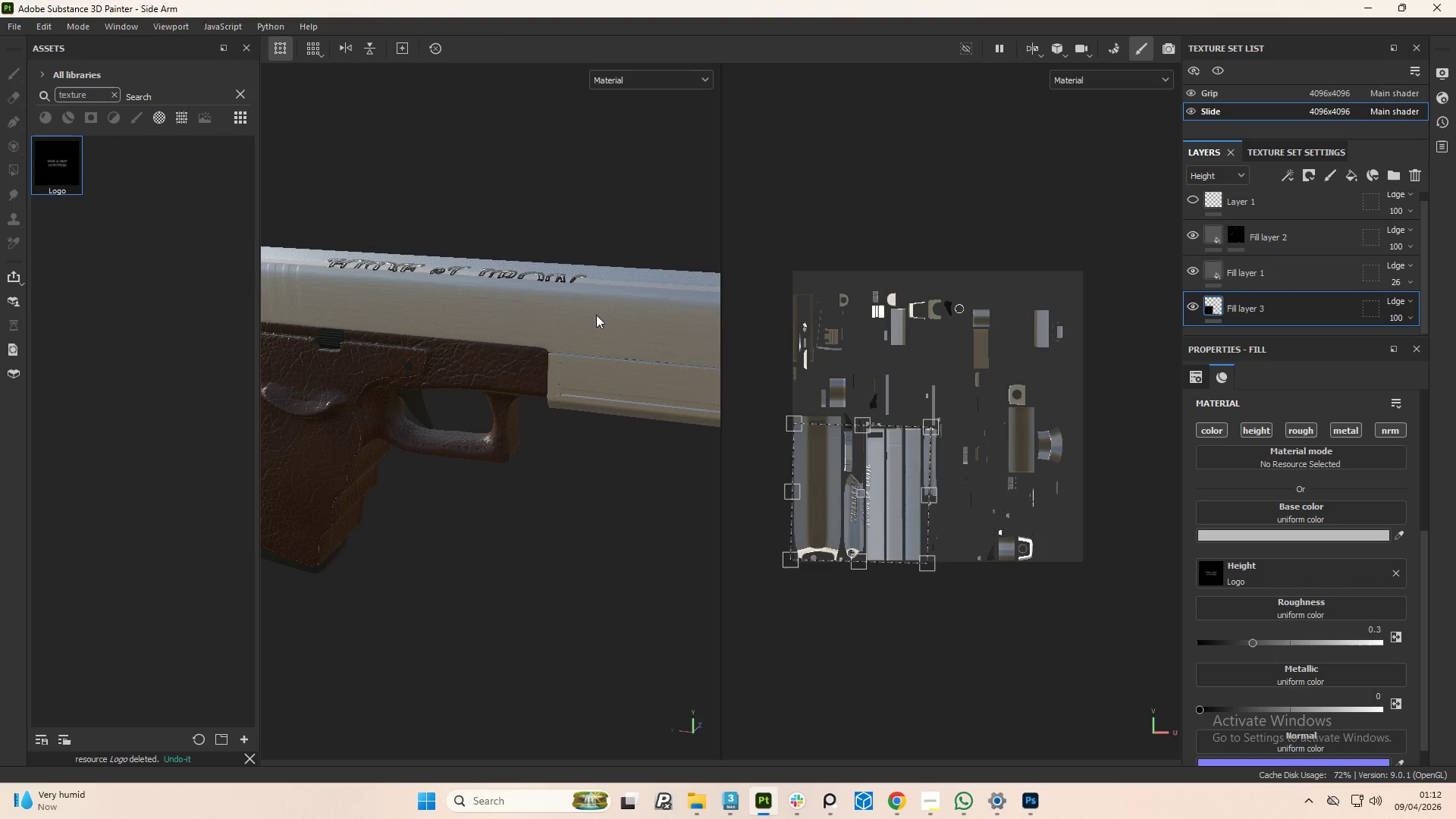 
hold_key(key=AltLeft, duration=0.44)
 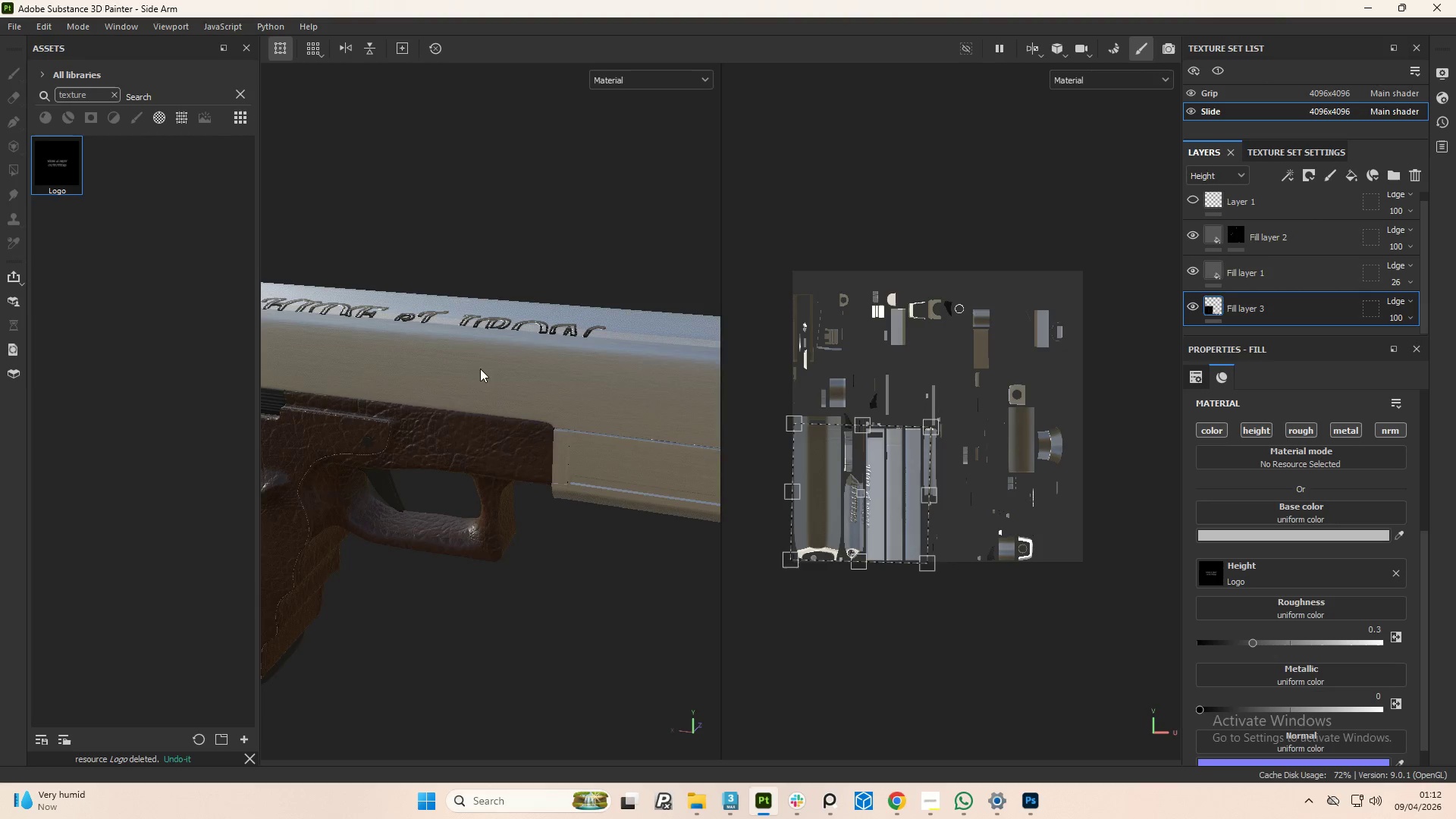 
scroll: coordinate [501, 292], scroll_direction: up, amount: 3.0
 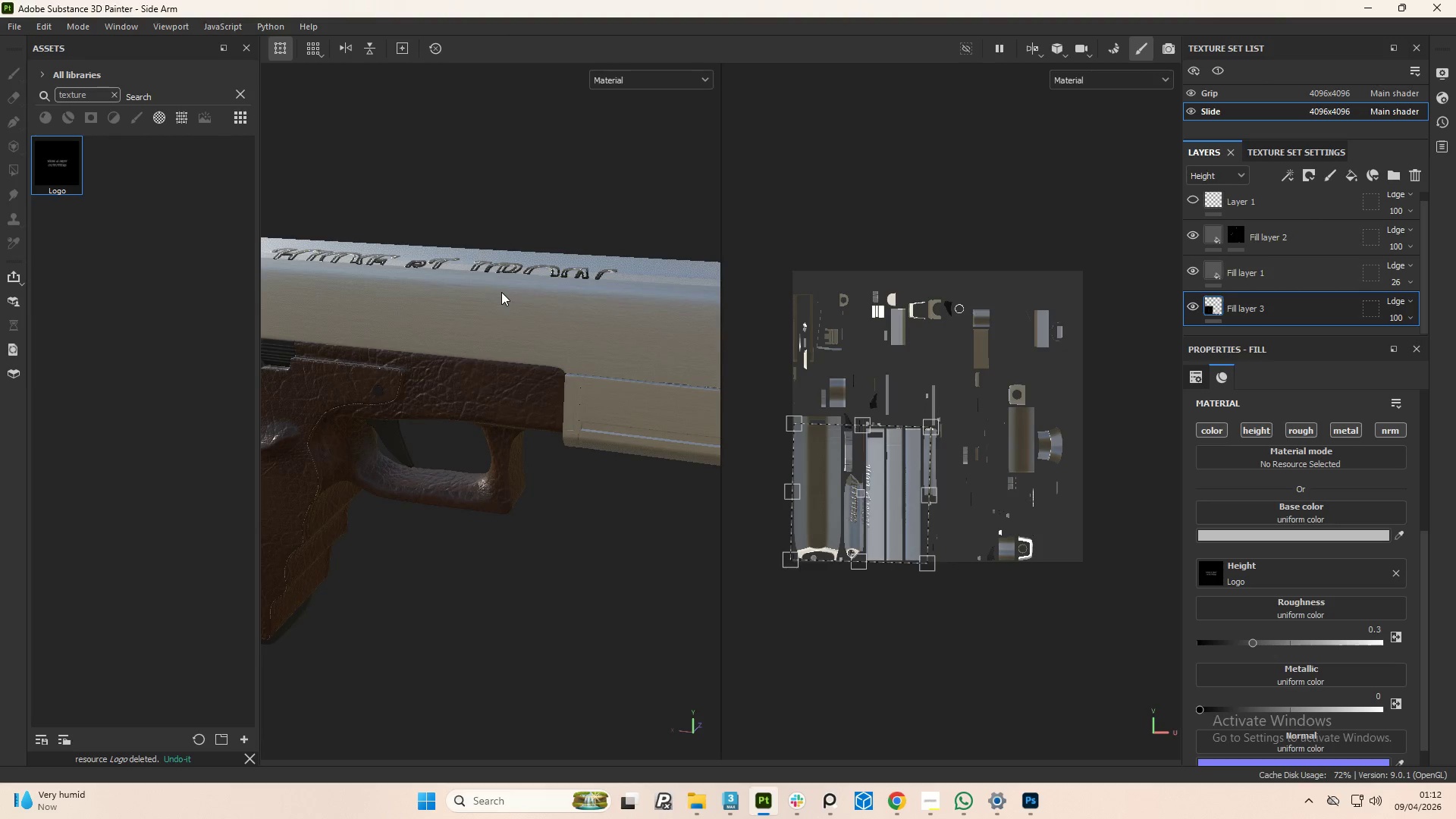 
hold_key(key=AltLeft, duration=1.51)
left_click_drag(start_coordinate=[474, 388], to_coordinate=[460, 402])
 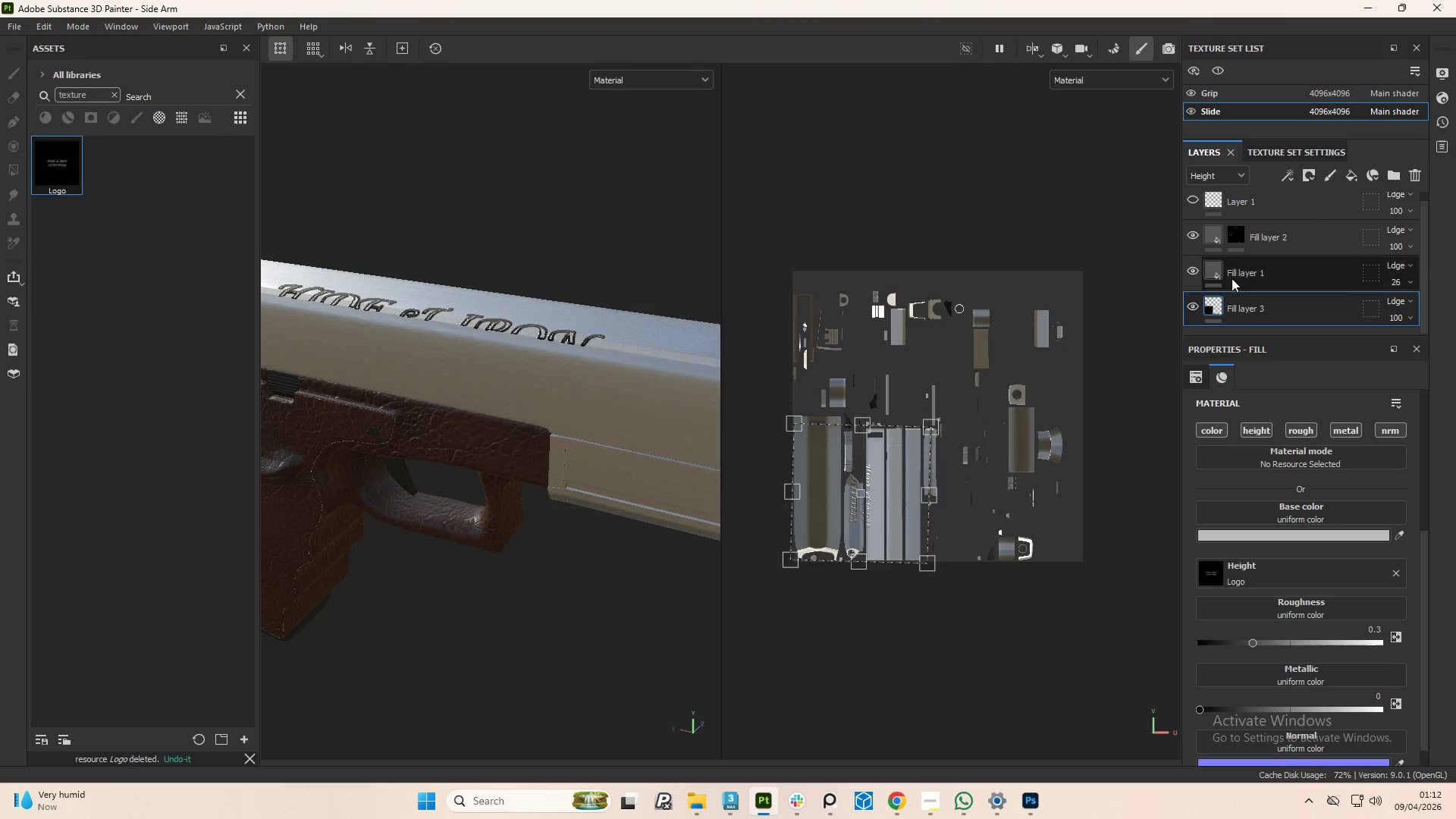 
hold_key(key=AltLeft, duration=0.33)
 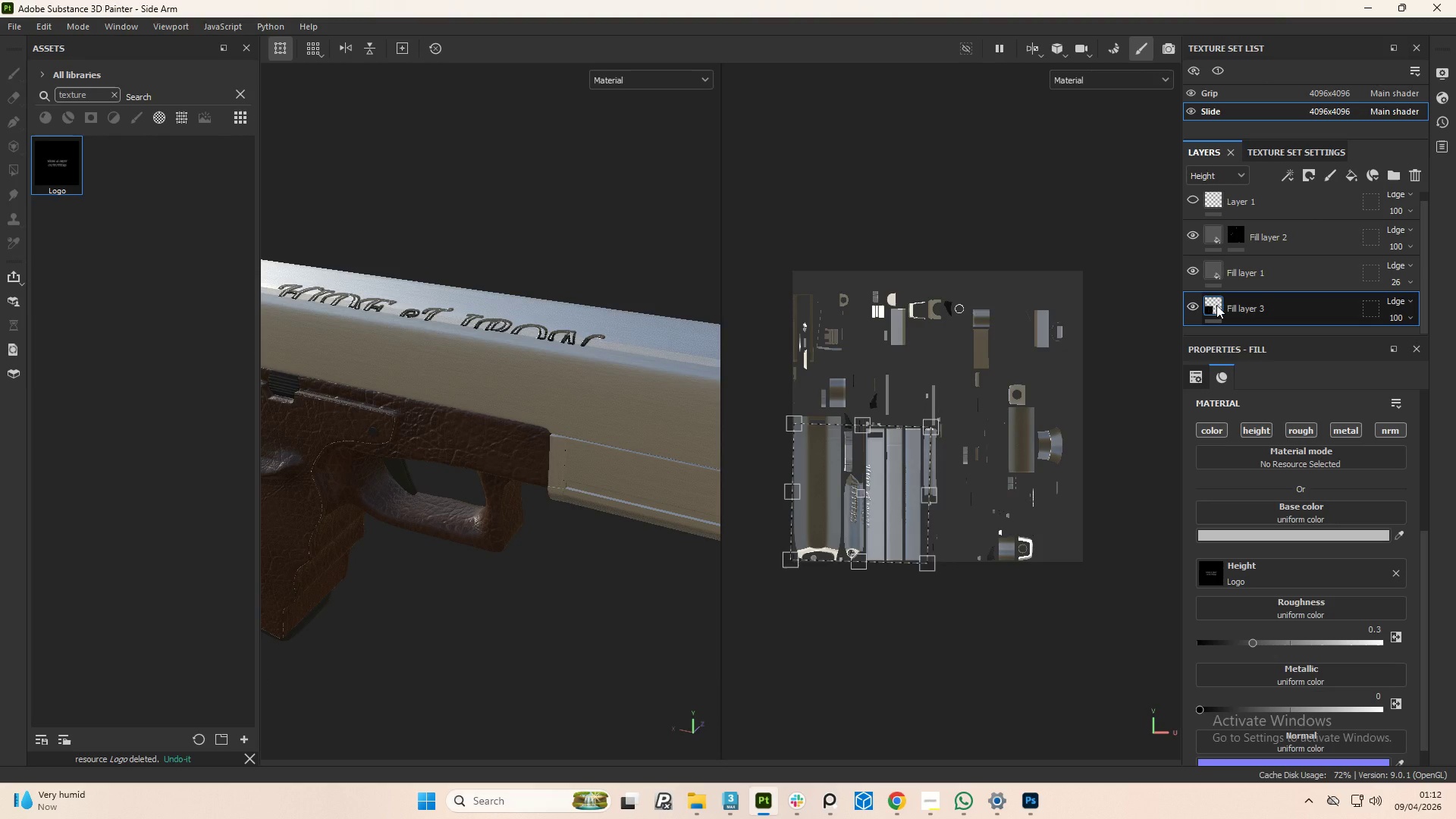 
left_click([1216, 305])
 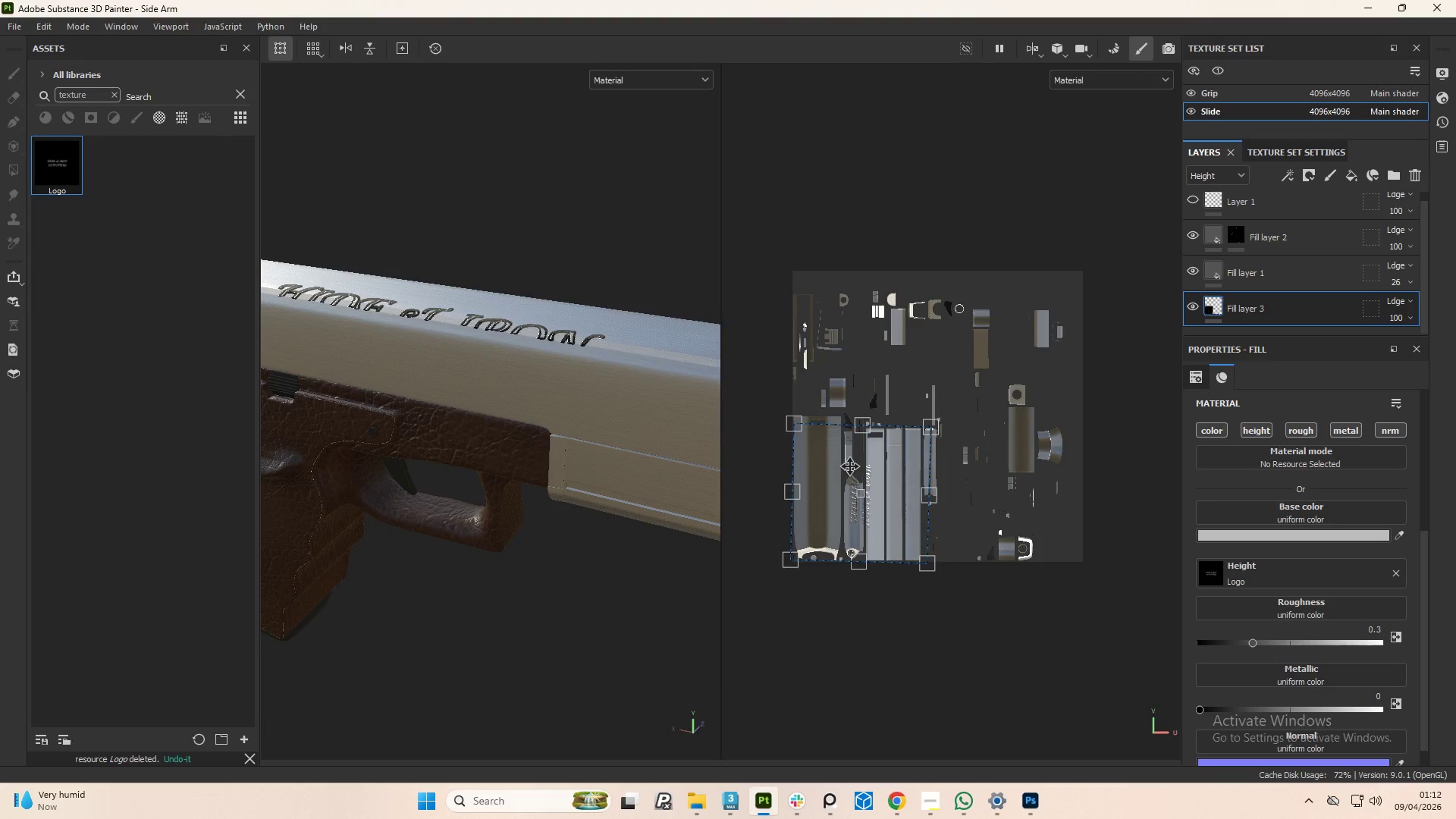 
left_click_drag(start_coordinate=[850, 466], to_coordinate=[896, 466])
 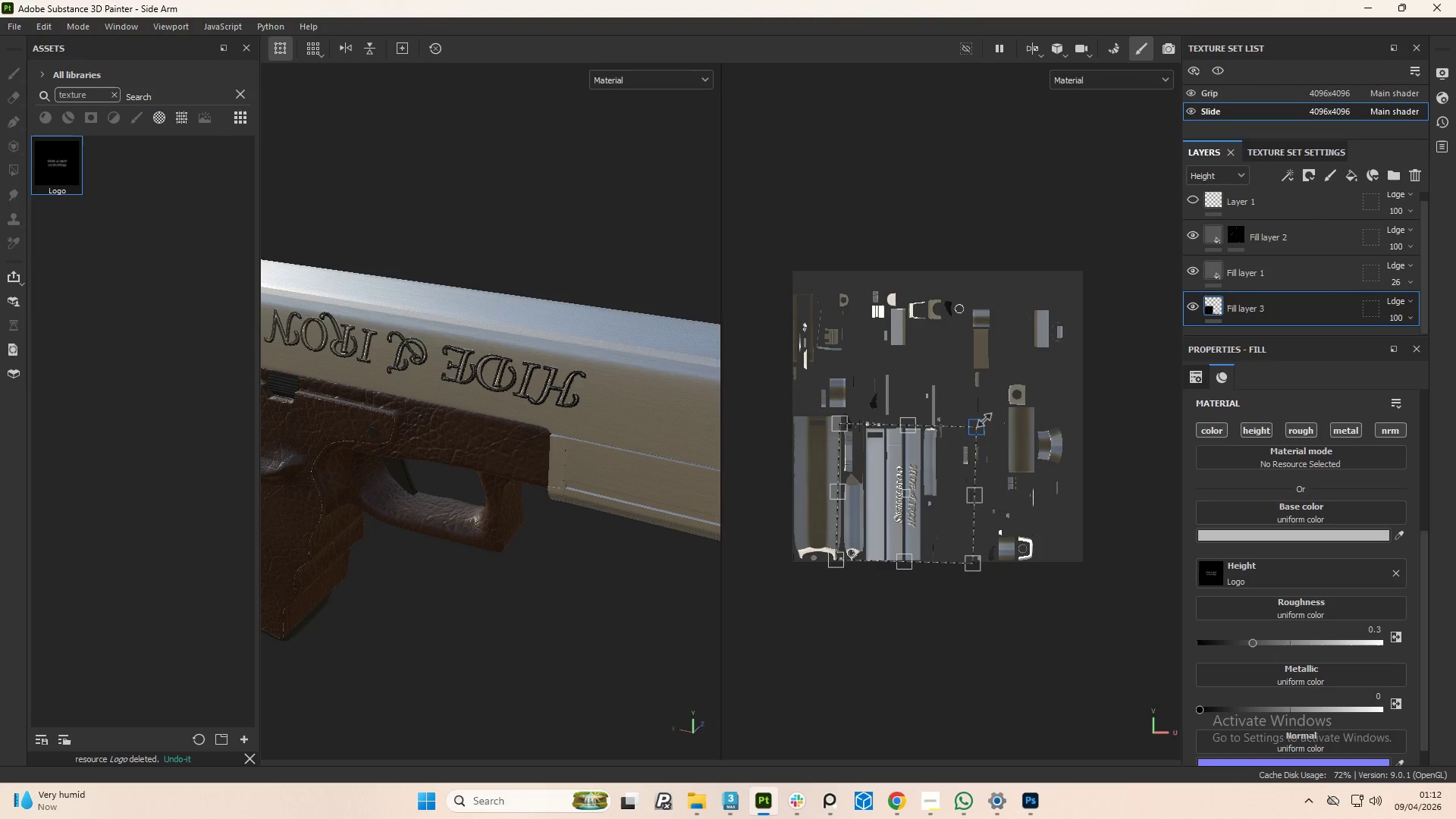 
left_click_drag(start_coordinate=[984, 419], to_coordinate=[952, 447])
 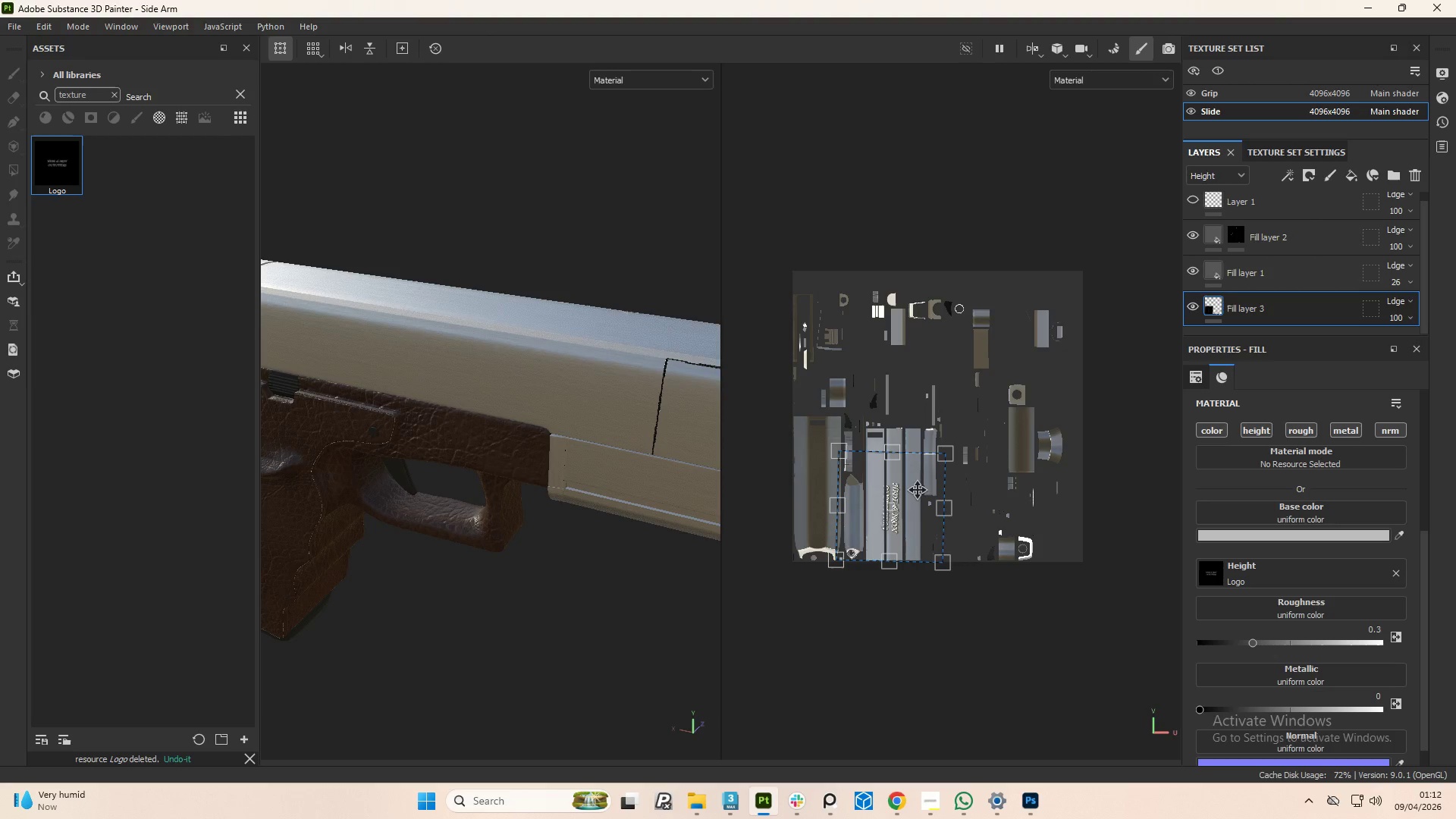 
left_click_drag(start_coordinate=[918, 490], to_coordinate=[941, 491])
 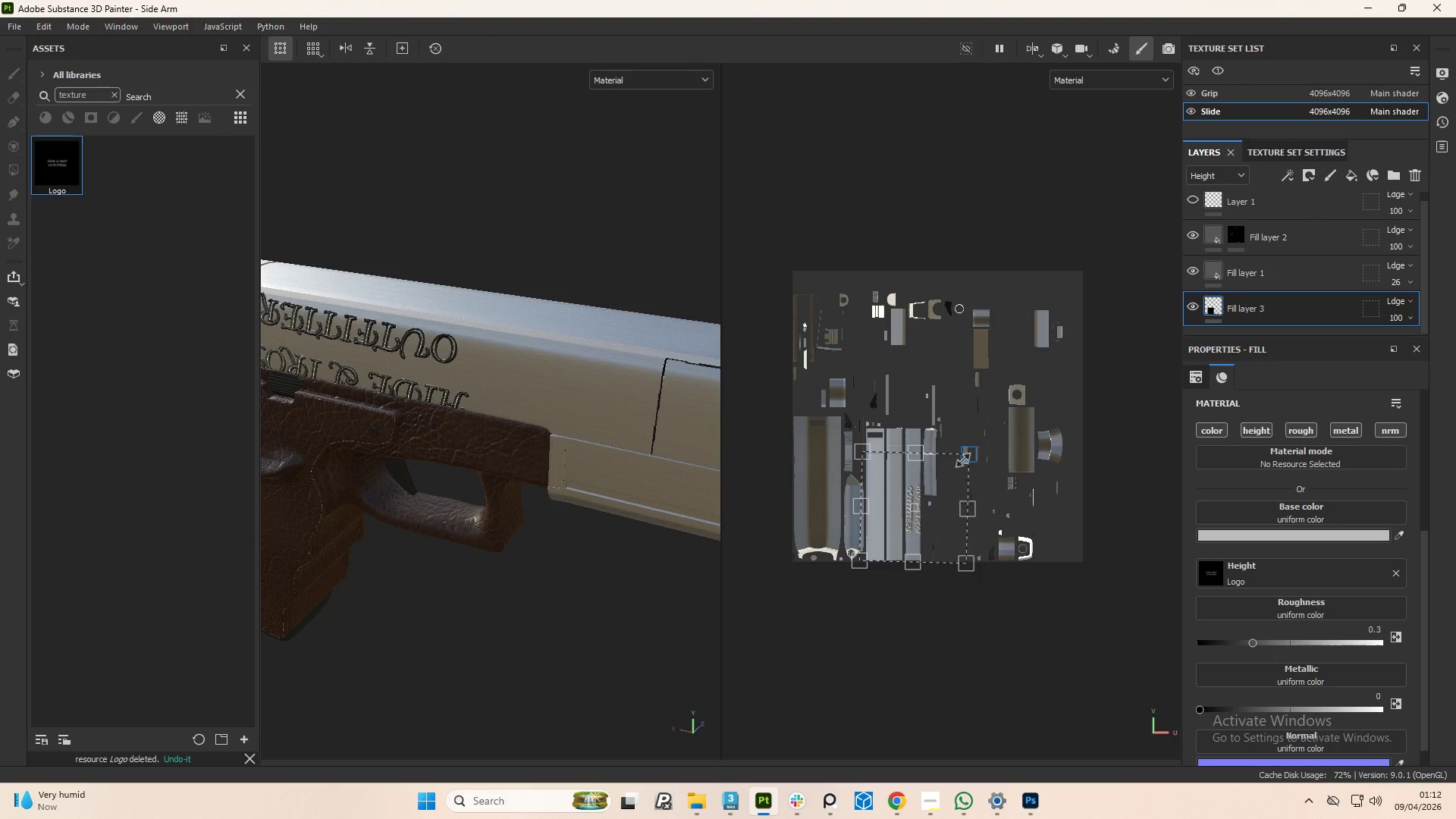 
left_click_drag(start_coordinate=[965, 459], to_coordinate=[934, 469])
 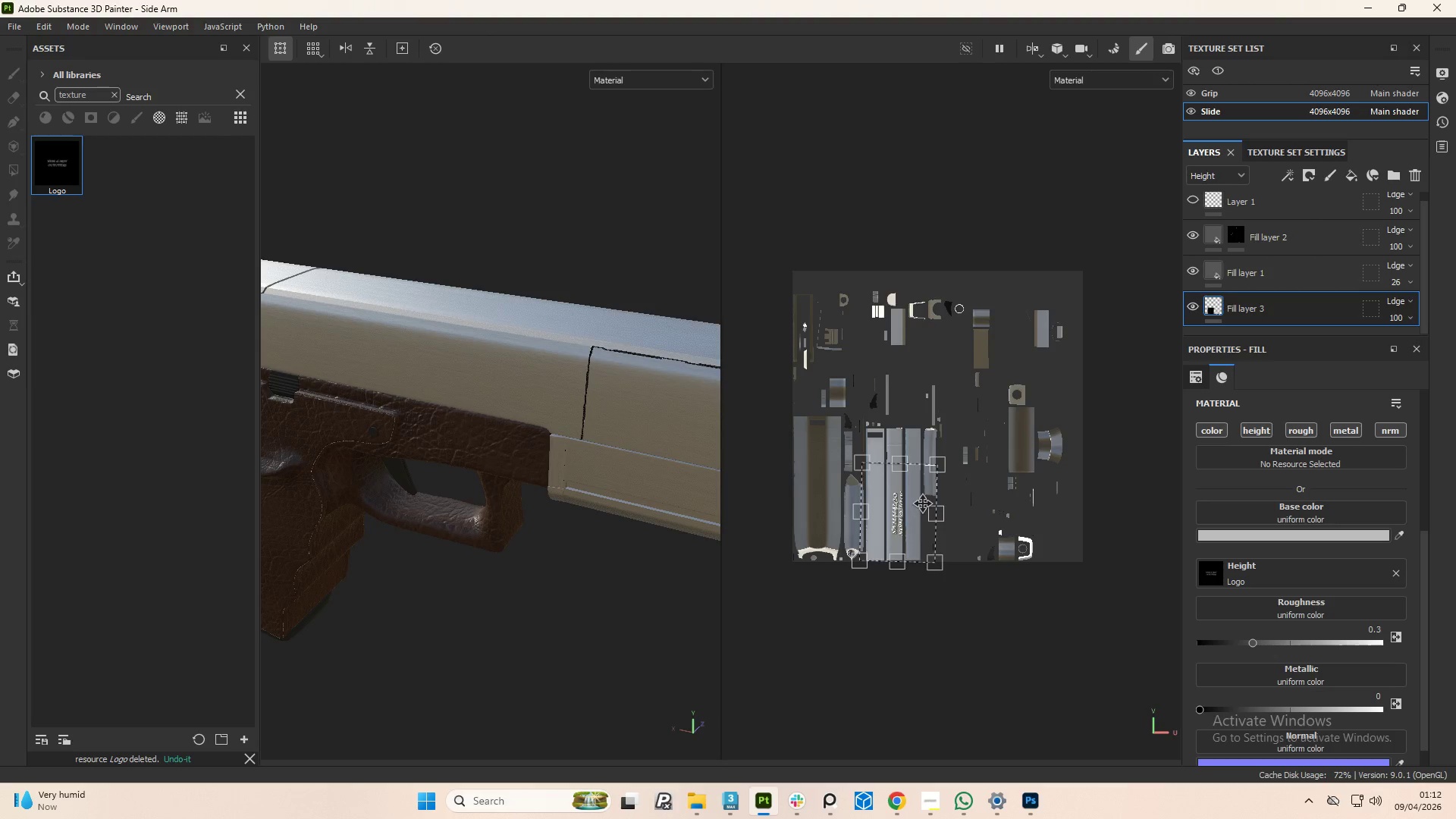 
left_click_drag(start_coordinate=[910, 526], to_coordinate=[968, 529])
 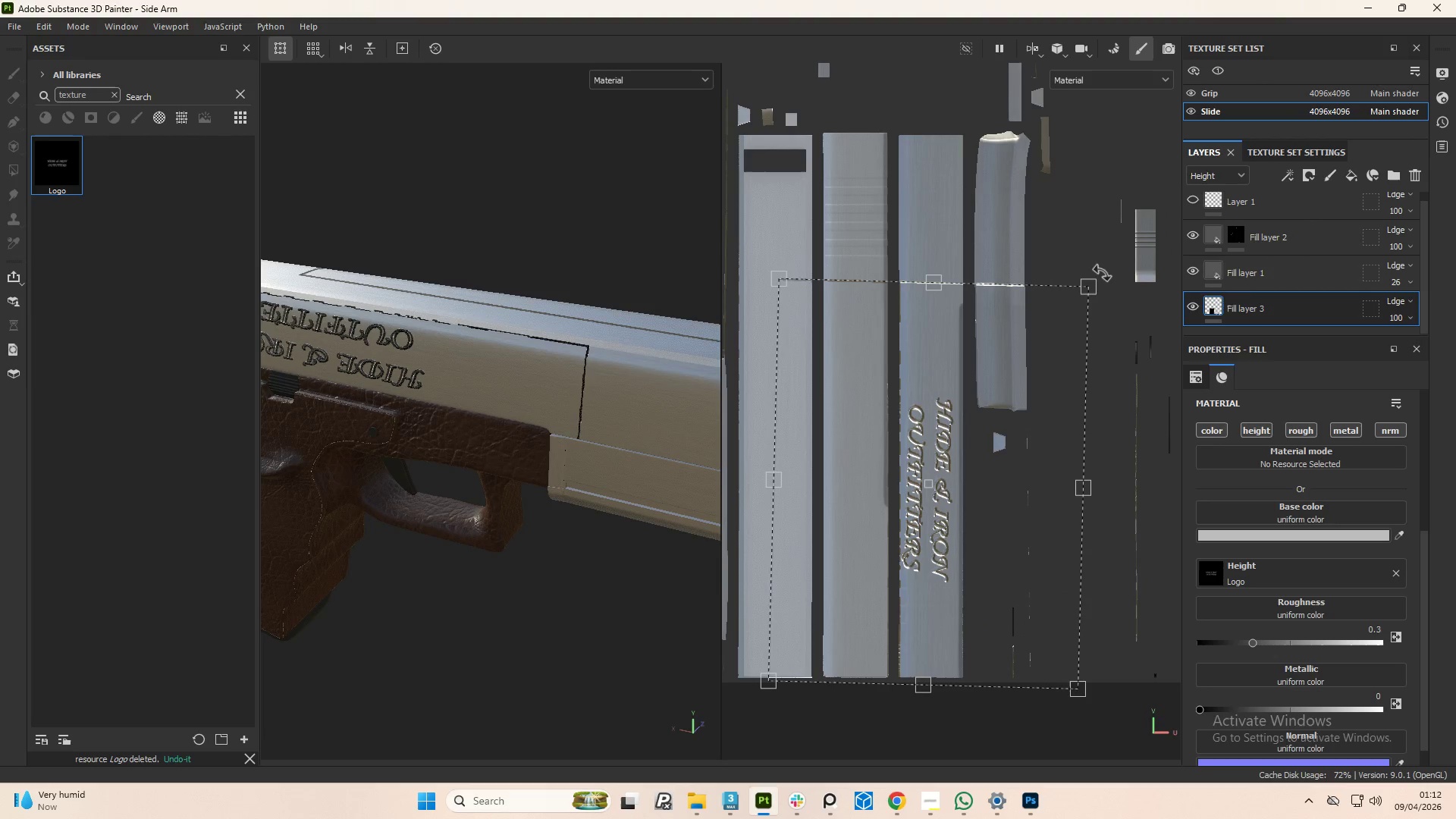 
scroll: coordinate [899, 535], scroll_direction: up, amount: 14.0
 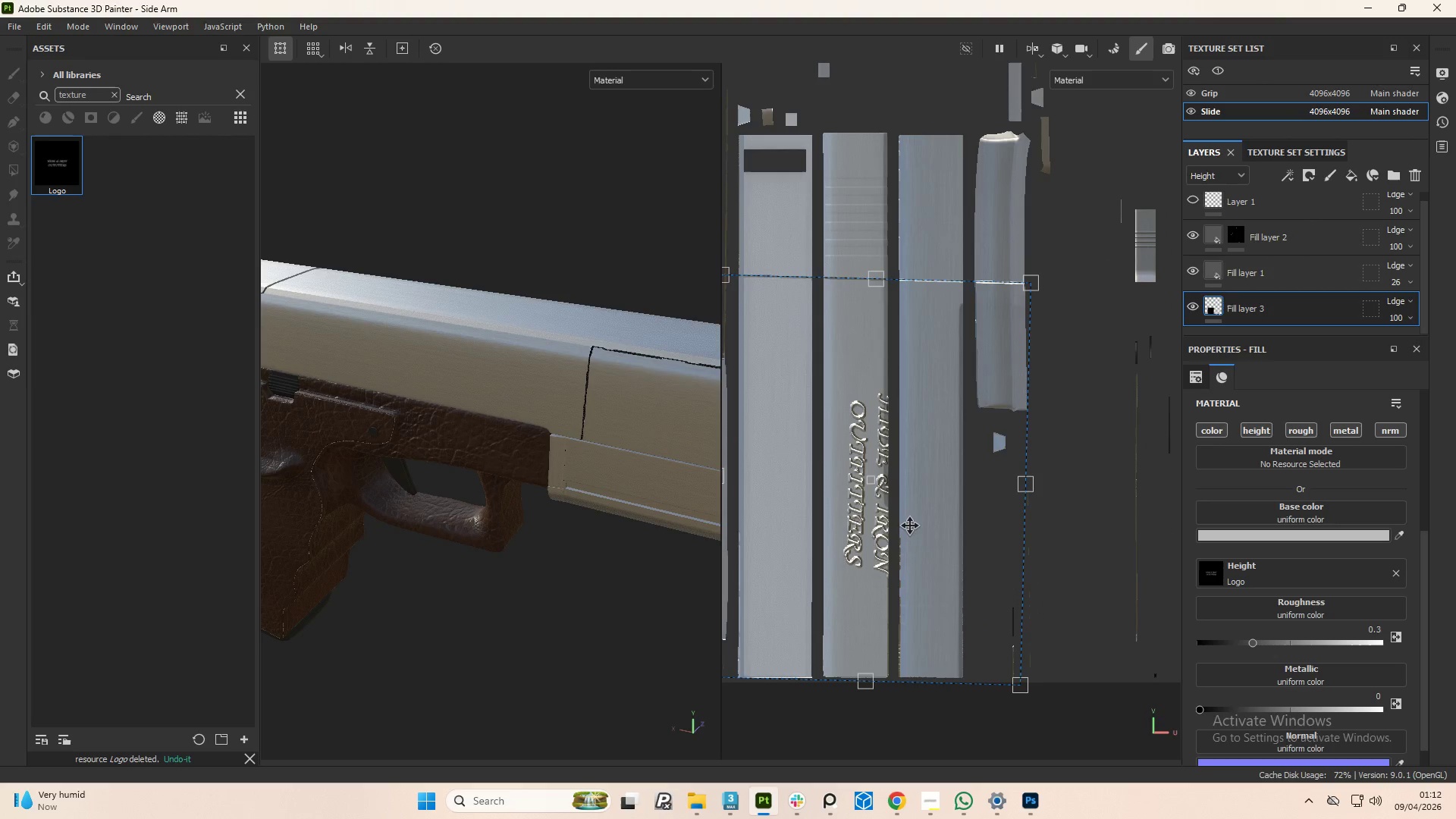 
left_click_drag(start_coordinate=[1103, 273], to_coordinate=[1087, 818])
 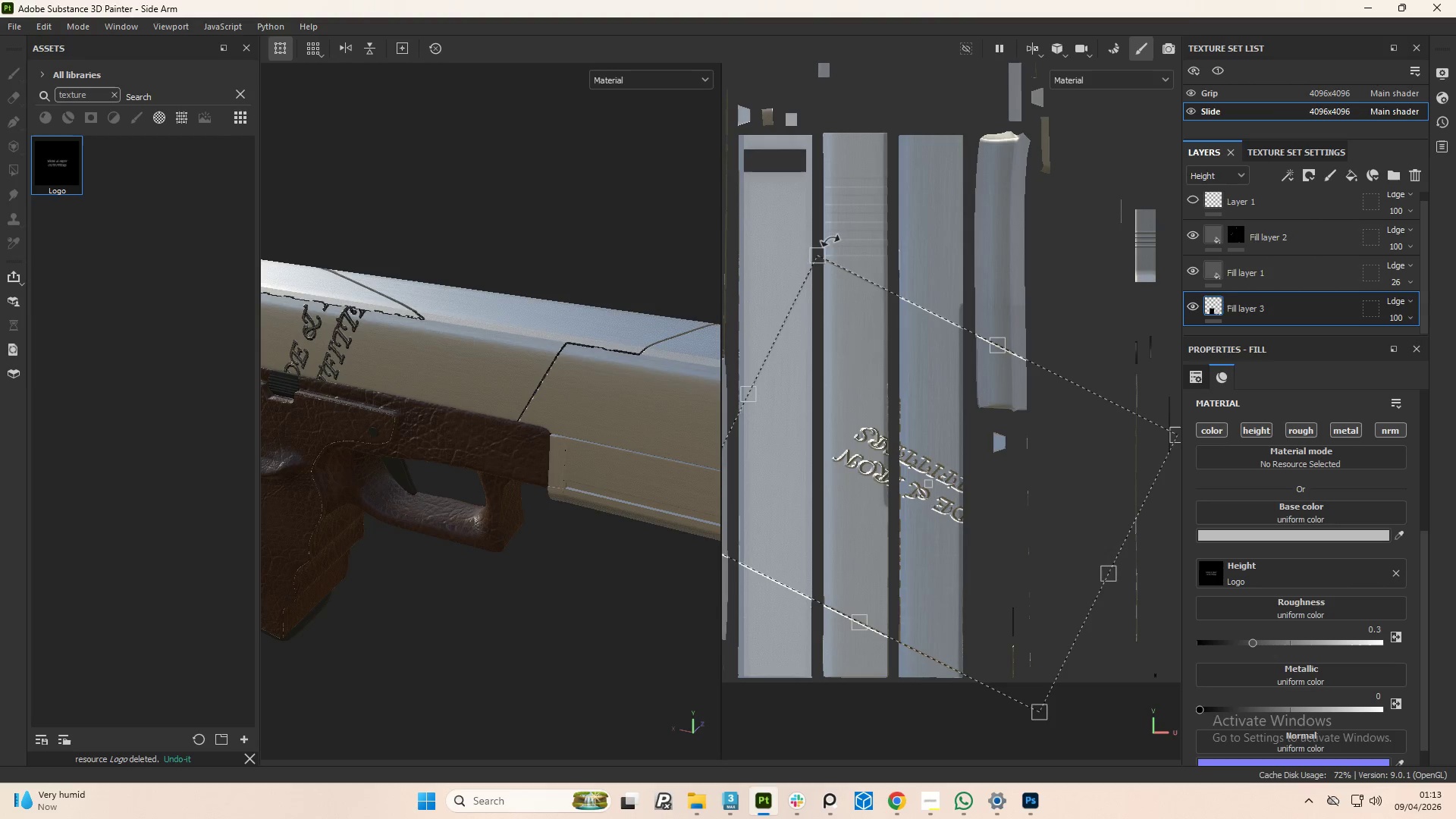 
left_click_drag(start_coordinate=[832, 240], to_coordinate=[1061, 337])
 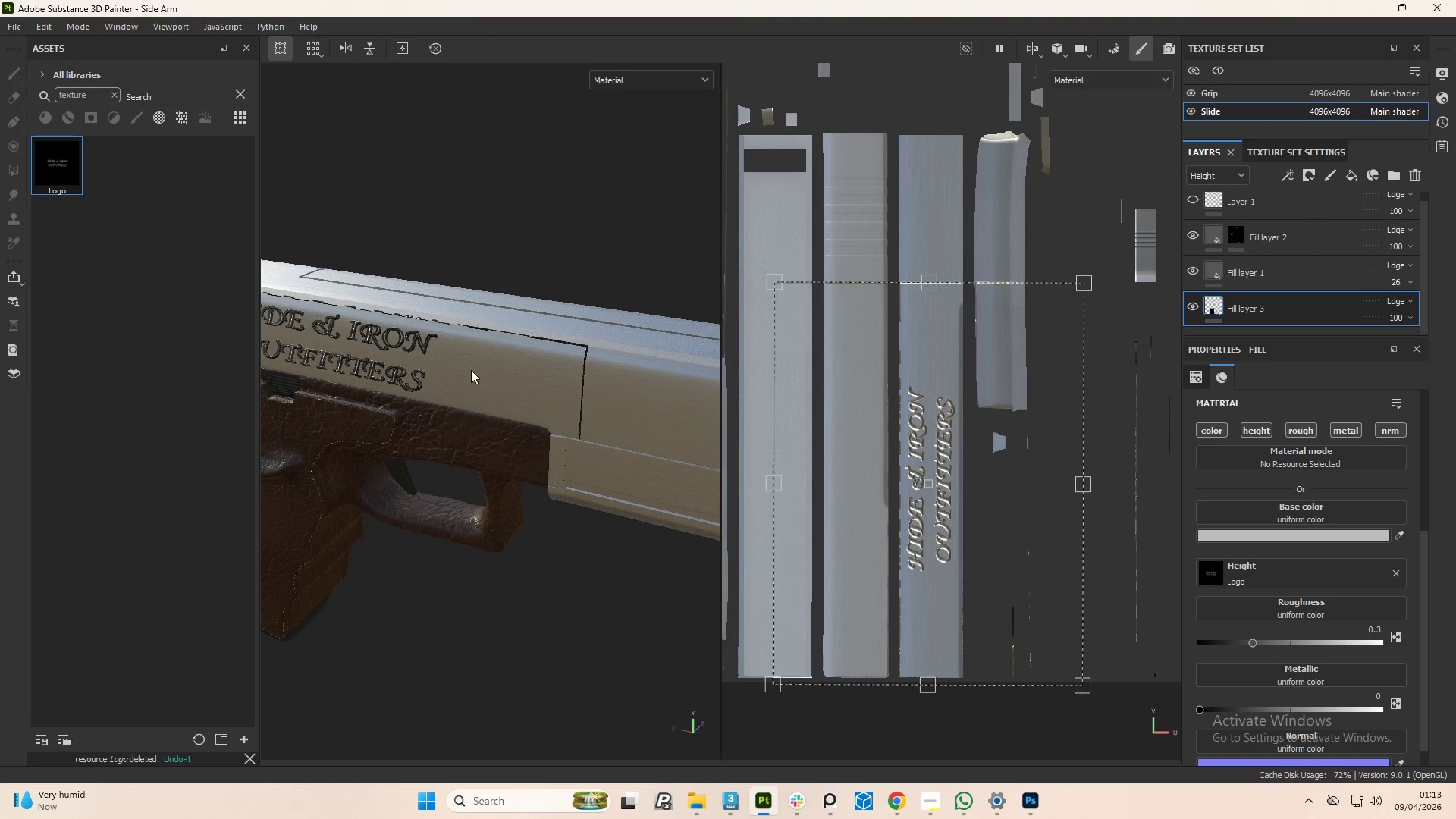 
scroll: coordinate [540, 410], scroll_direction: down, amount: 6.0
 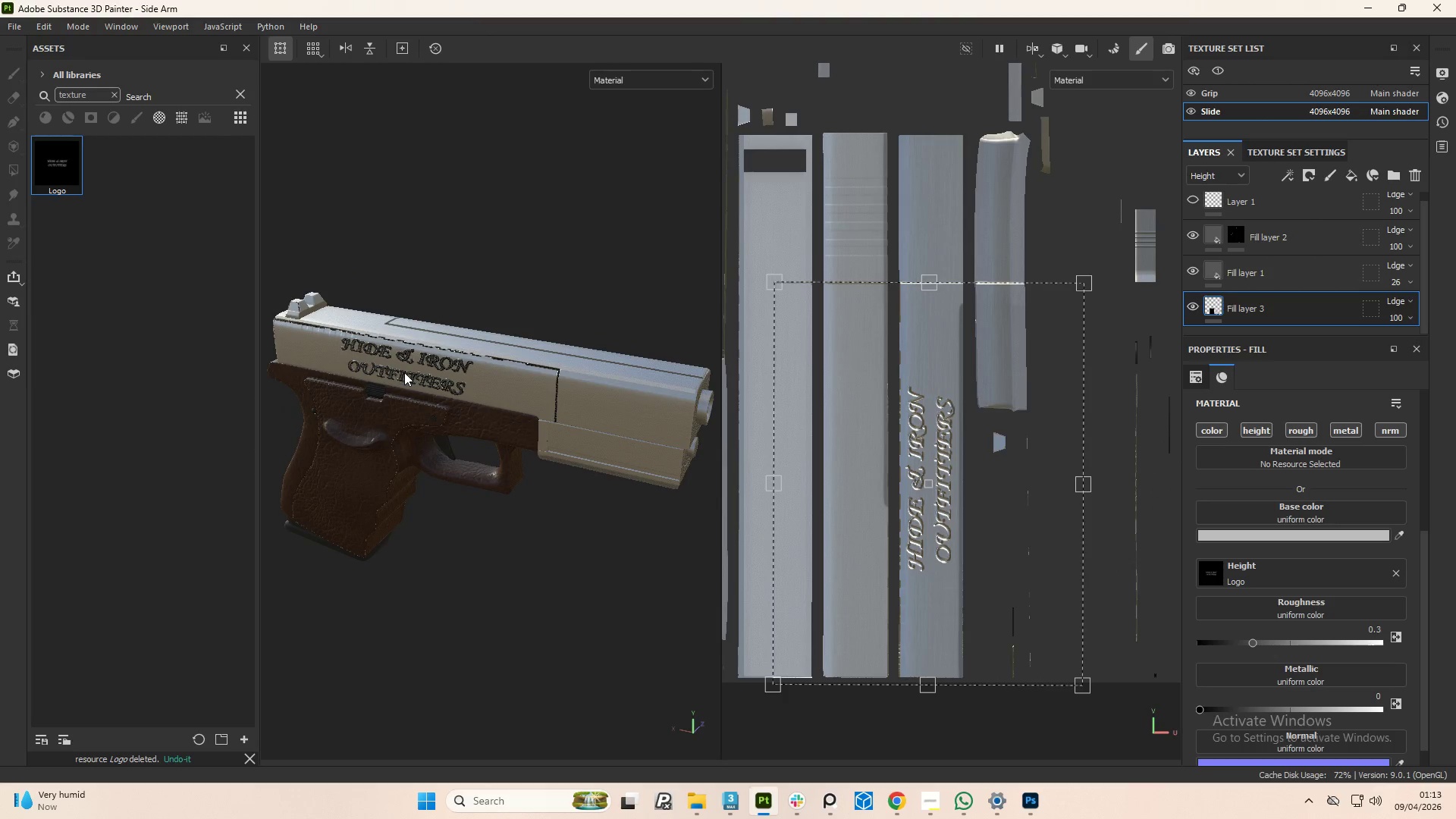 
hold_key(key=AltLeft, duration=1.5)
left_click_drag(start_coordinate=[495, 418], to_coordinate=[588, 403])
 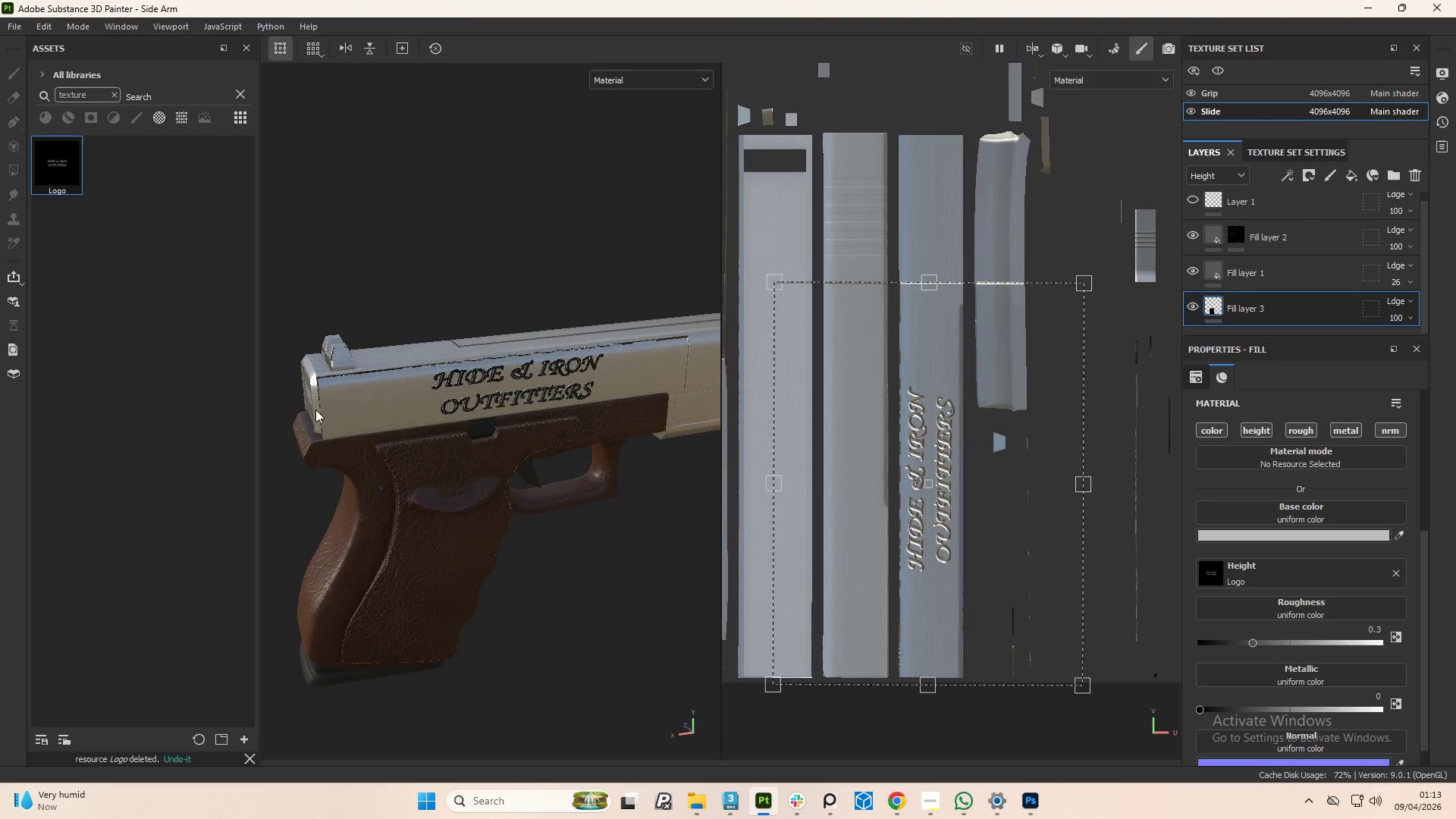 
scroll: coordinate [579, 422], scroll_direction: down, amount: 3.0
 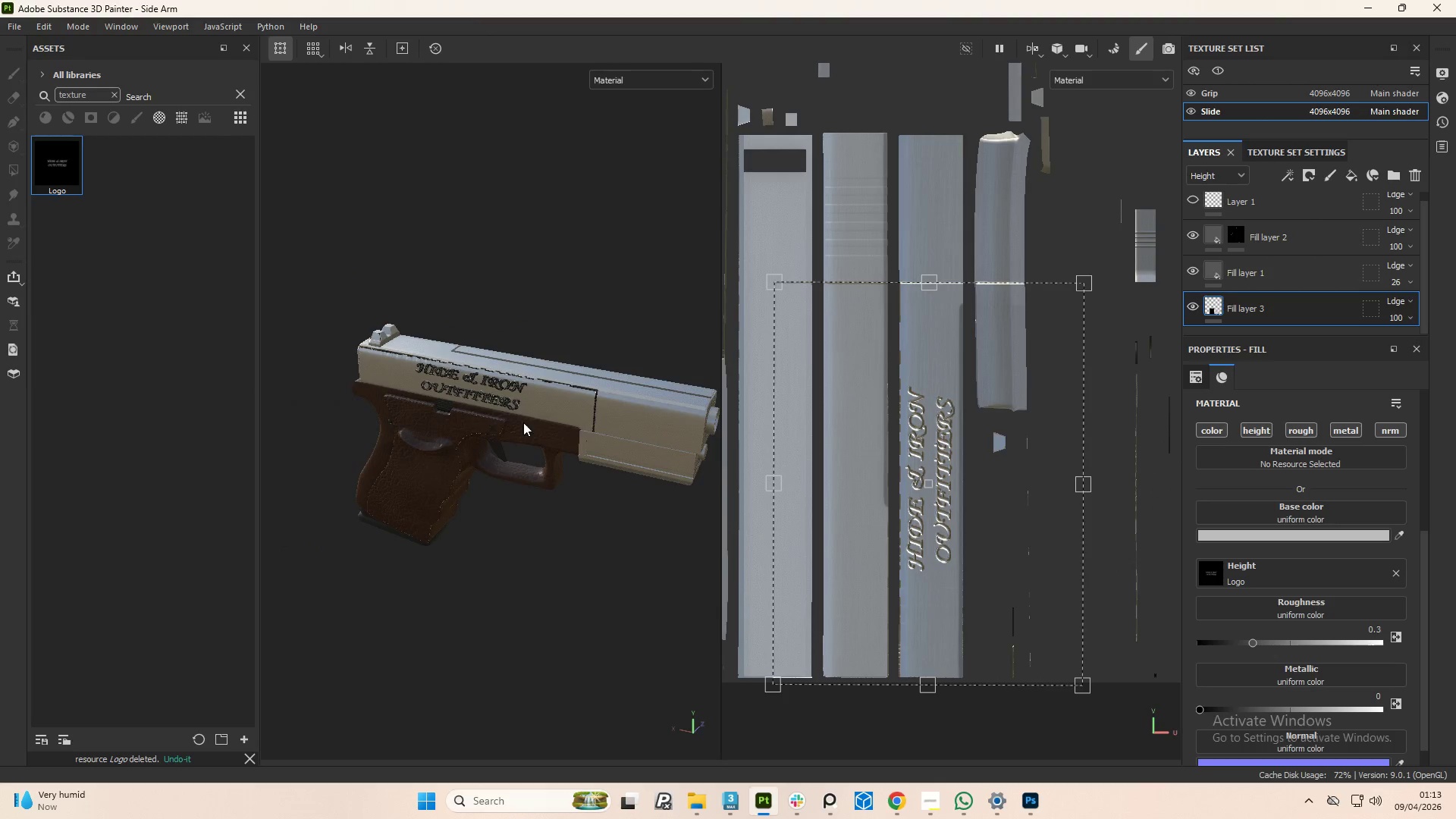 
hold_key(key=AltLeft, duration=1.17)
 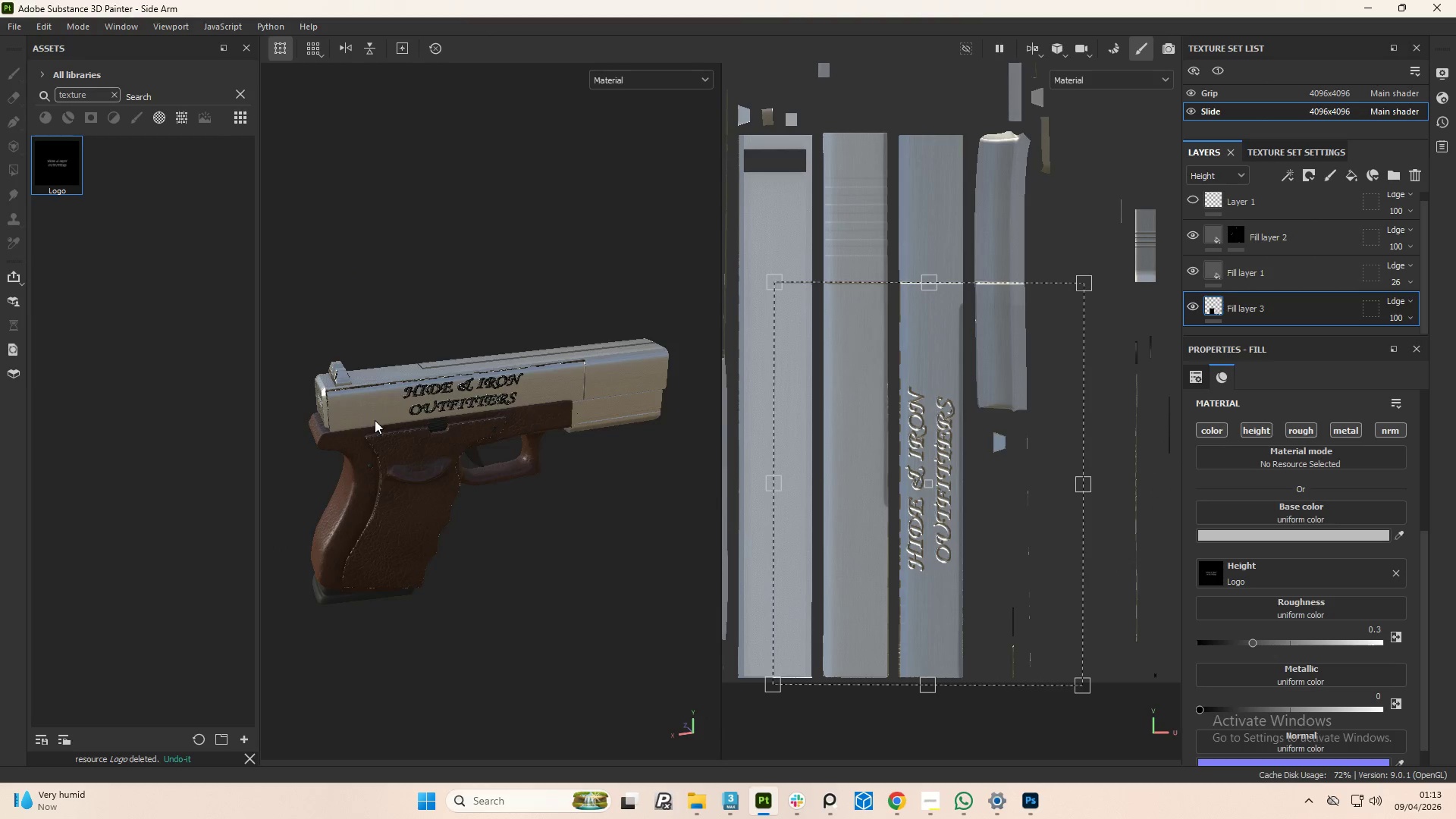 
scroll: coordinate [531, 413], scroll_direction: up, amount: 4.0
 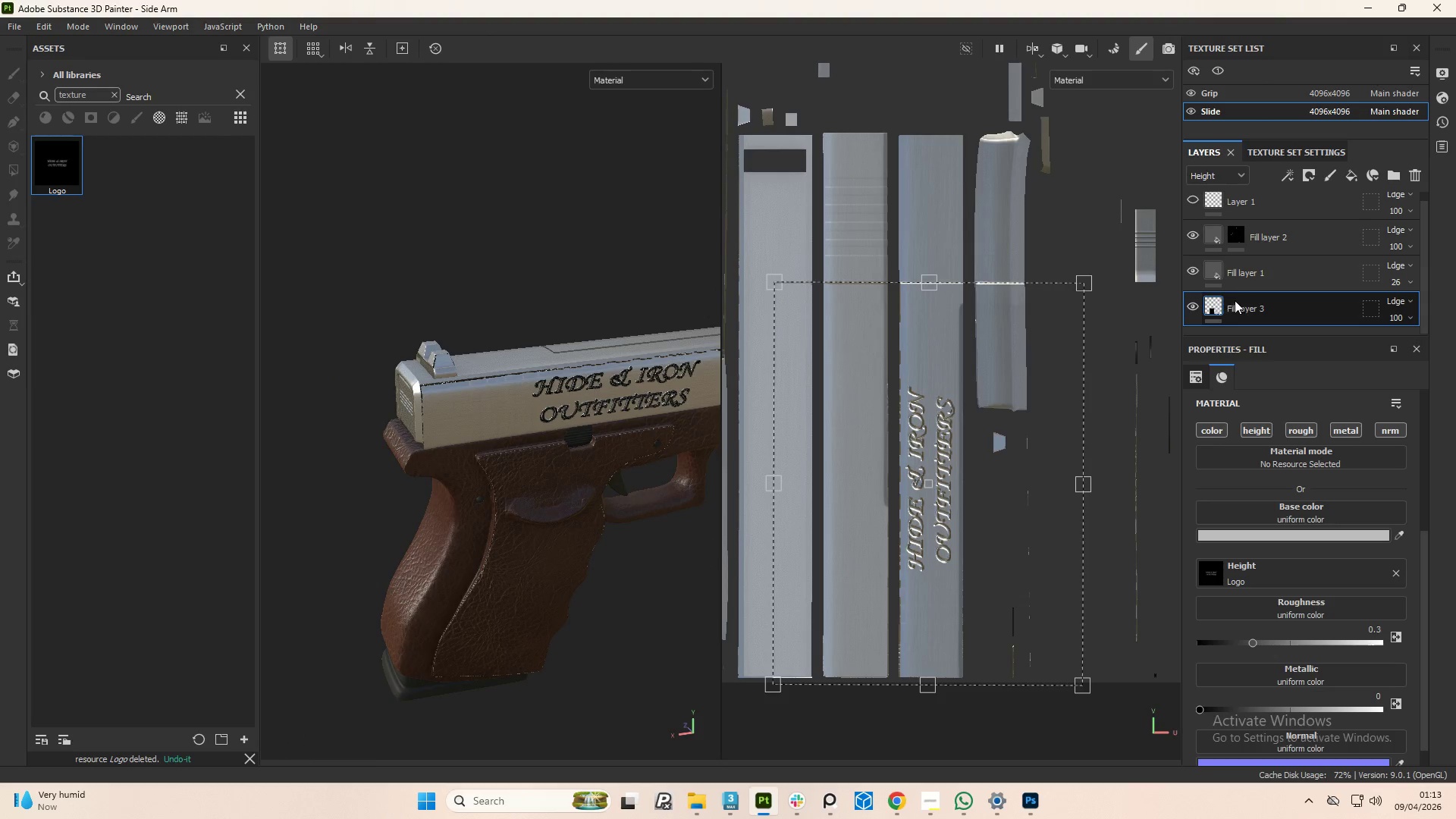 
mouse_move([1217, 372])
 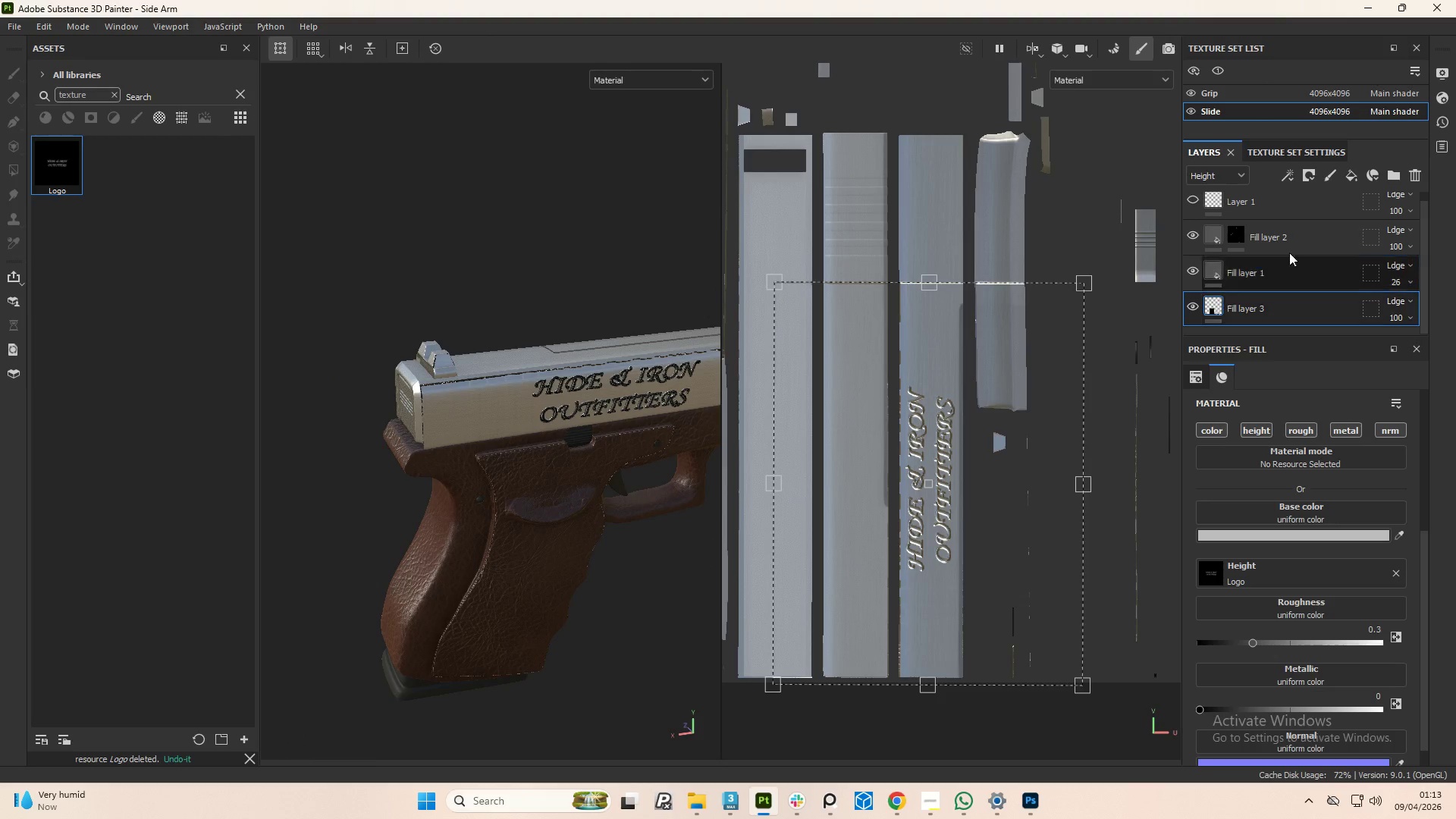 
wait(5.1)
 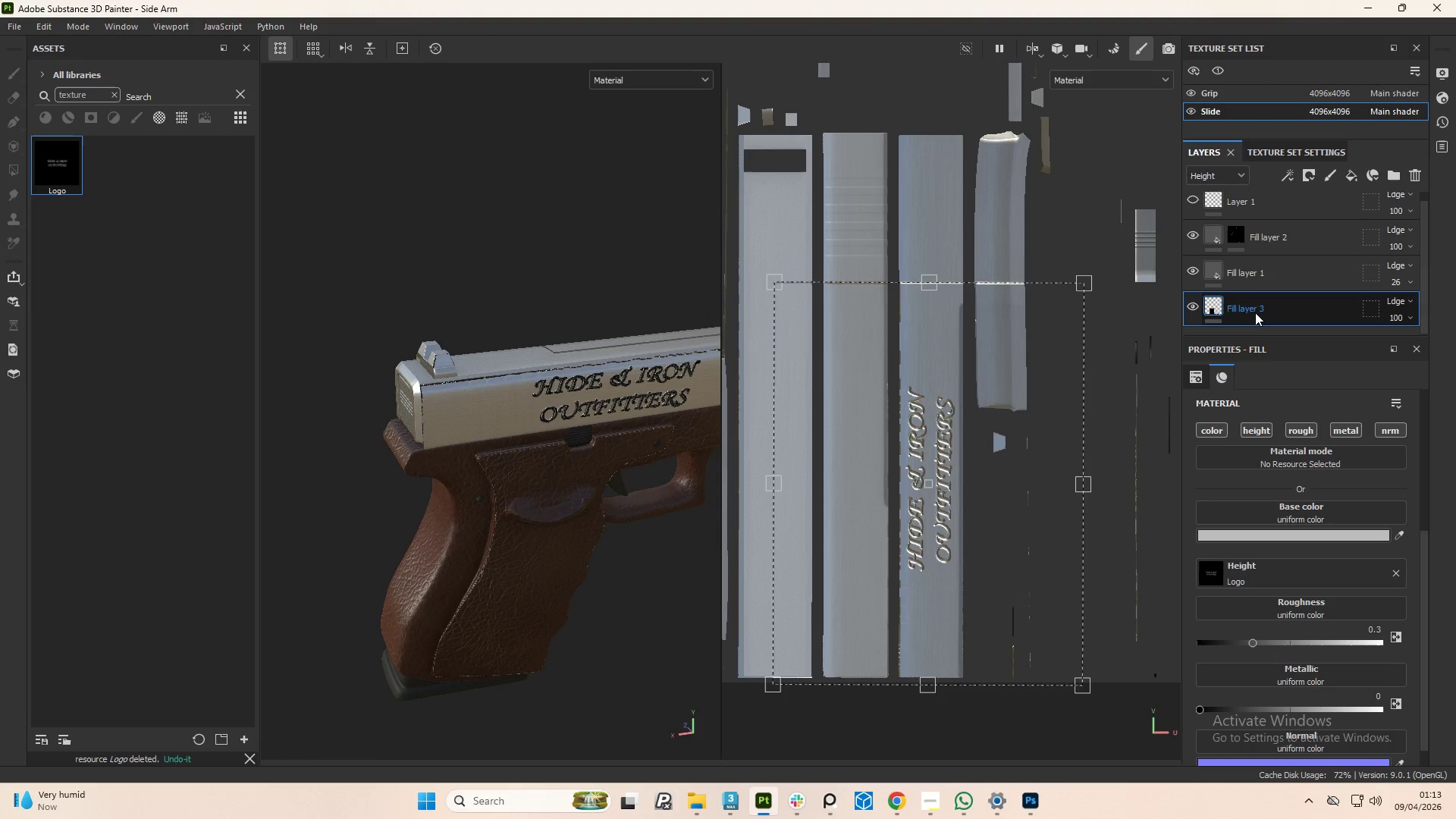 
left_click([1407, 318])
 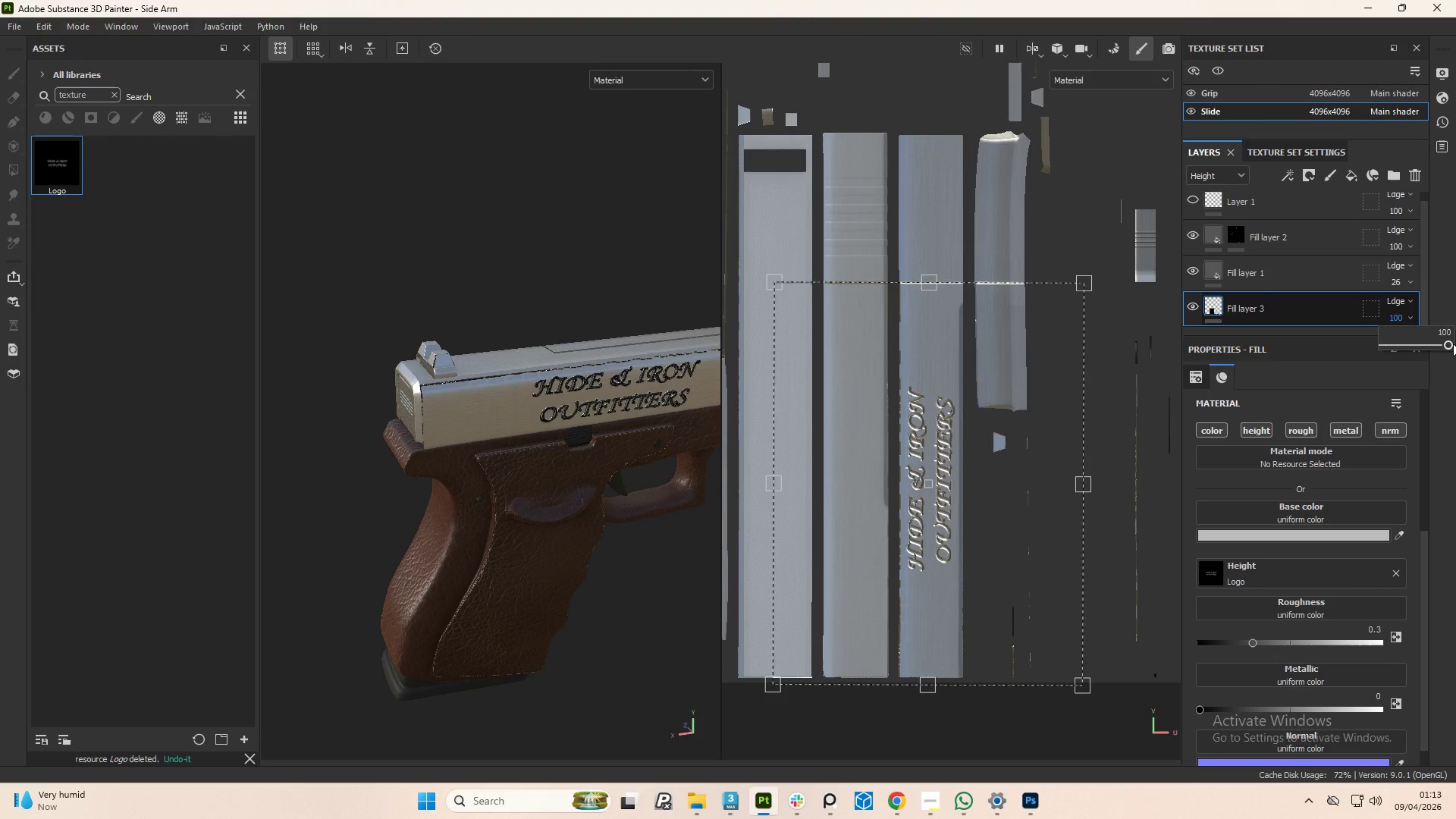 
left_click_drag(start_coordinate=[1453, 344], to_coordinate=[1391, 351])
 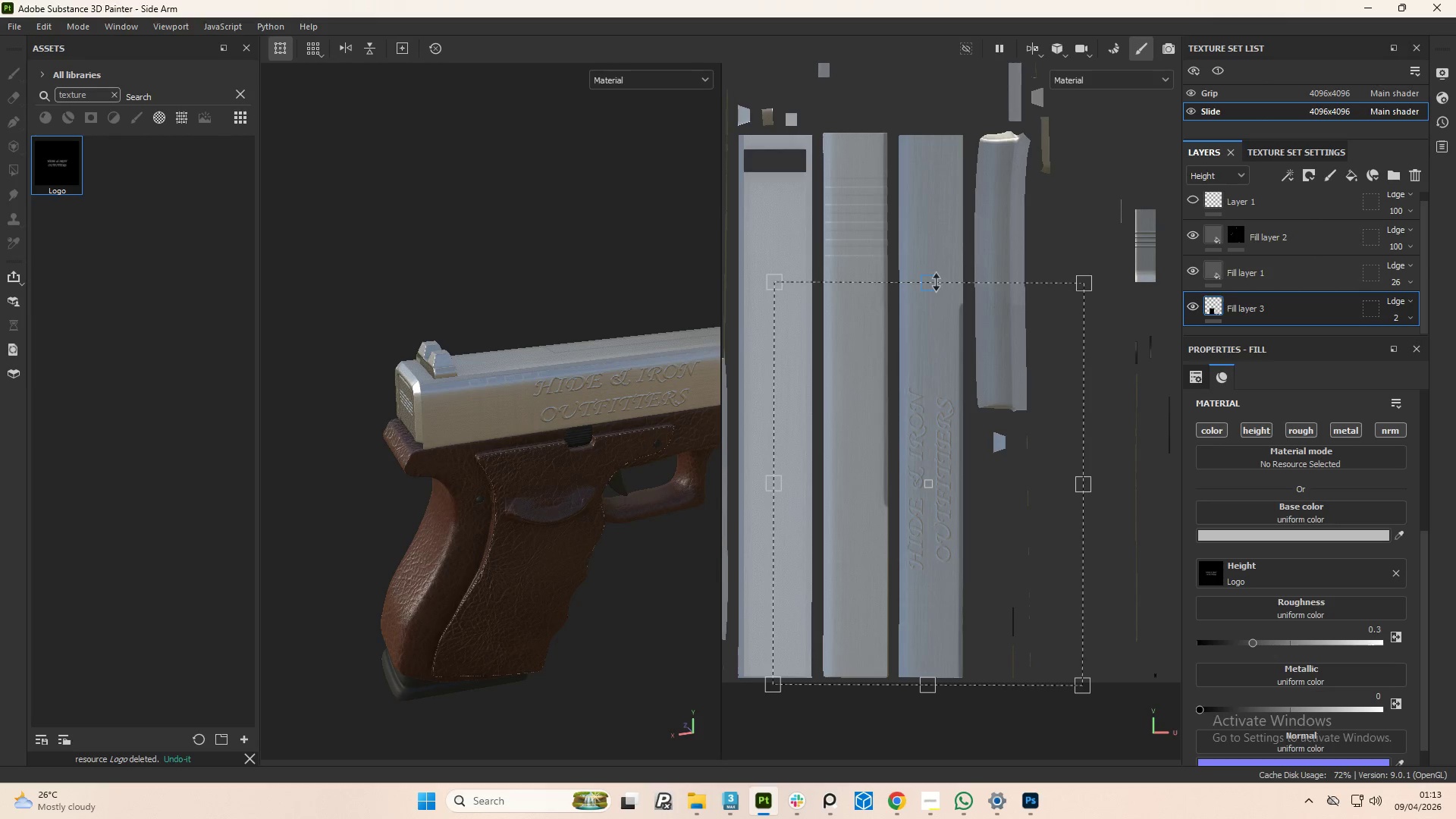 
left_click_drag(start_coordinate=[936, 282], to_coordinate=[948, 363])
 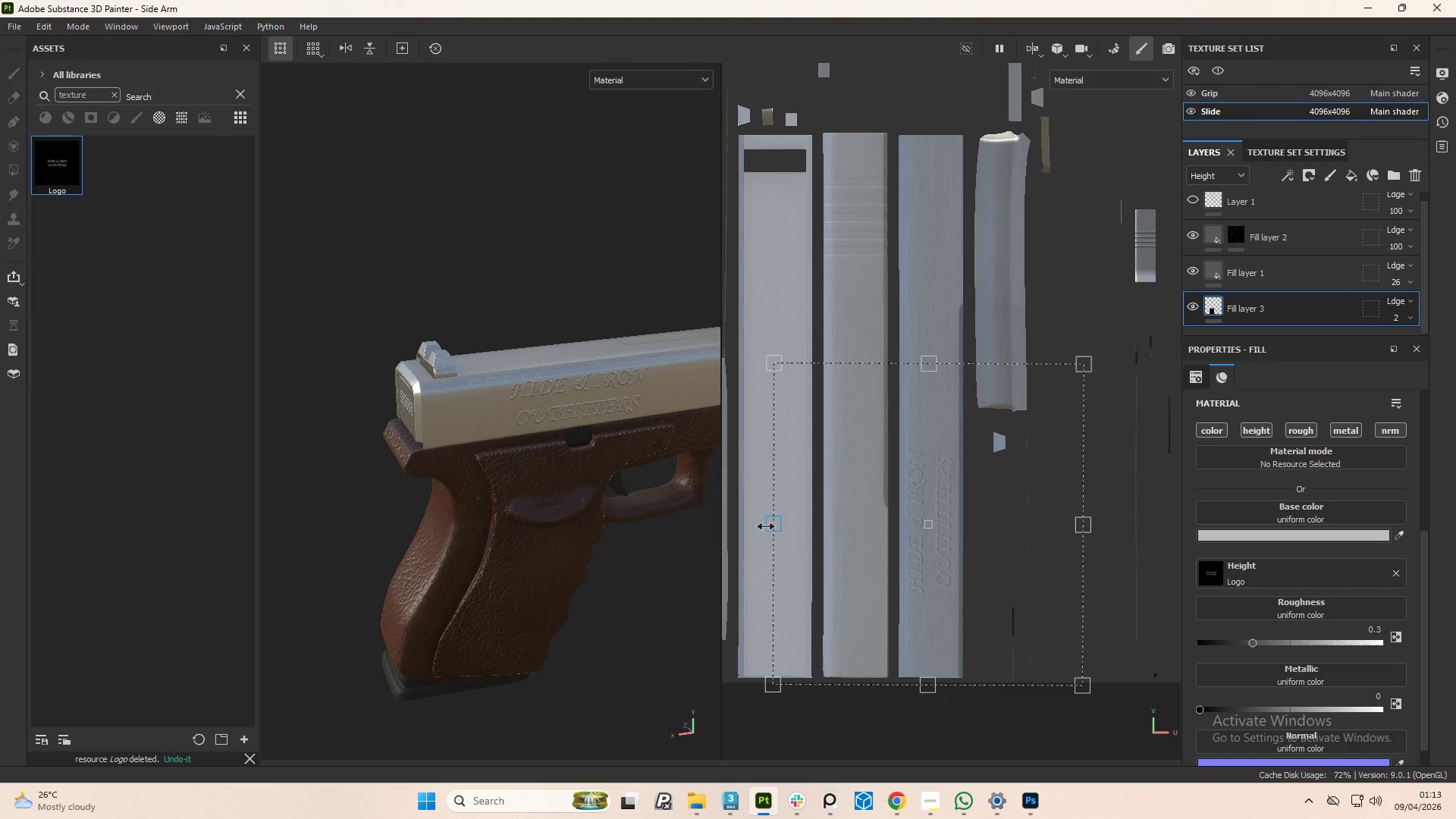 
left_click_drag(start_coordinate=[766, 526], to_coordinate=[827, 528])
 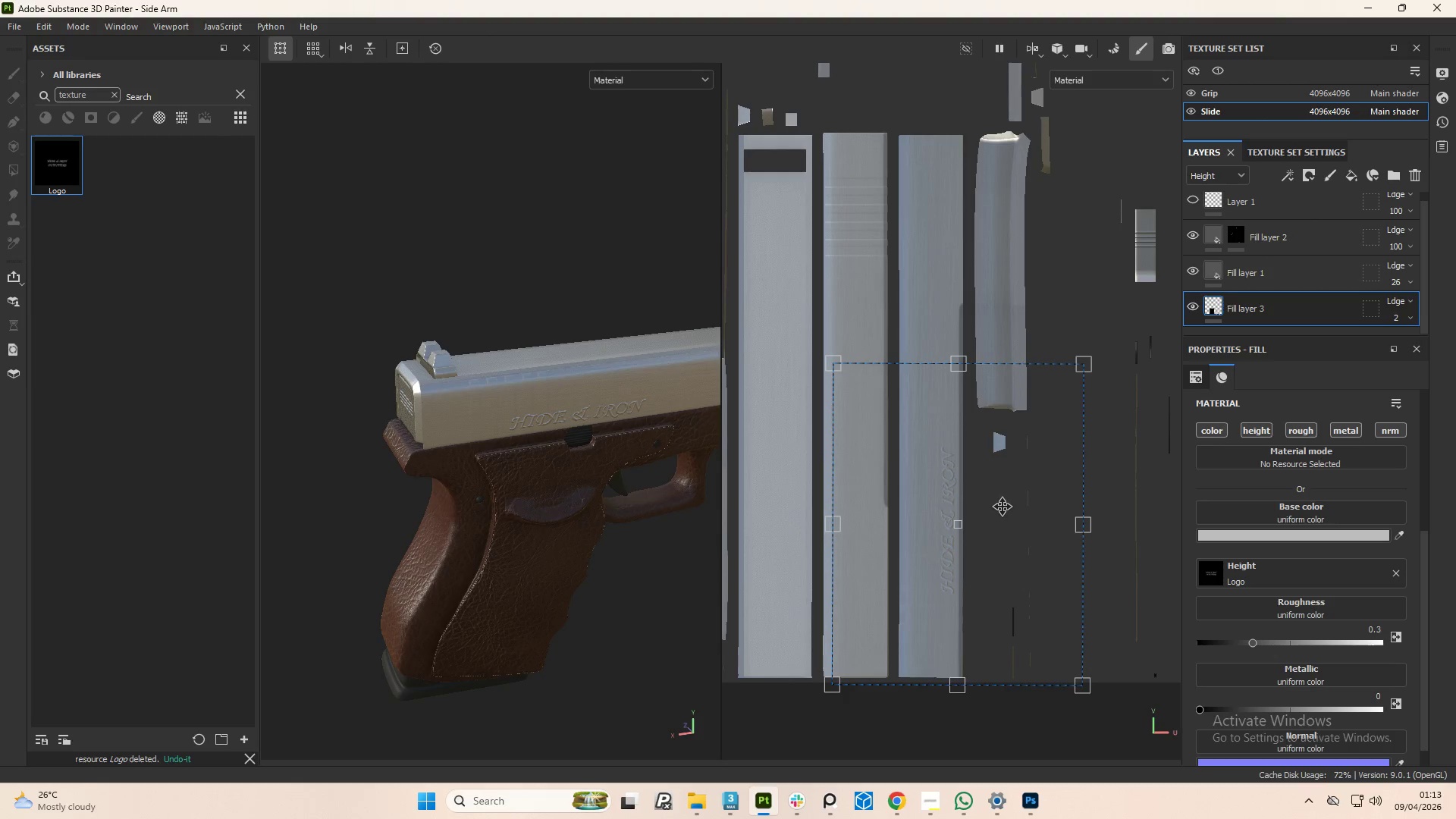 
left_click_drag(start_coordinate=[1003, 507], to_coordinate=[979, 507])
 